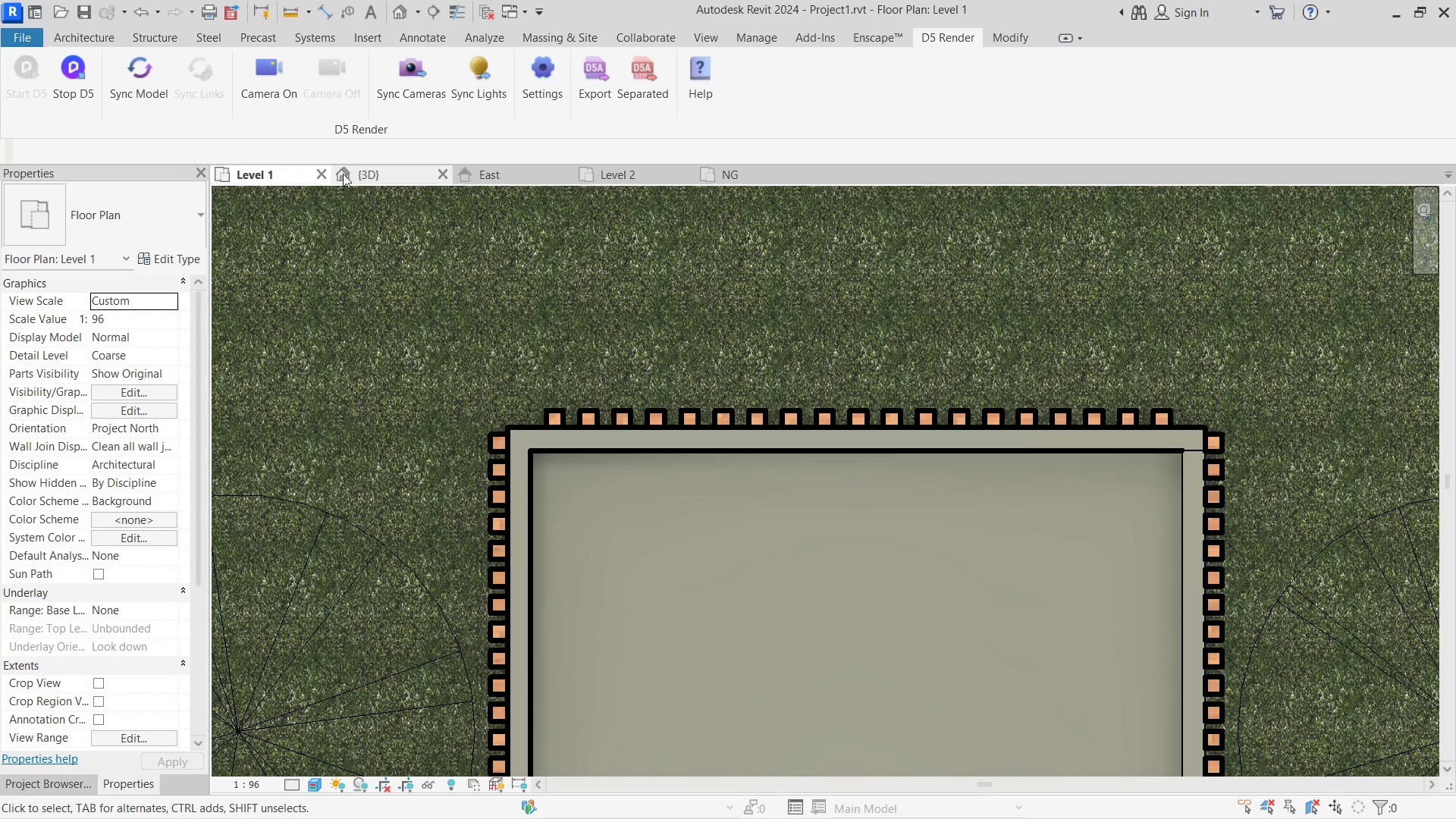 
left_click([368, 171])
 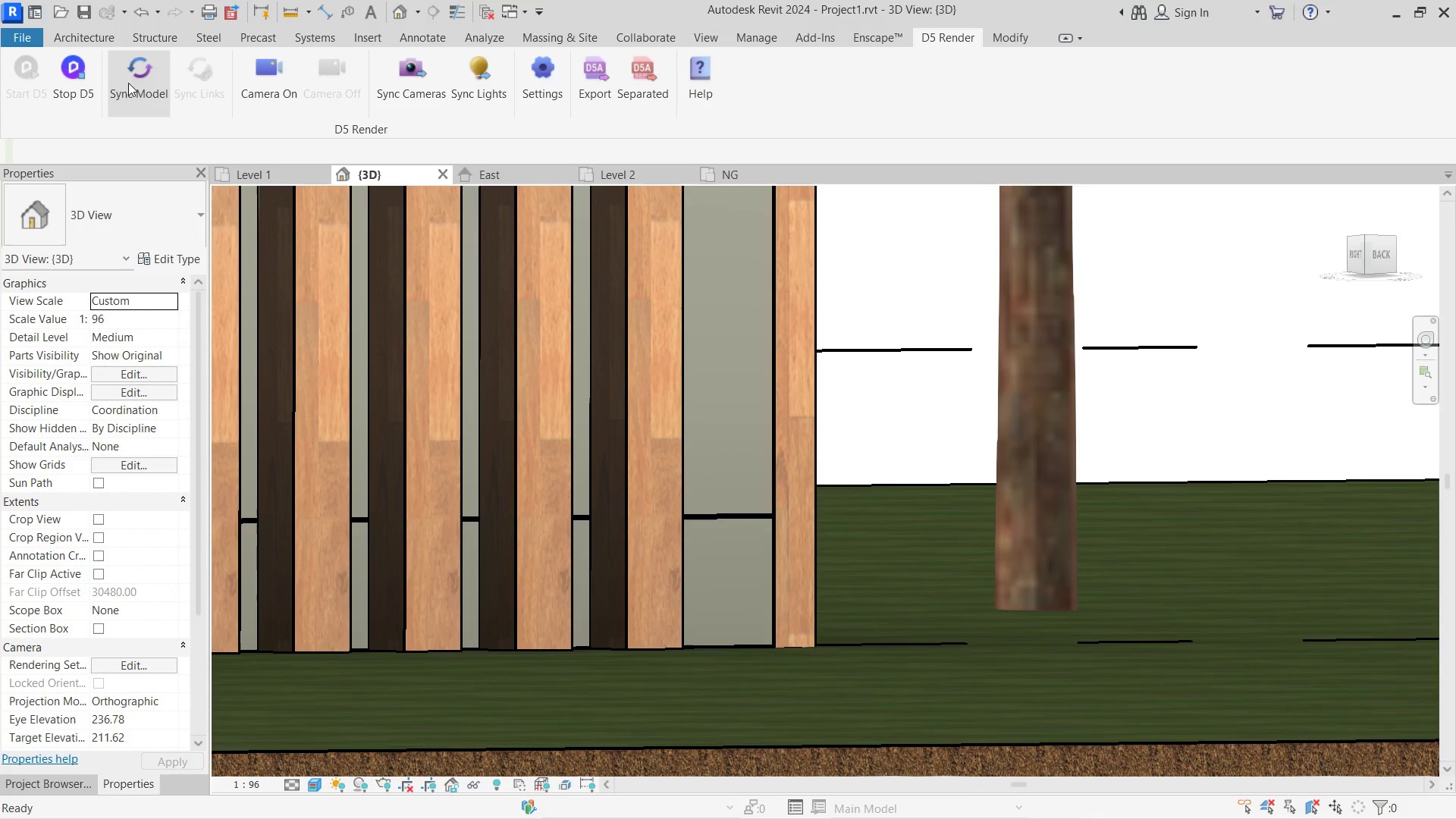 
key(Alt+Tab)
 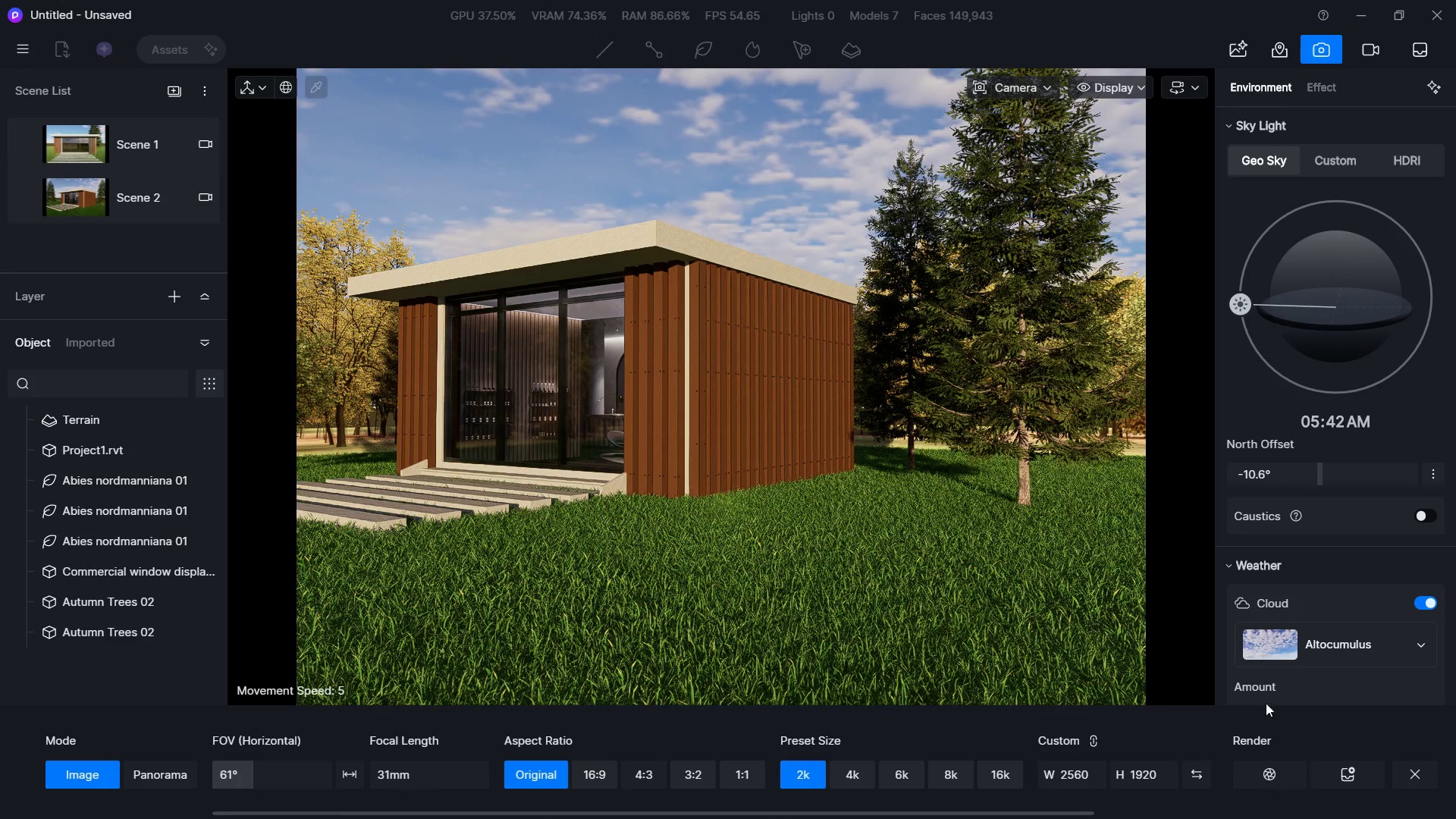 
left_click_drag(start_coordinate=[1391, 781], to_coordinate=[1387, 786])
 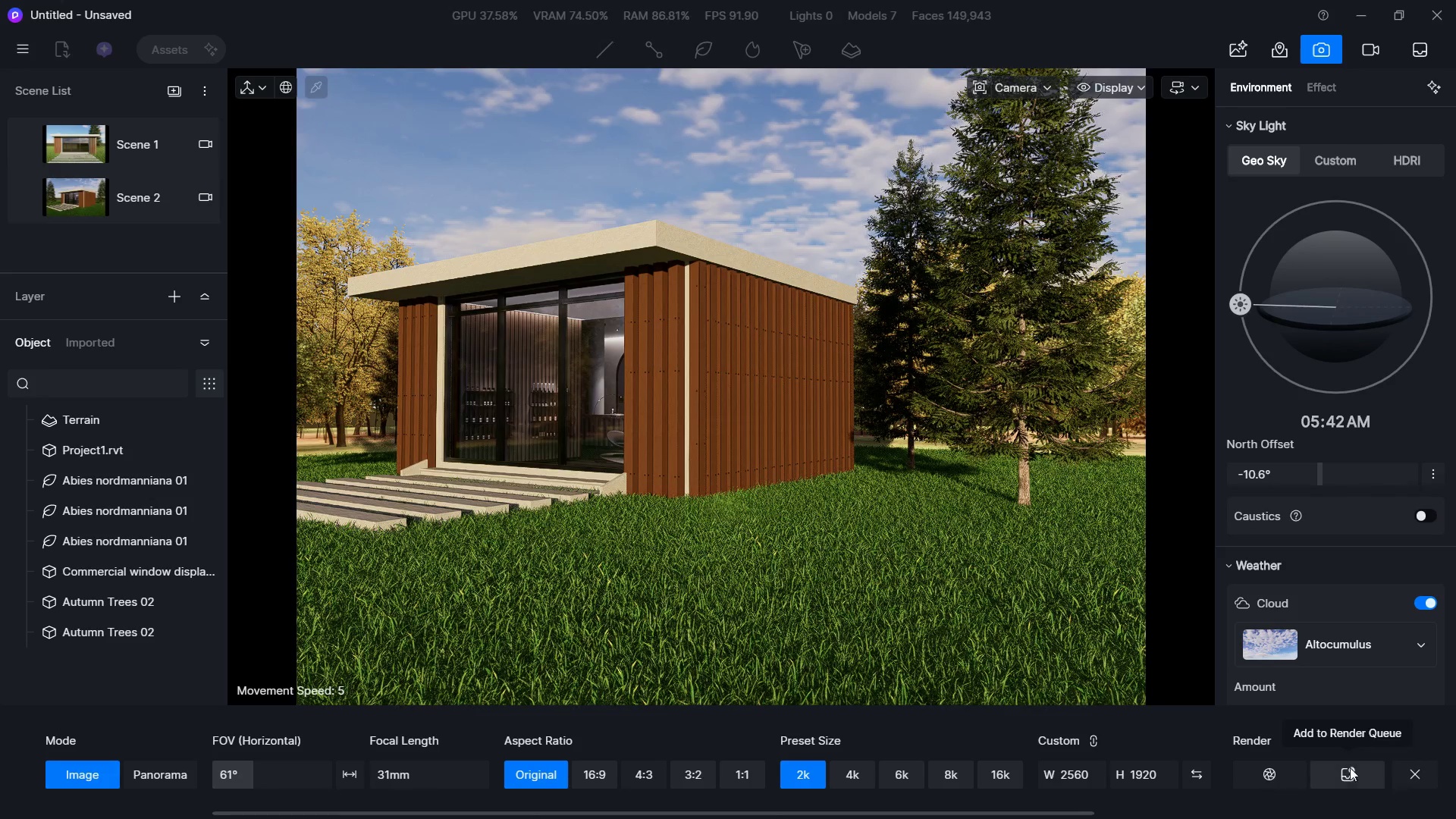 
key(Alt+Tab)
 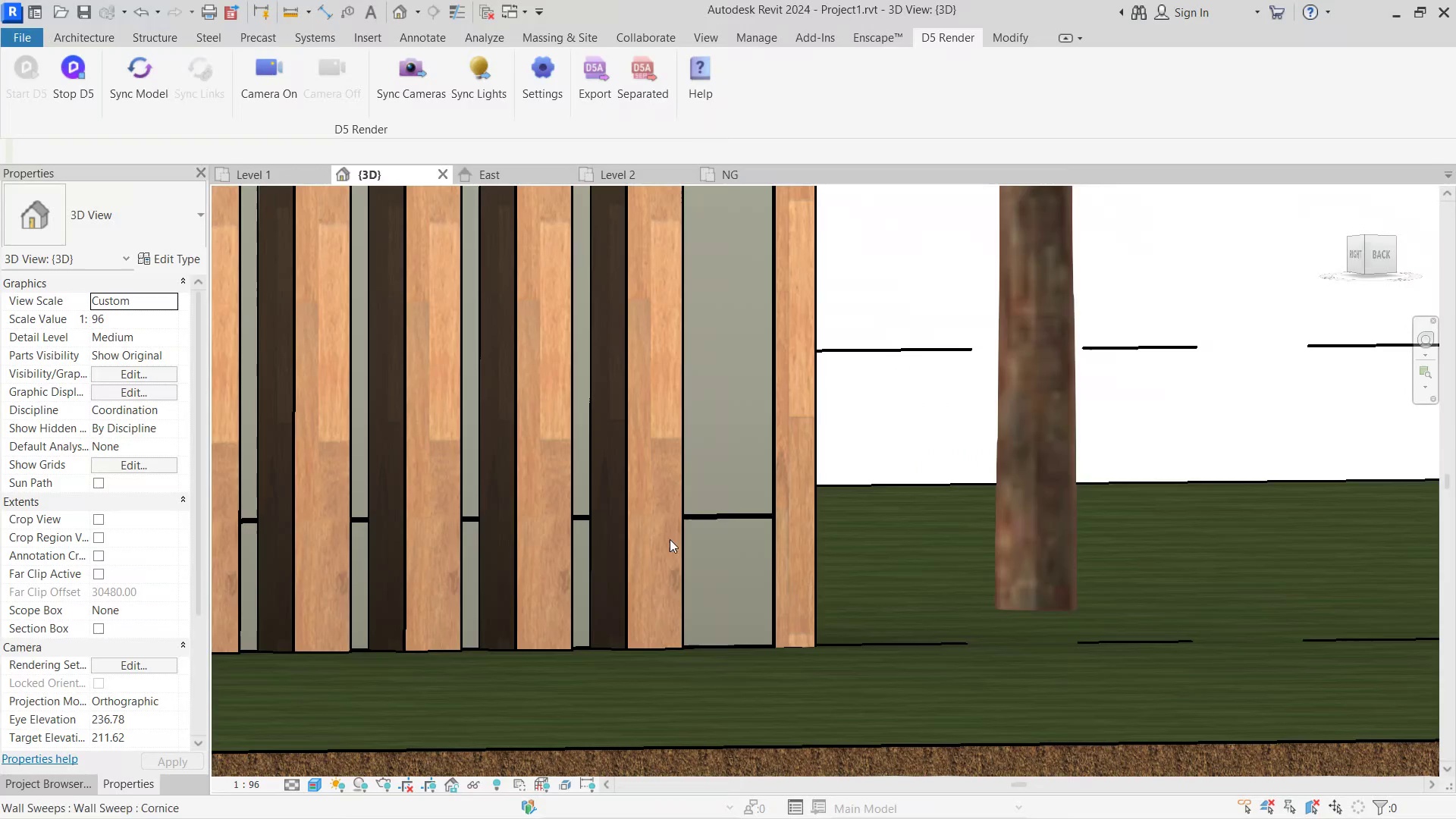 
key(Alt+AltLeft)
 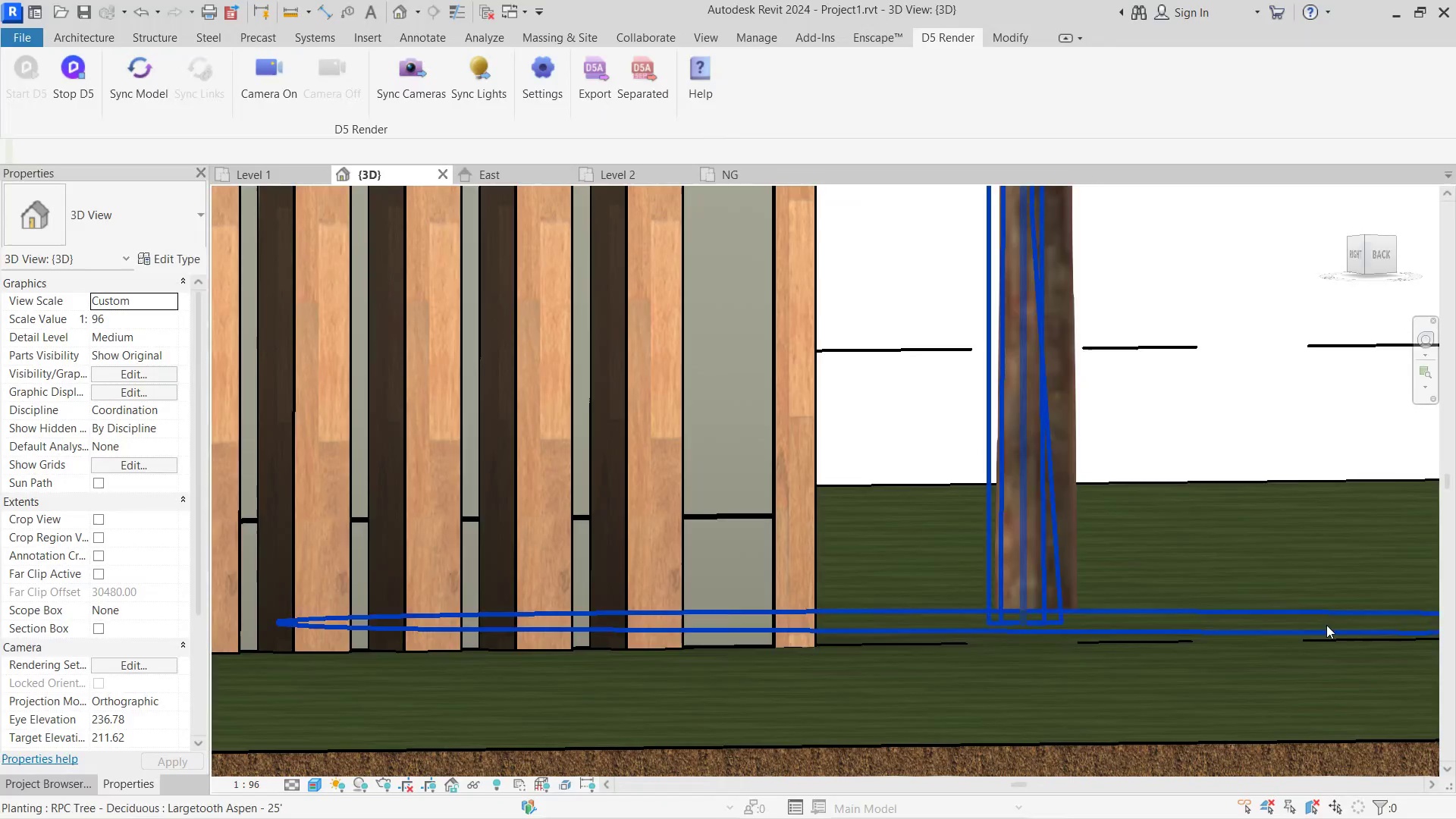 
key(Alt+Tab)
 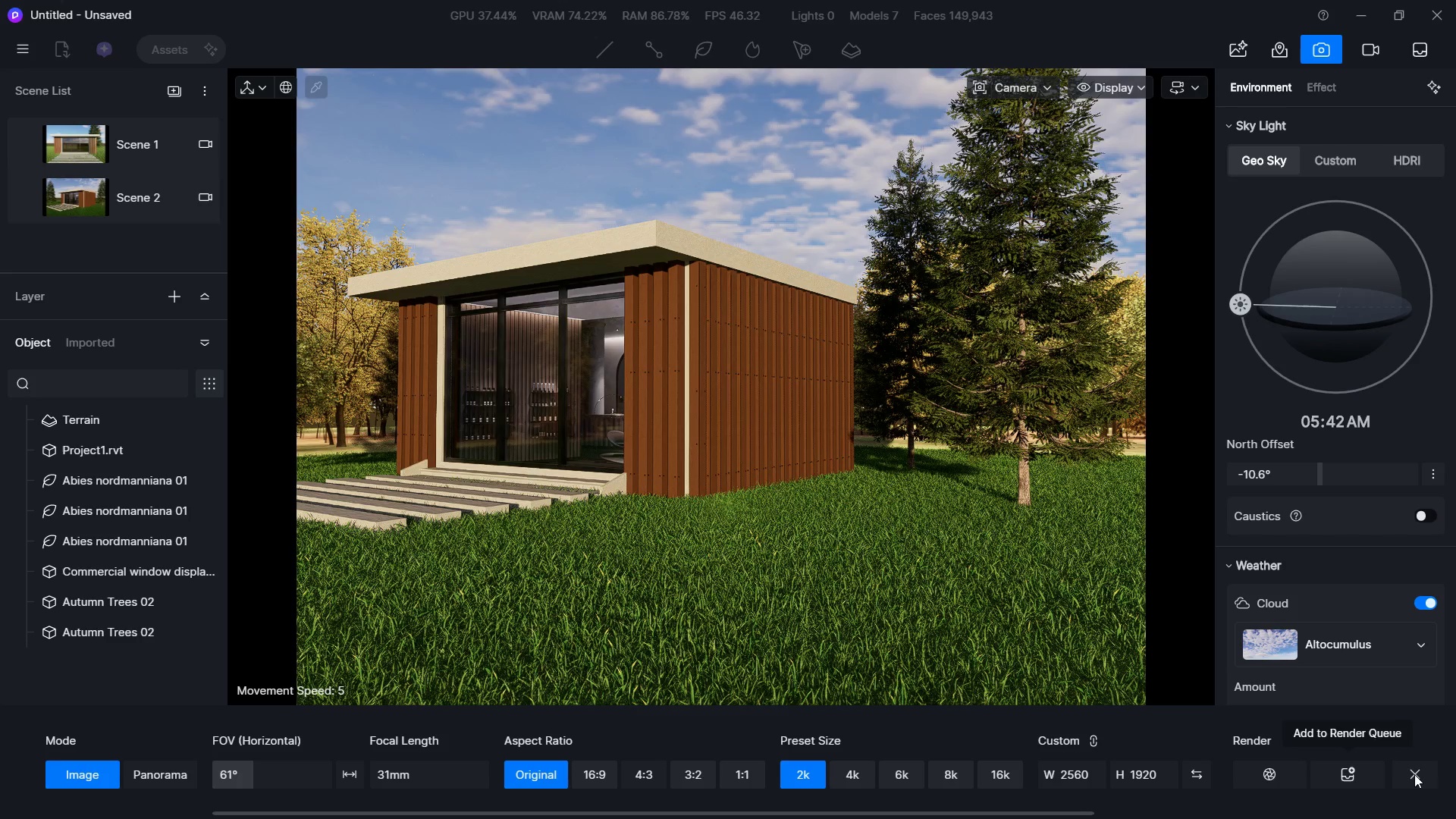 
left_click([1417, 774])
 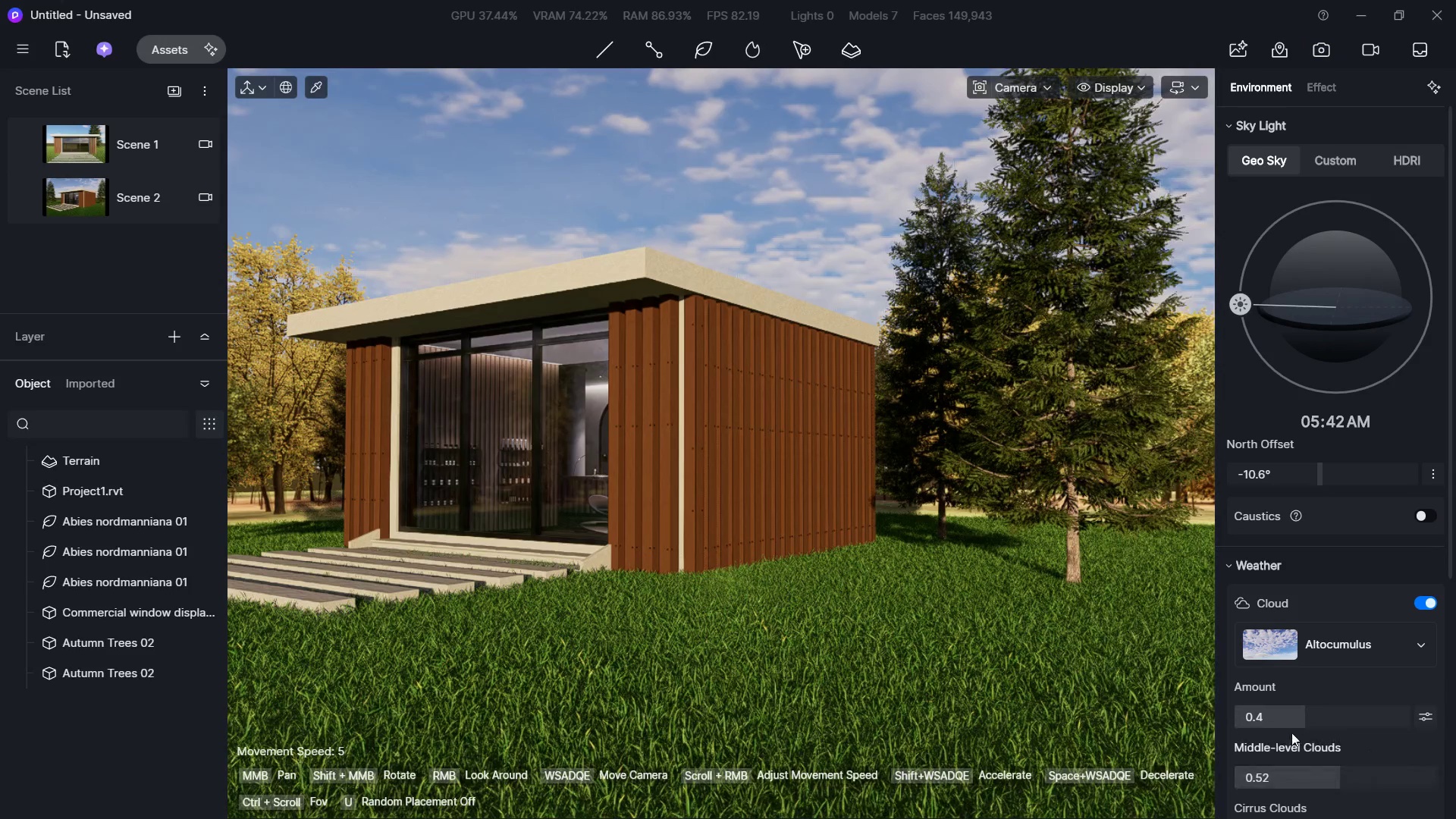 
key(Alt+Tab)
 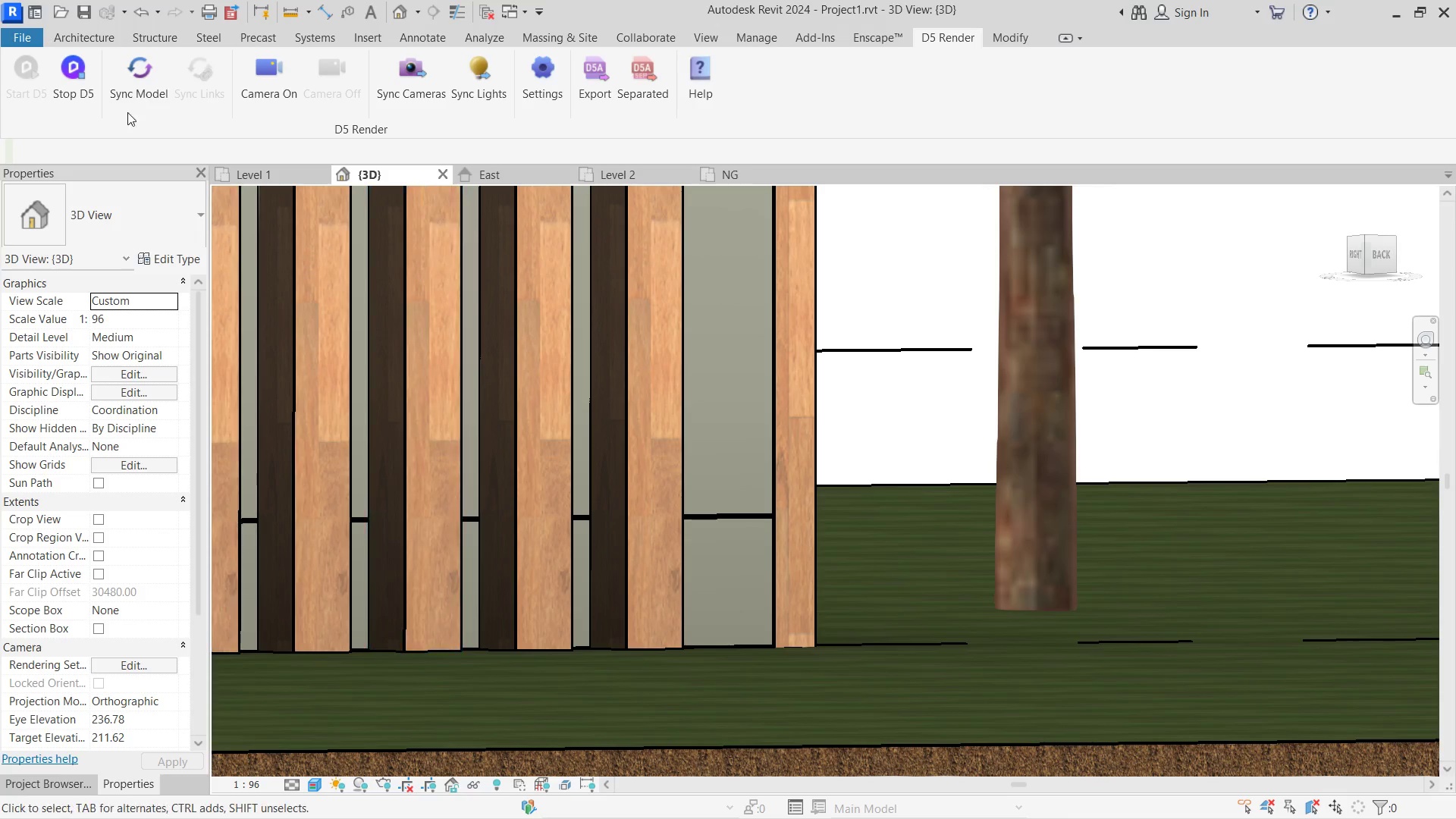 
left_click([126, 73])
 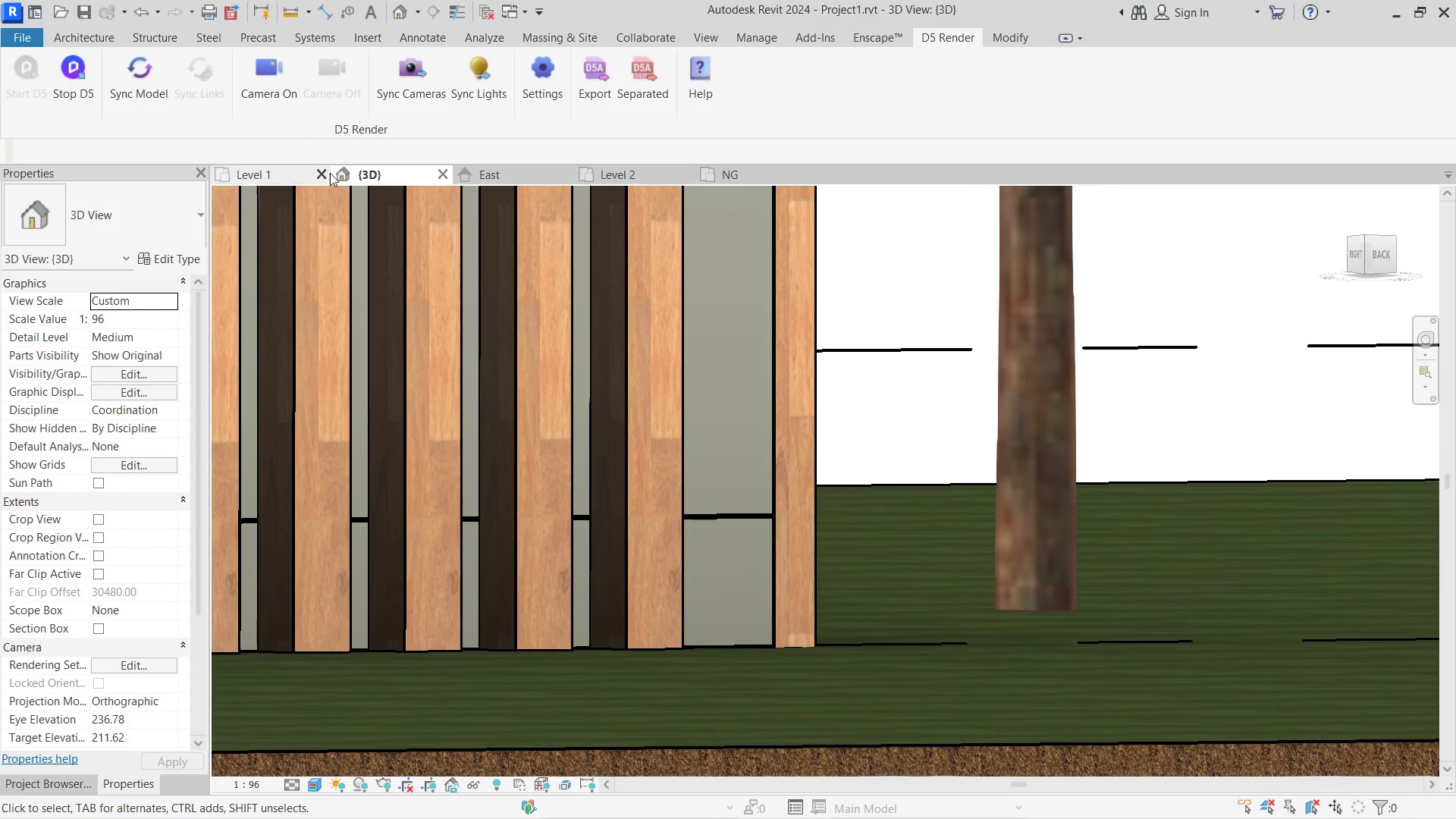 
key(Alt+AltLeft)
 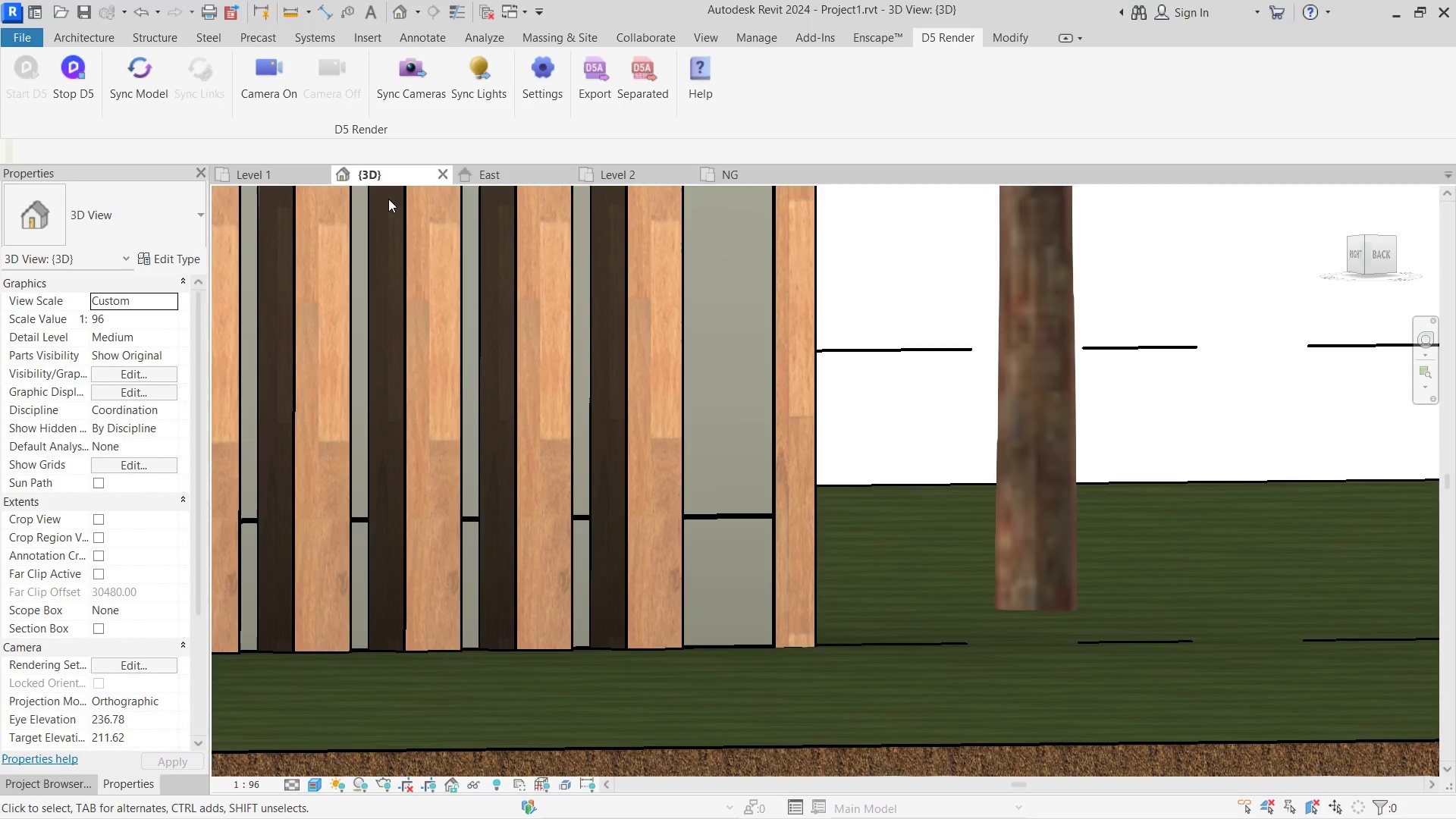 
key(Alt+Tab)
 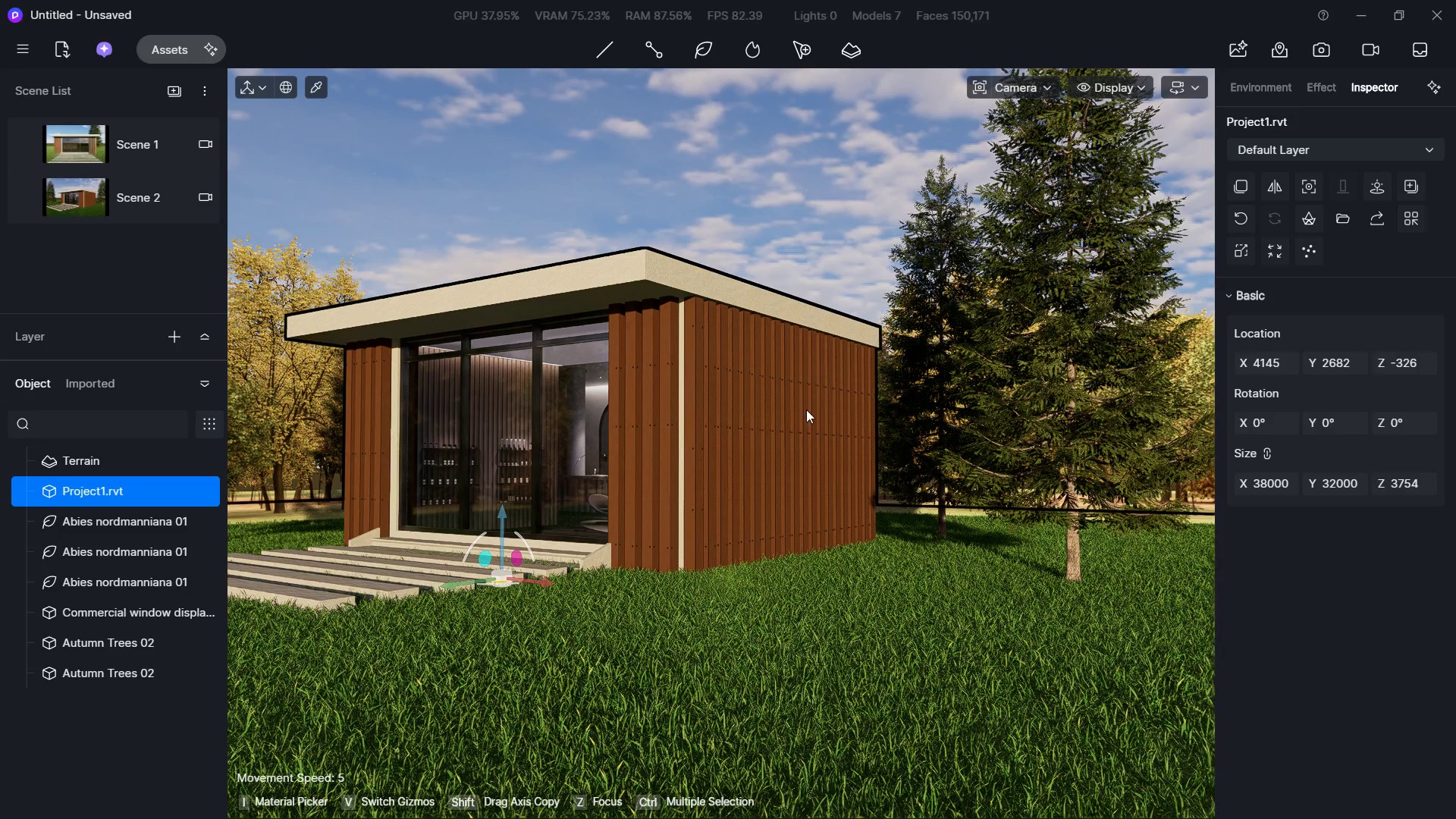 
hold_key(key=D, duration=2.09)
 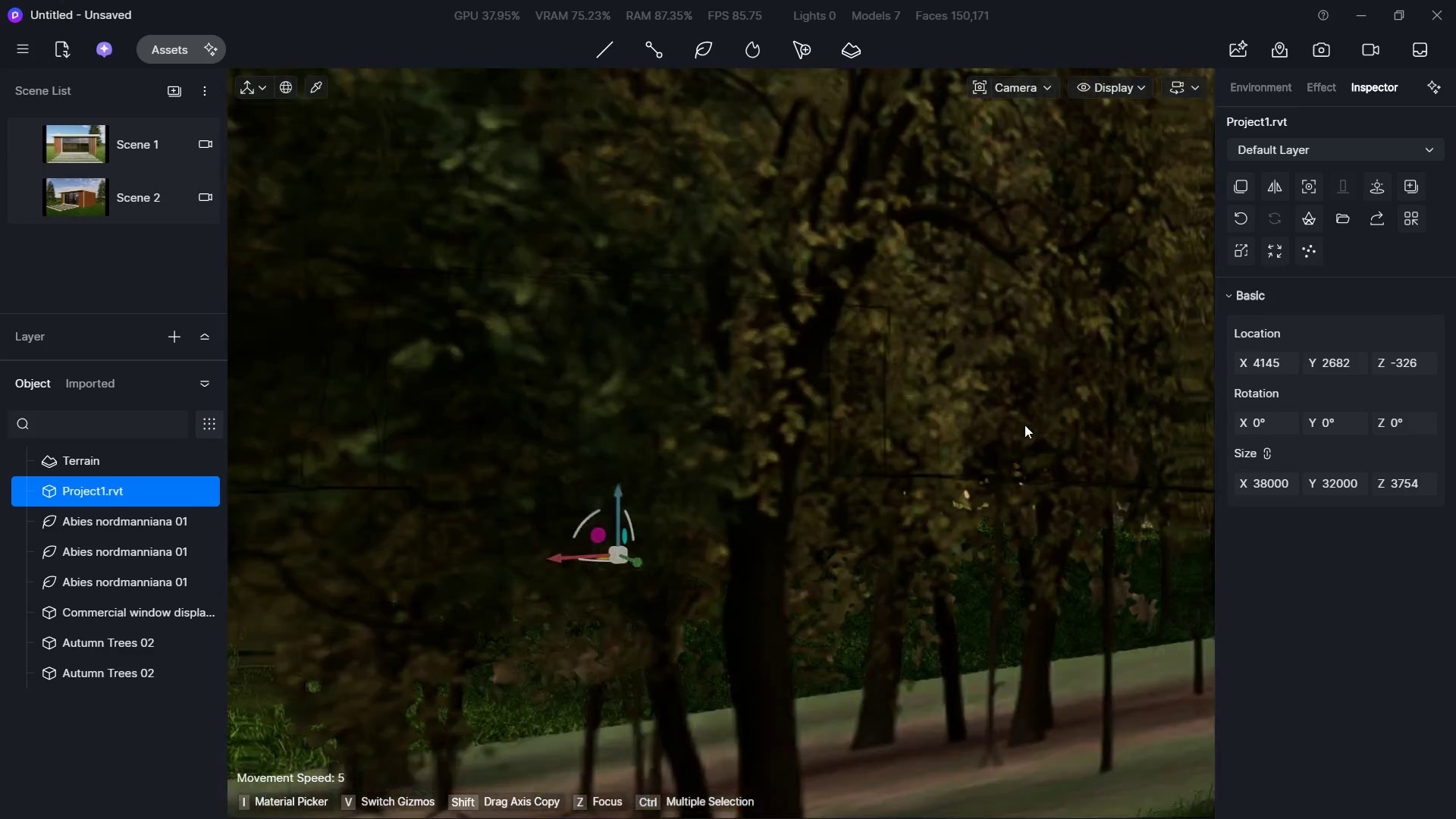 
hold_key(key=W, duration=0.91)
 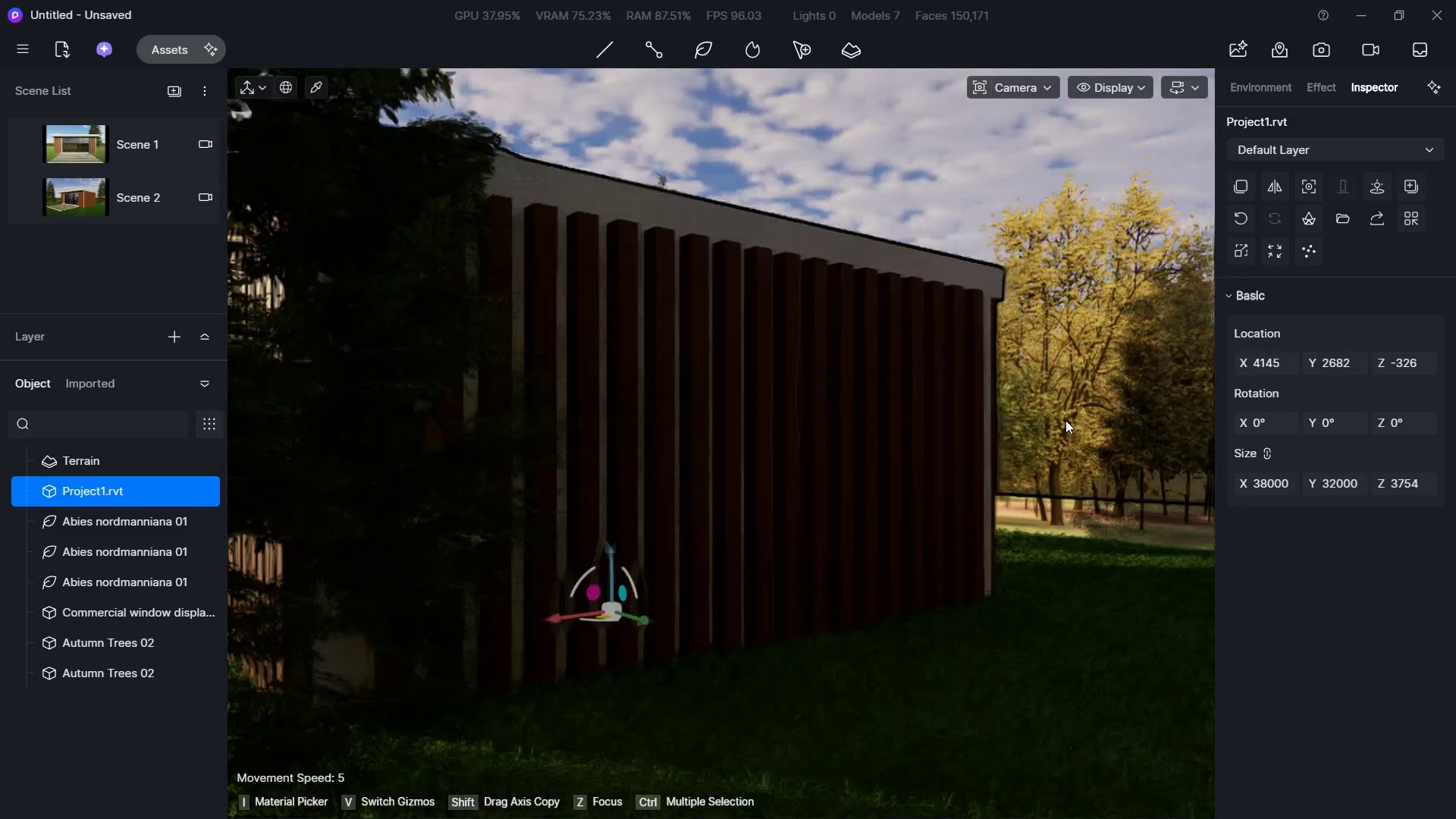 
hold_key(key=S, duration=0.34)
 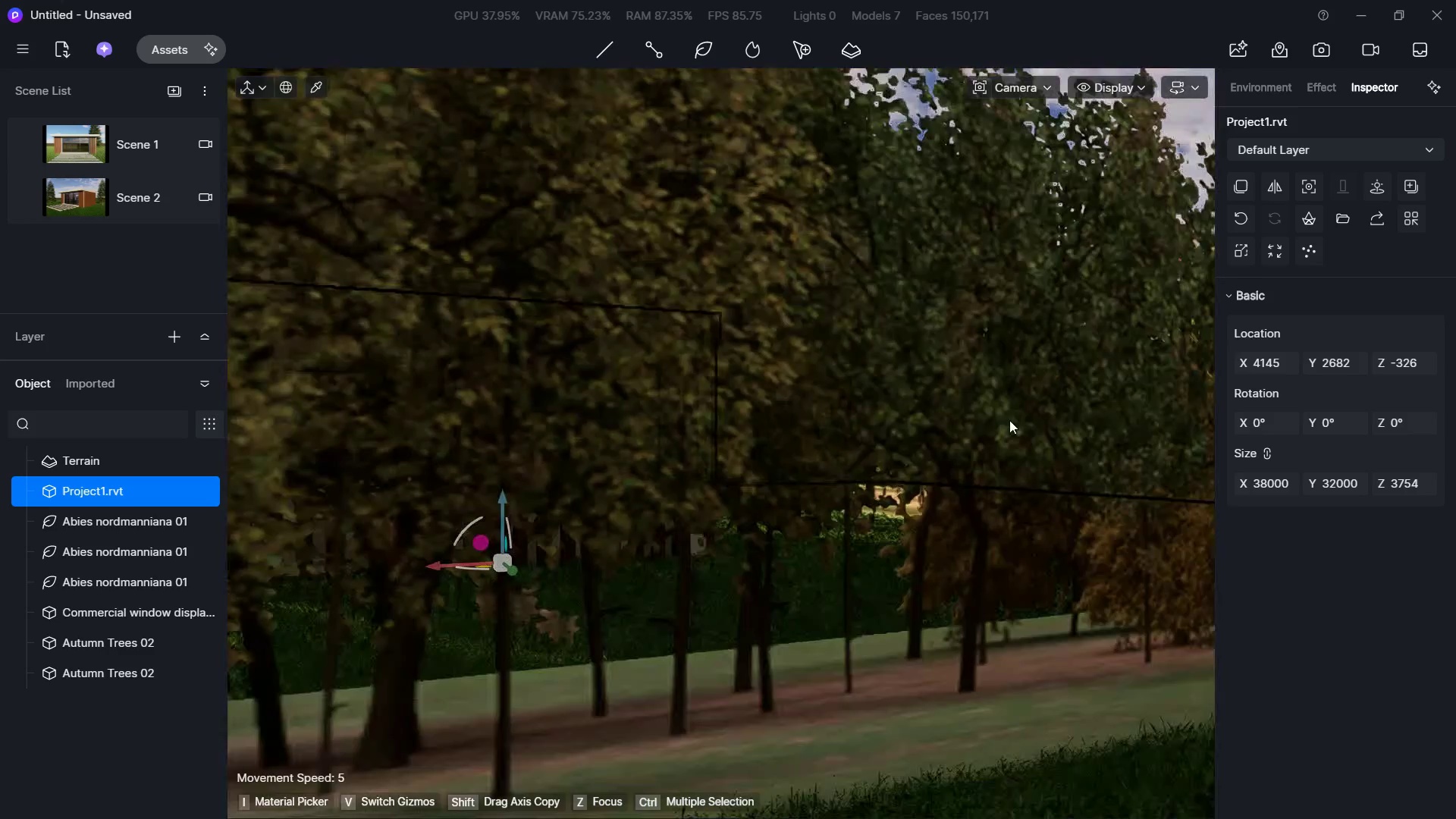 
hold_key(key=A, duration=0.91)
 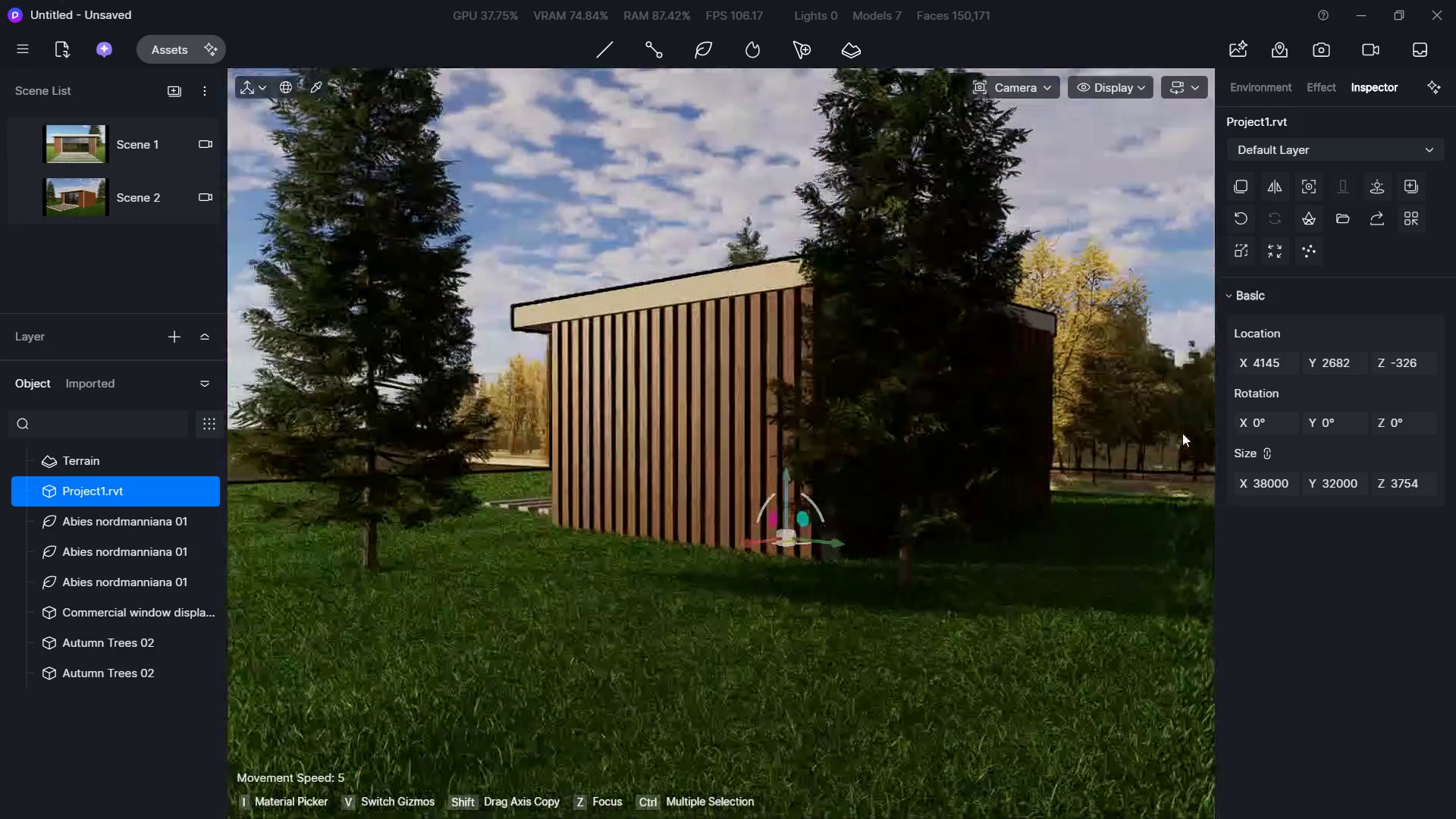 
type(WDQ)
 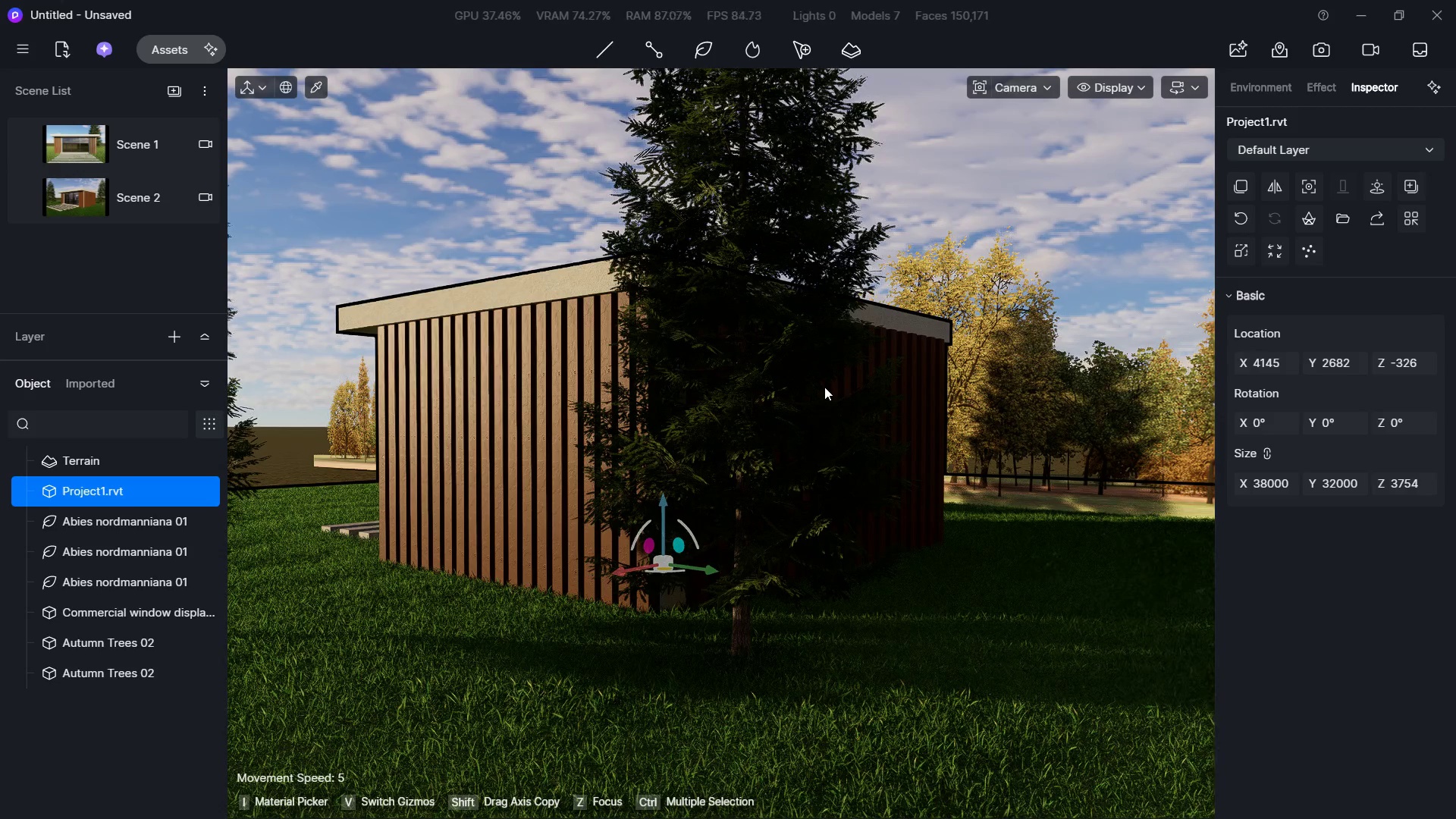 
wait(13.66)
 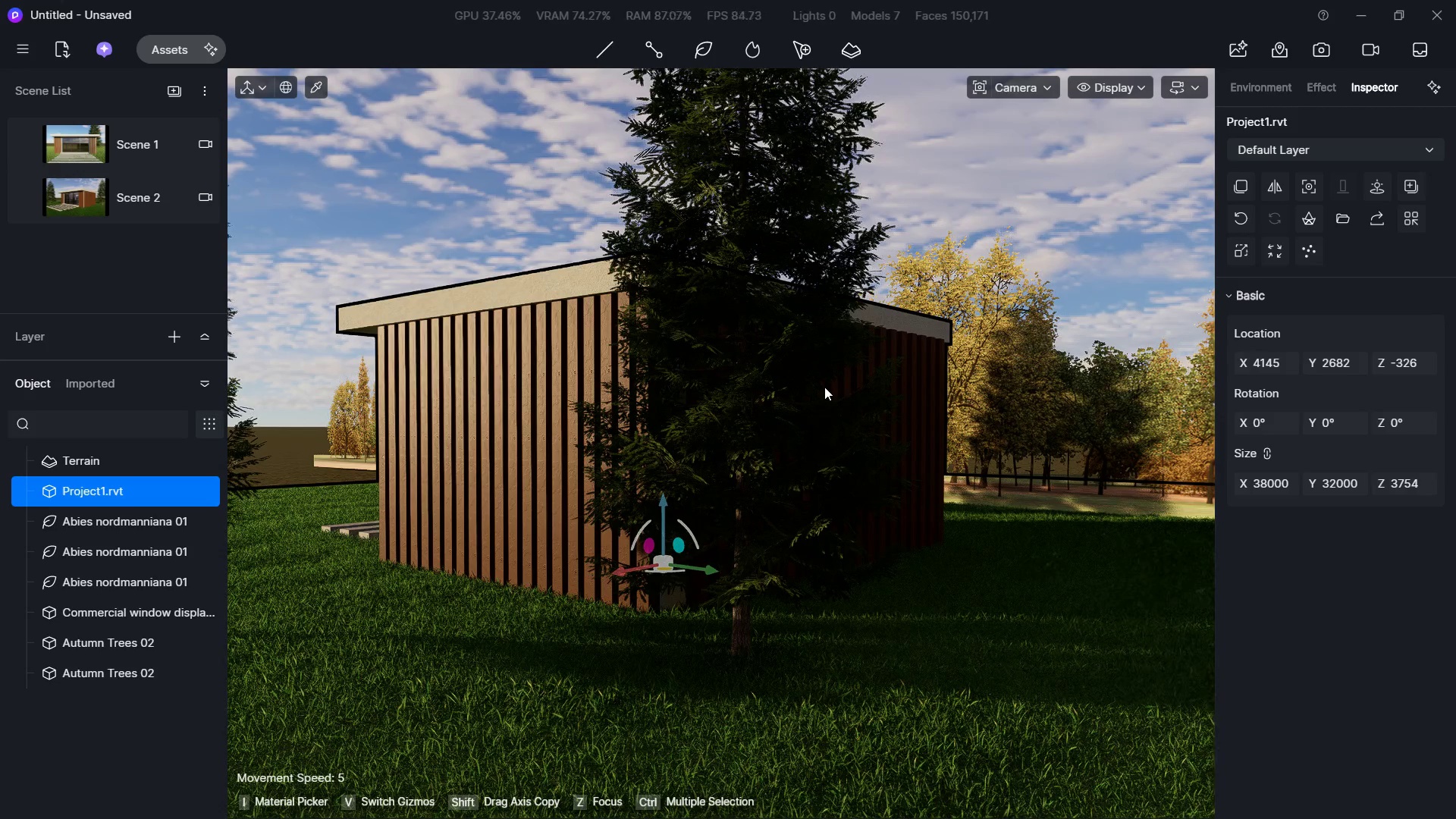 
left_click([747, 308])
 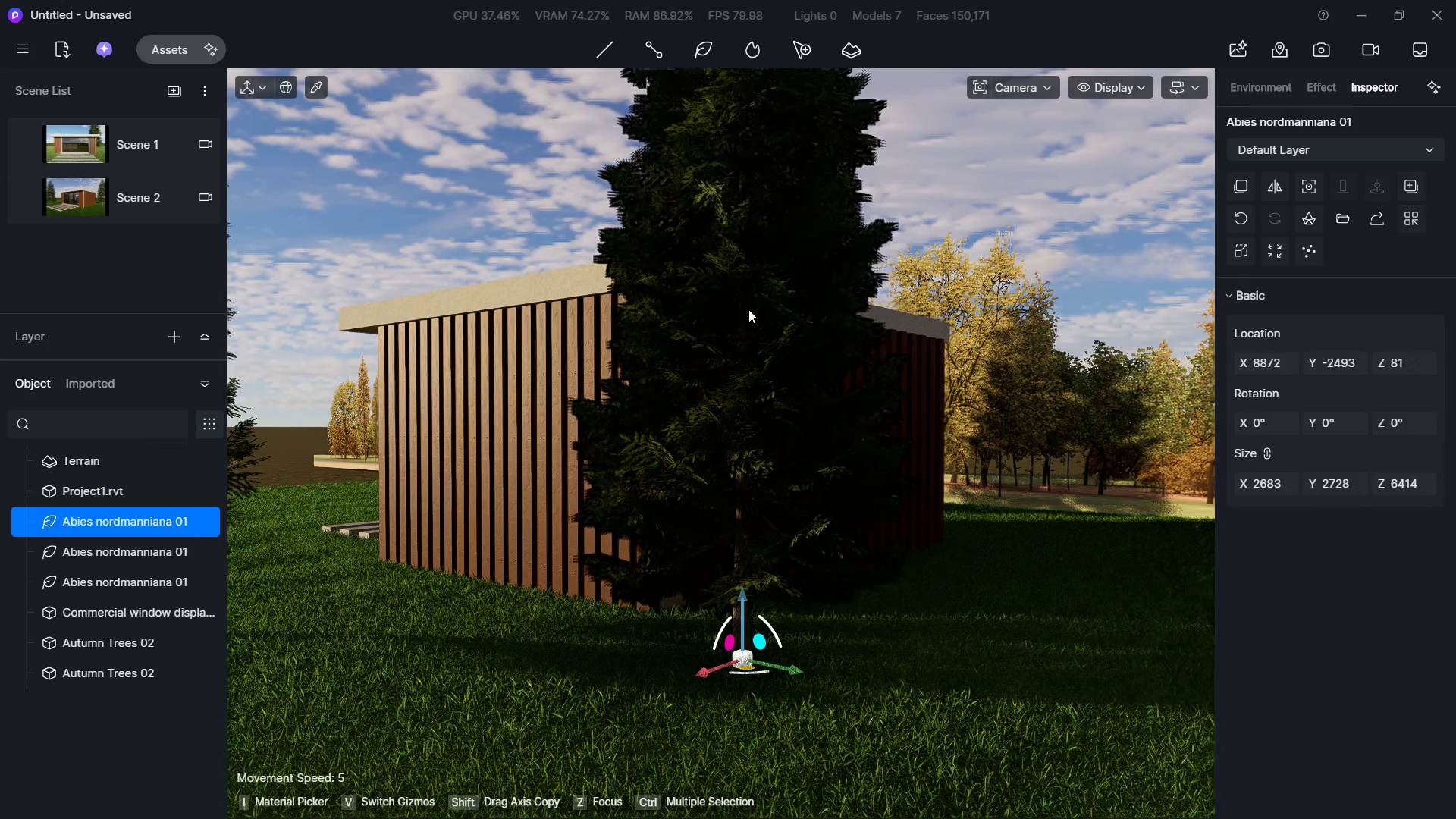 
key(Shift+Delete)
 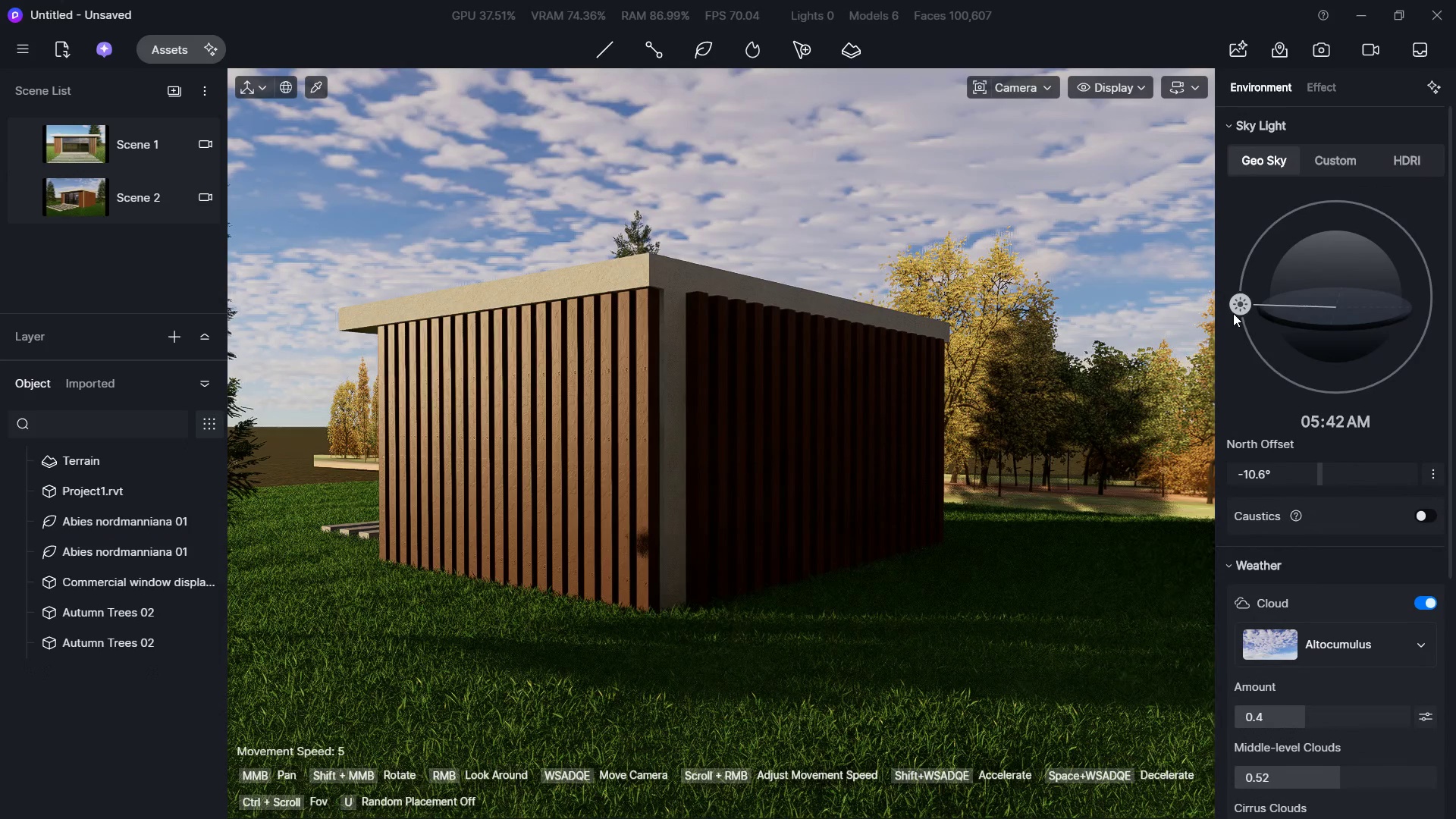 
left_click_drag(start_coordinate=[1233, 310], to_coordinate=[1266, 309])
 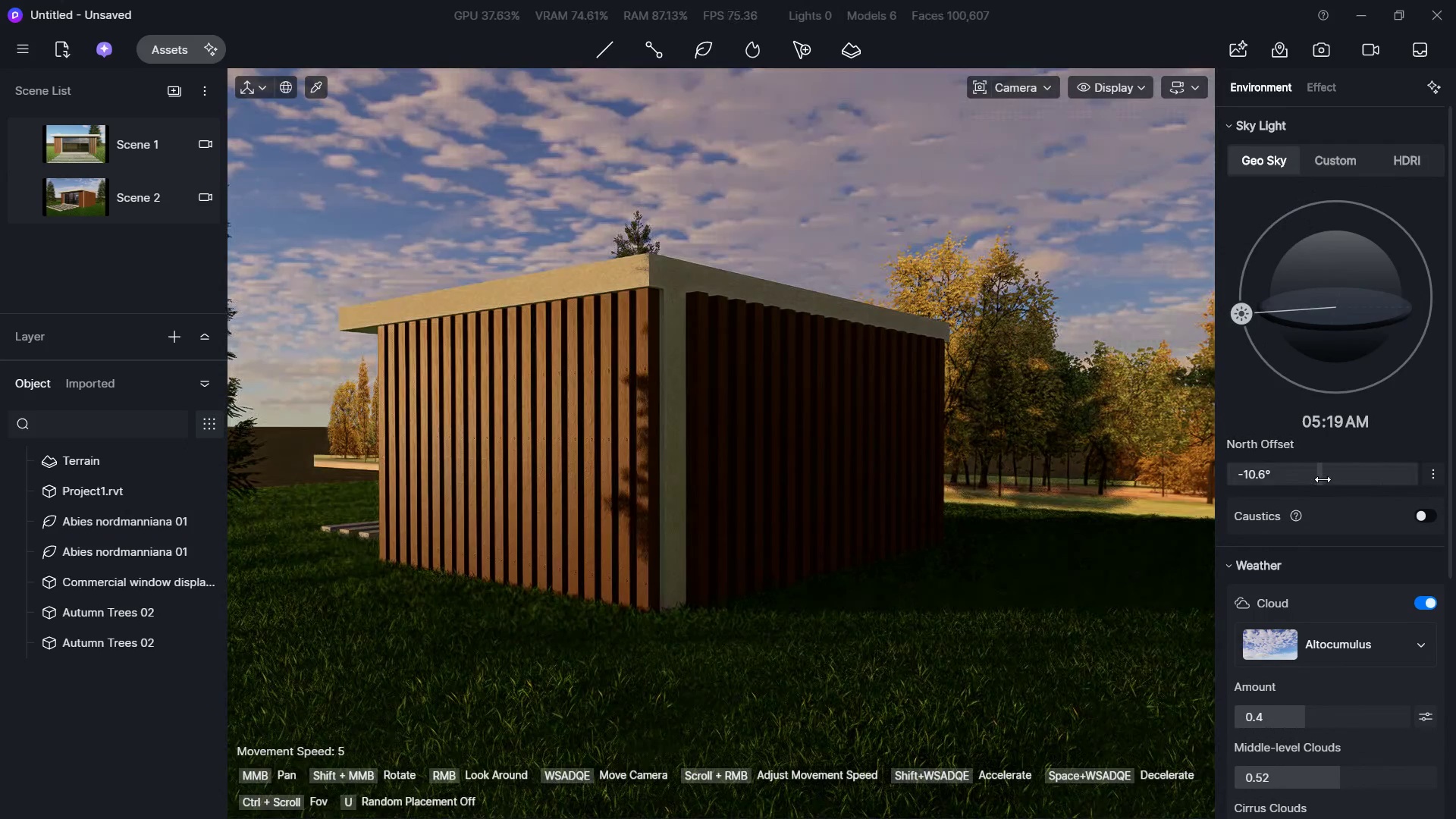 
left_click_drag(start_coordinate=[1321, 478], to_coordinate=[1295, 480])
 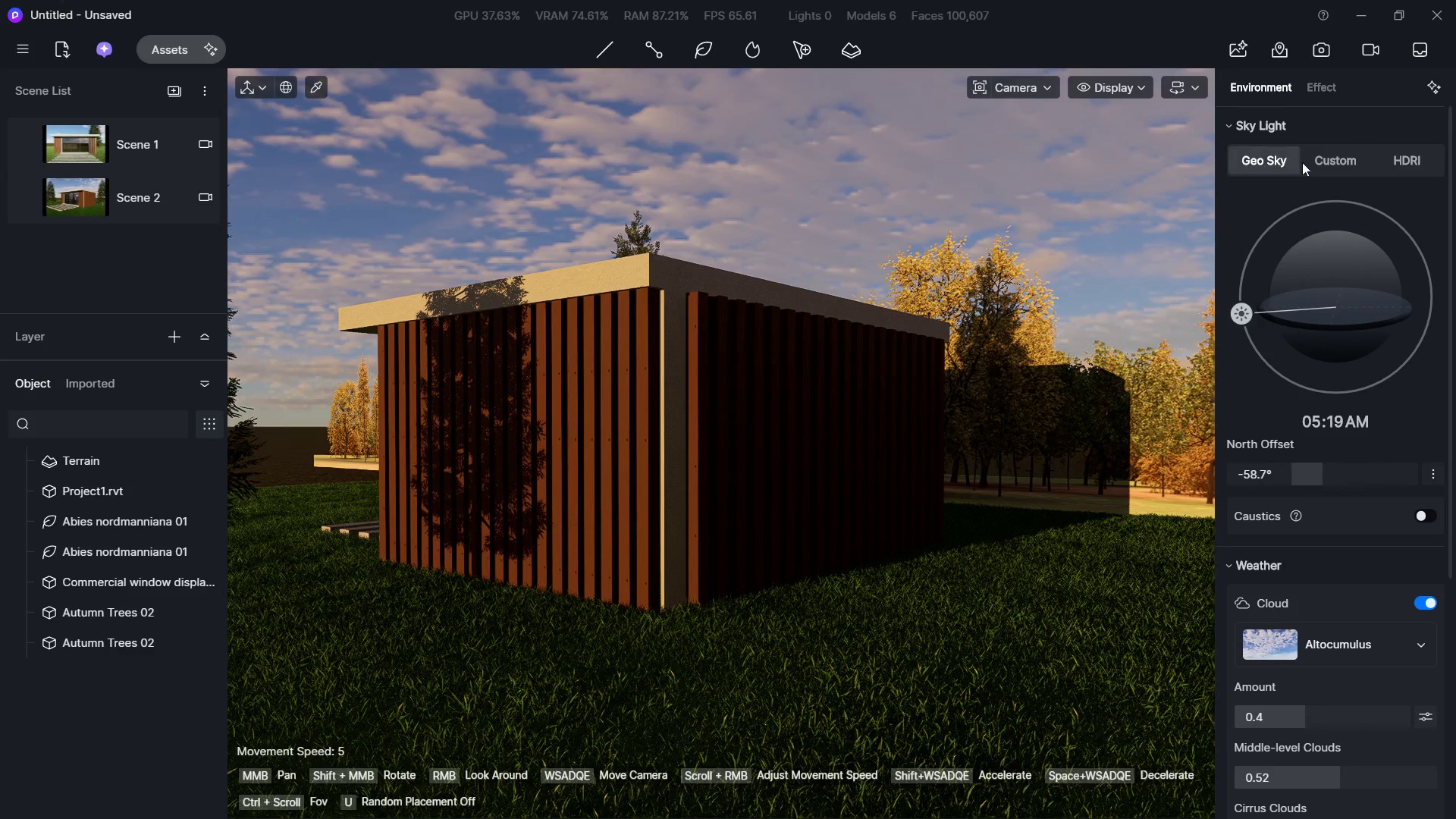 
left_click([1317, 168])
 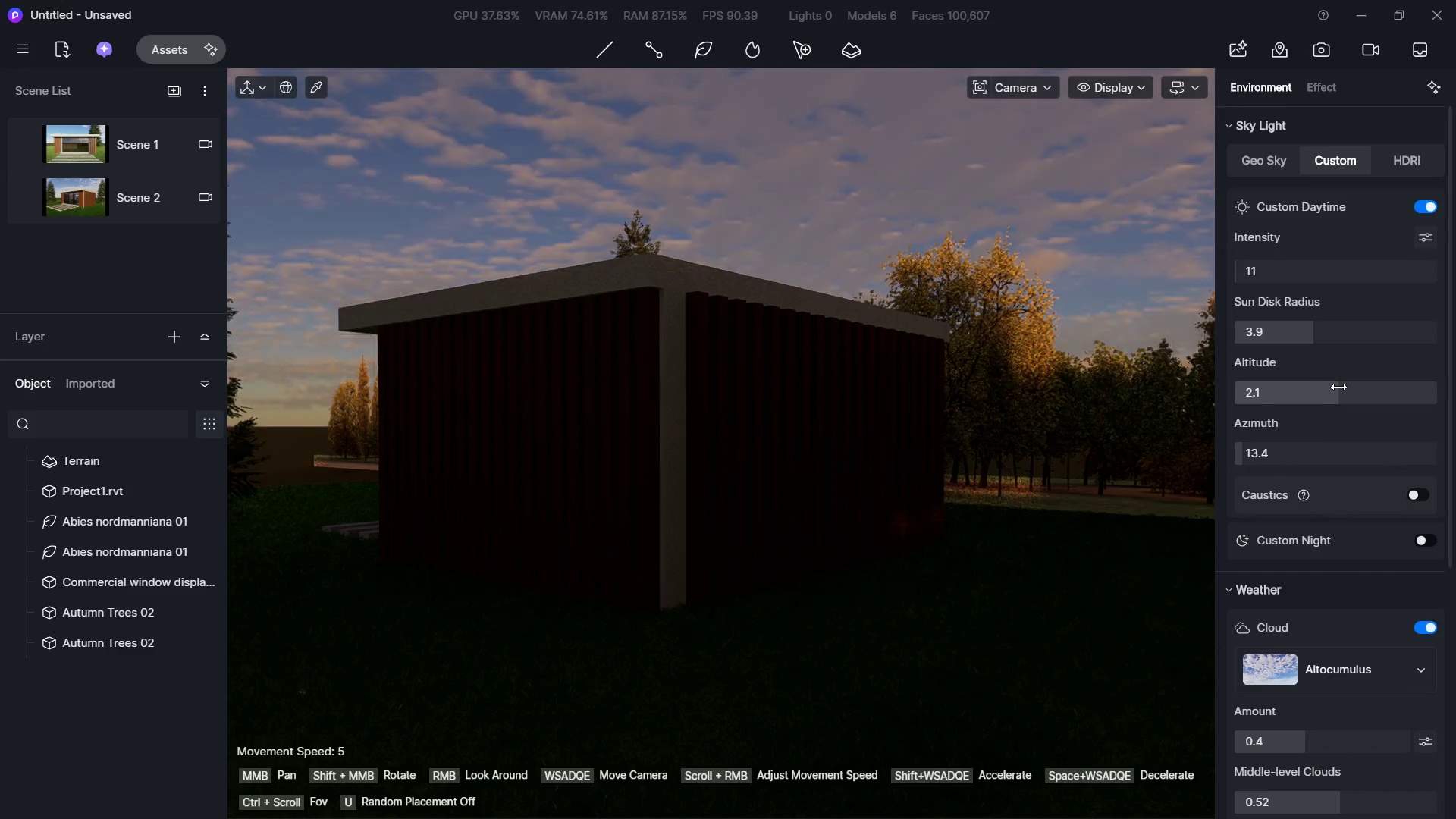 
left_click_drag(start_coordinate=[1302, 337], to_coordinate=[1321, 340])
 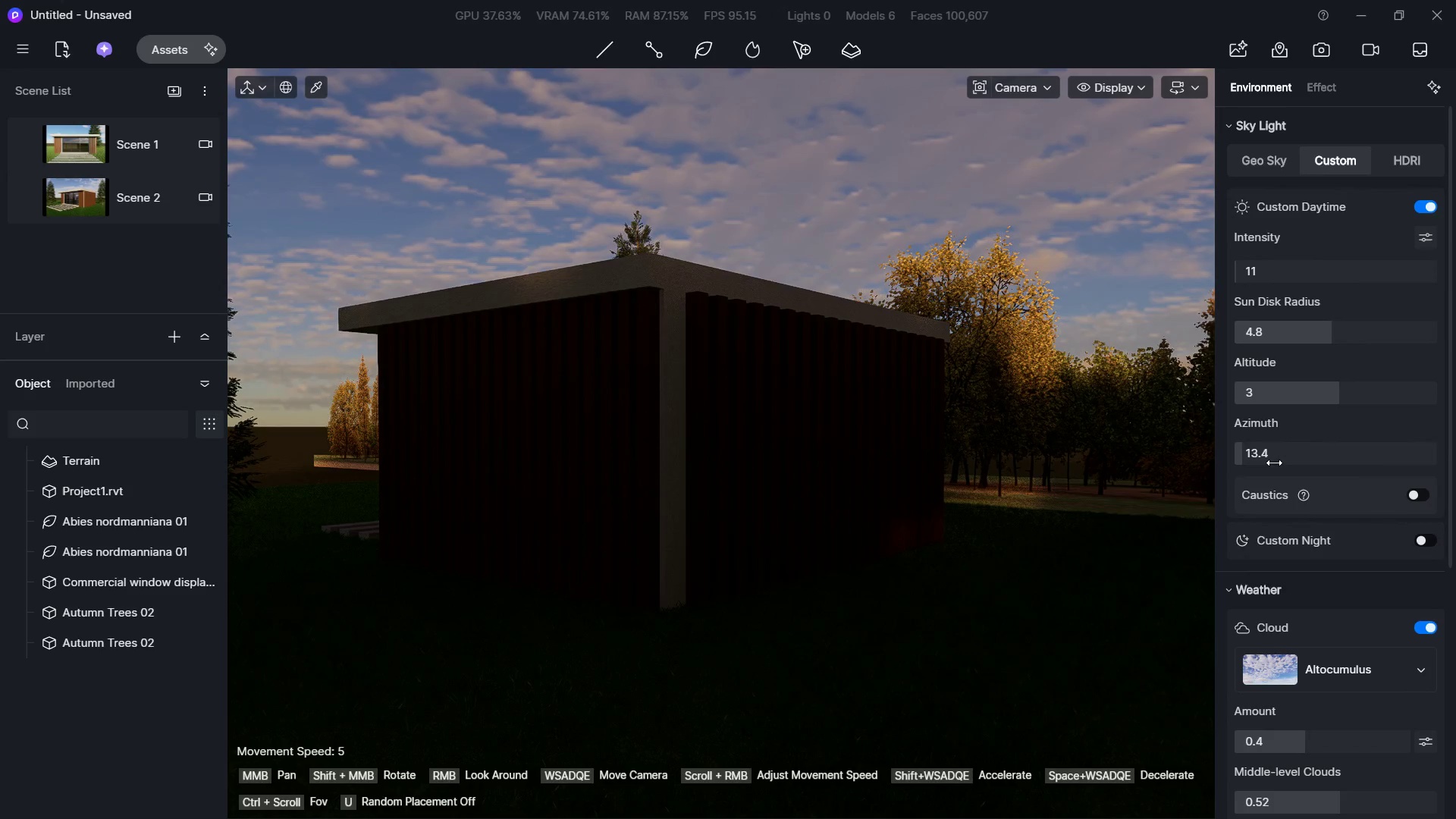 
left_click_drag(start_coordinate=[1268, 457], to_coordinate=[1333, 457])
 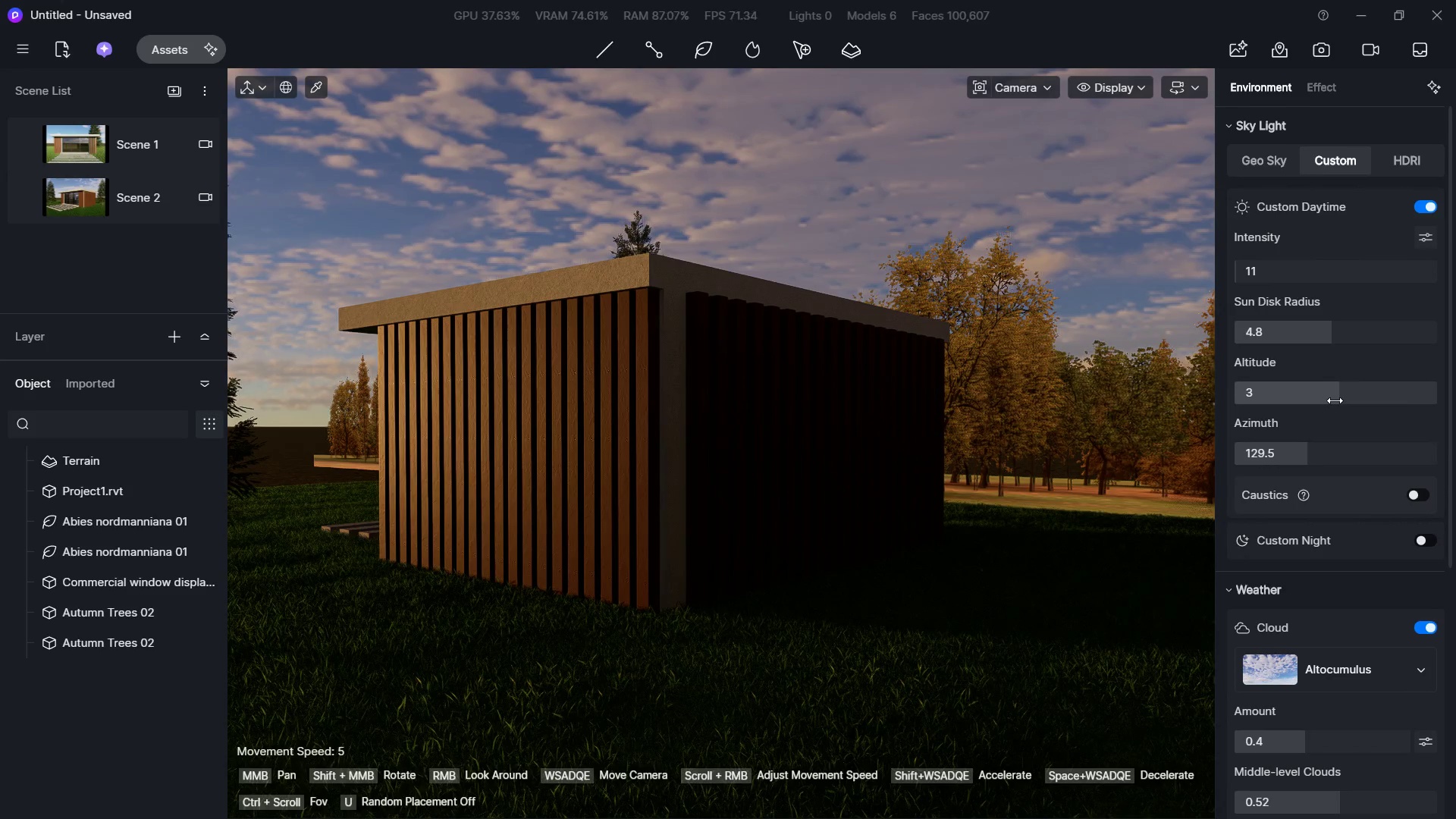 
left_click_drag(start_coordinate=[1335, 400], to_coordinate=[1341, 402])
 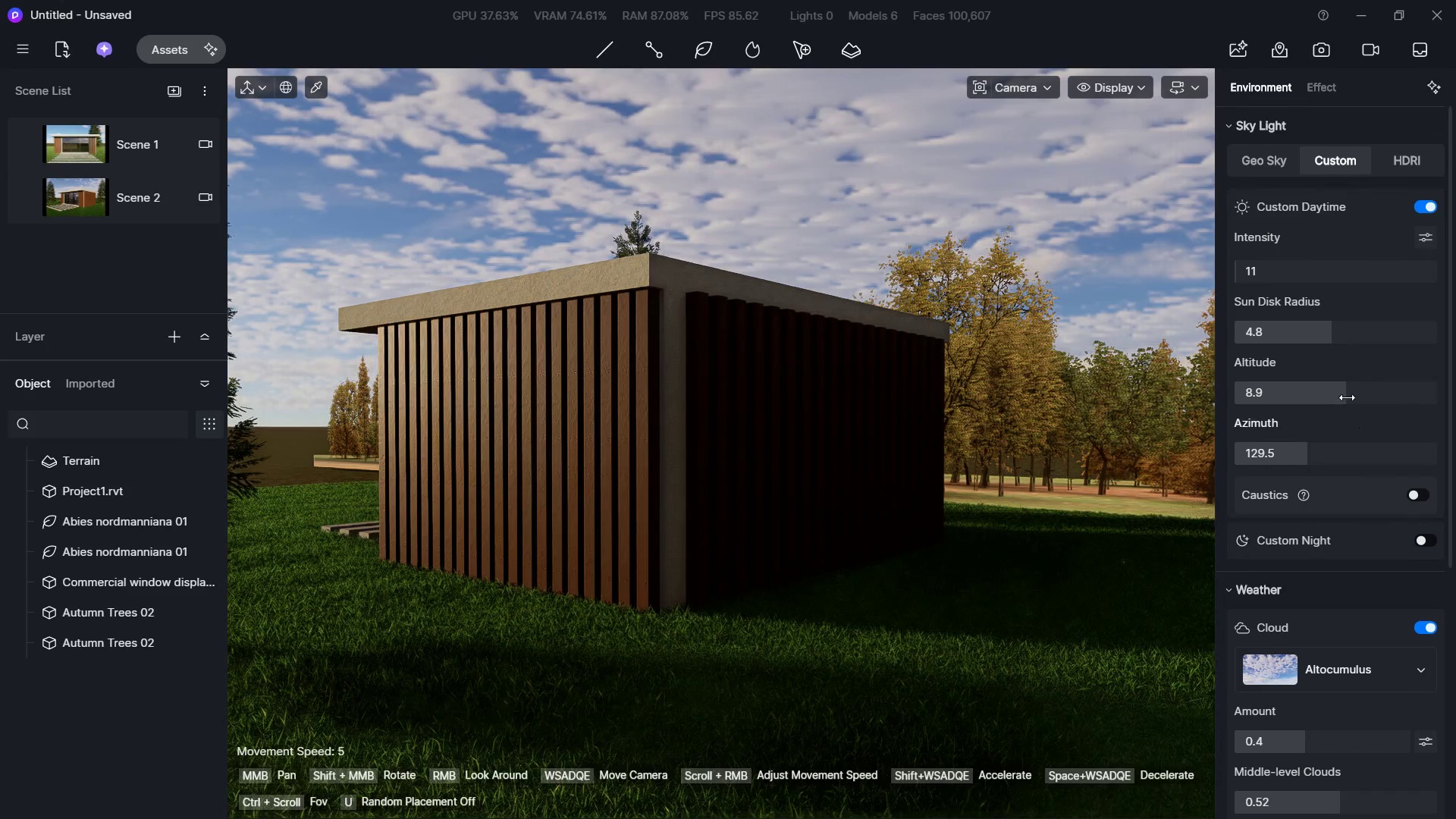 
left_click_drag(start_coordinate=[1344, 393], to_coordinate=[1348, 403])
 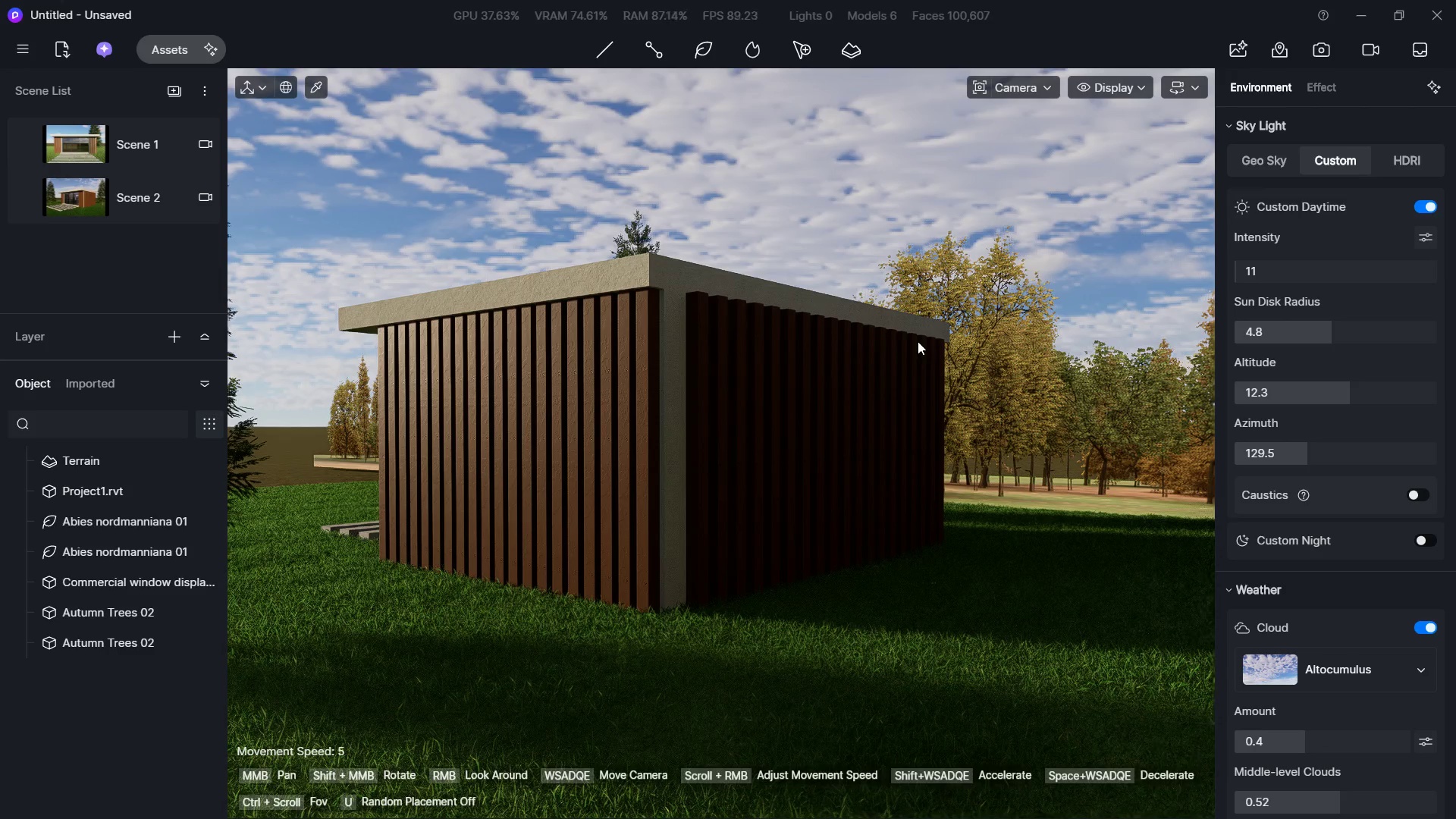 
type(dwad)
 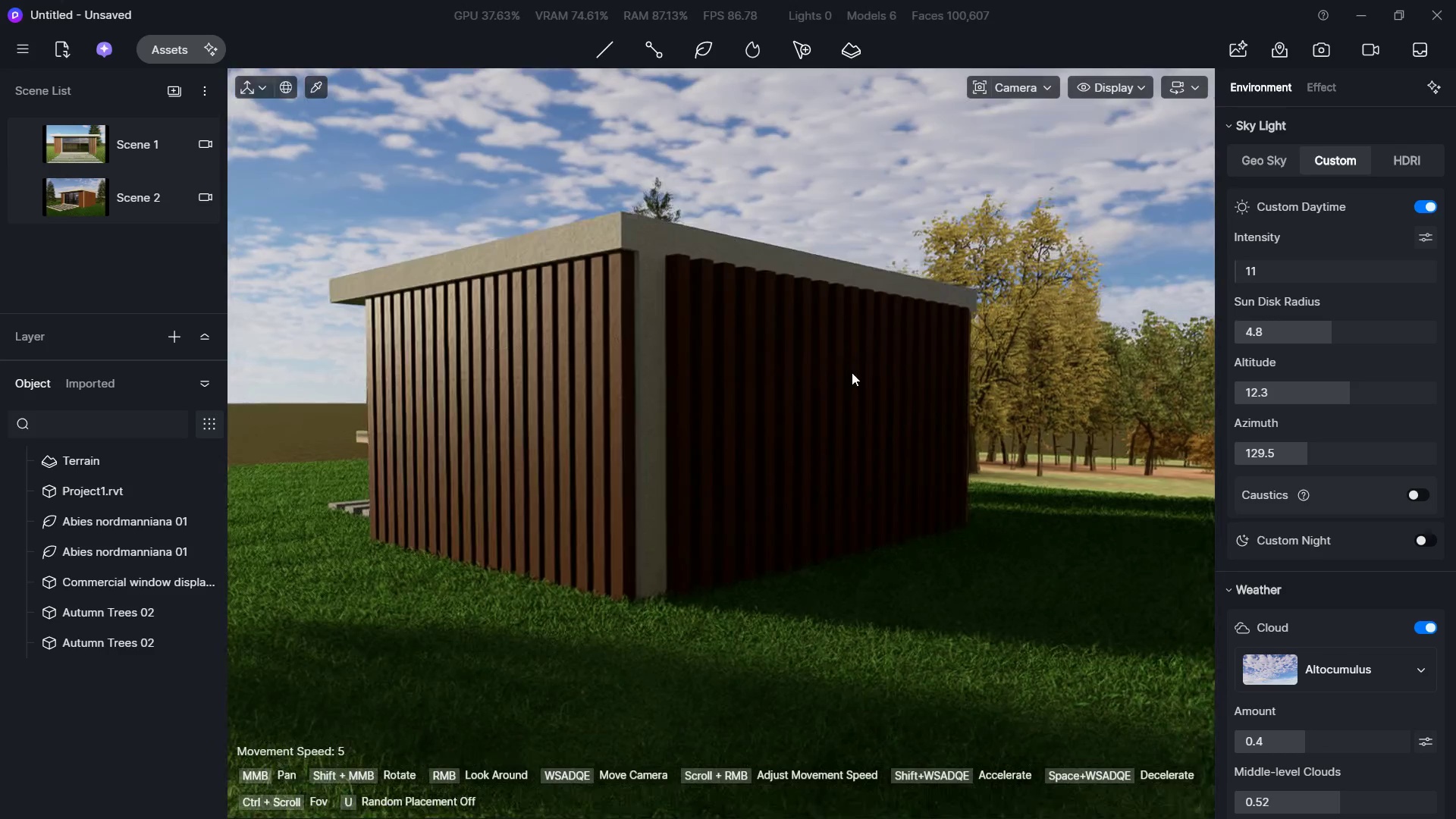 
type(sa)
 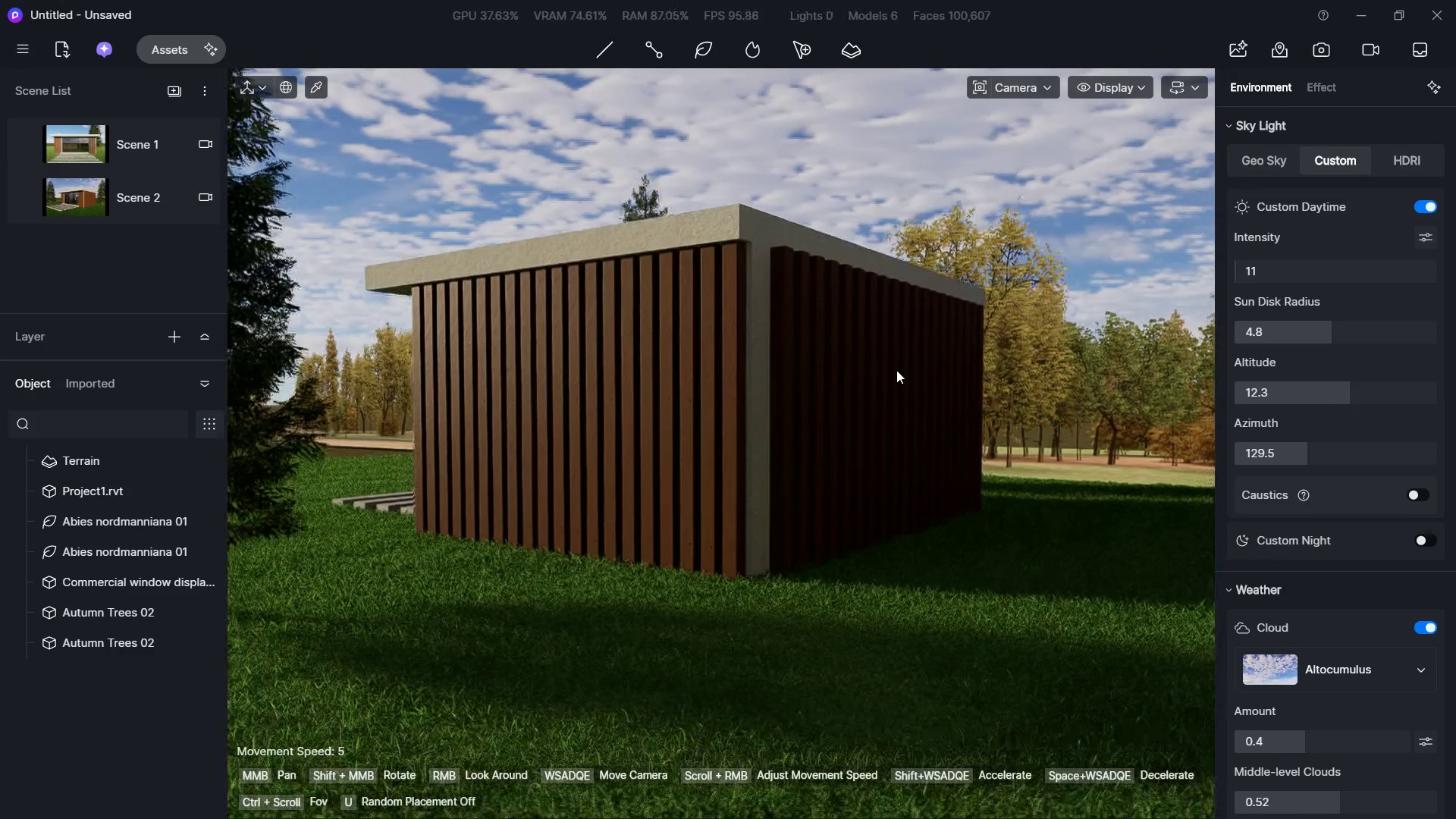 
hold_key(key=D, duration=0.36)
 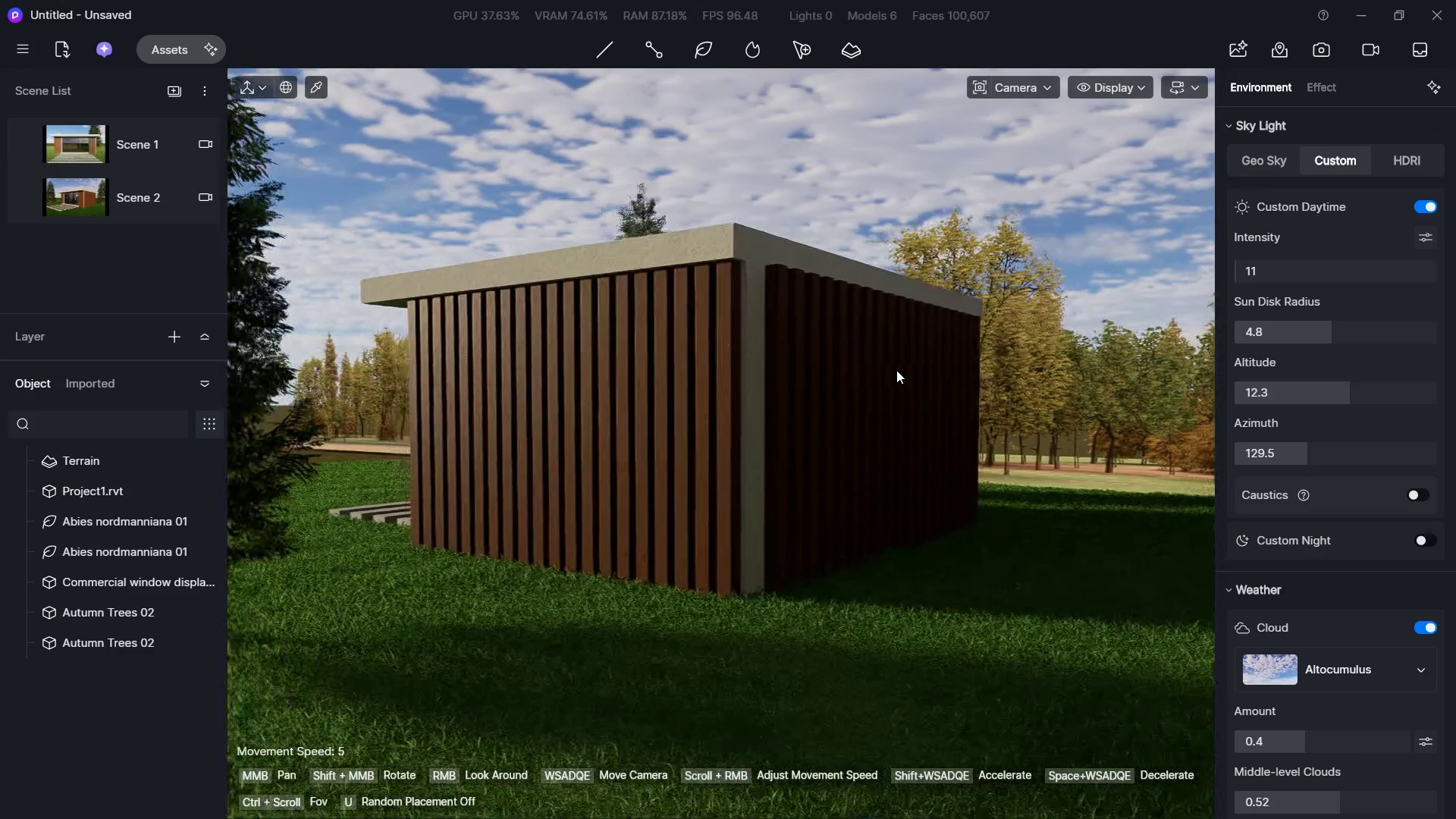 
hold_key(key=E, duration=0.31)
 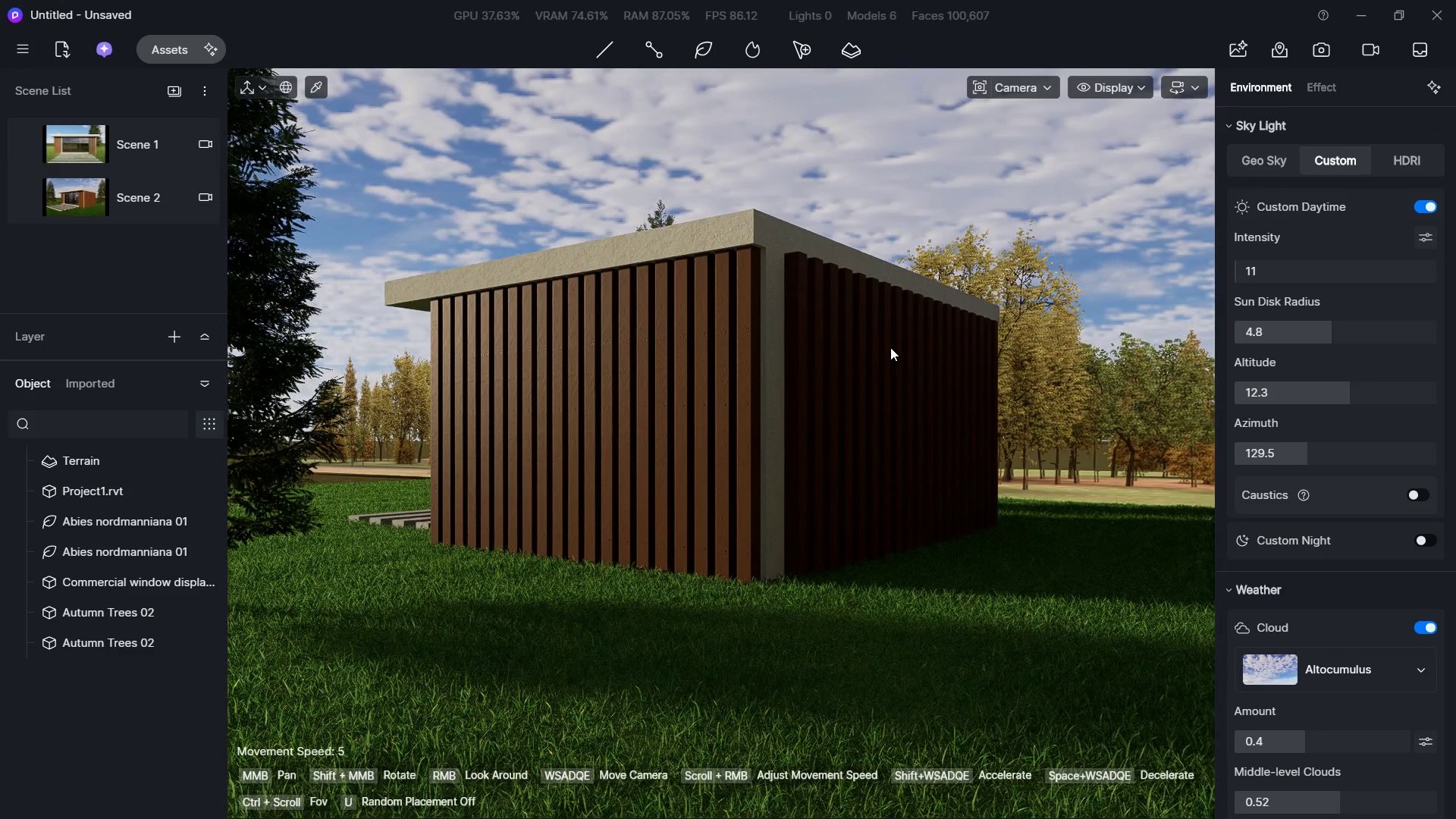 
type(ed)
 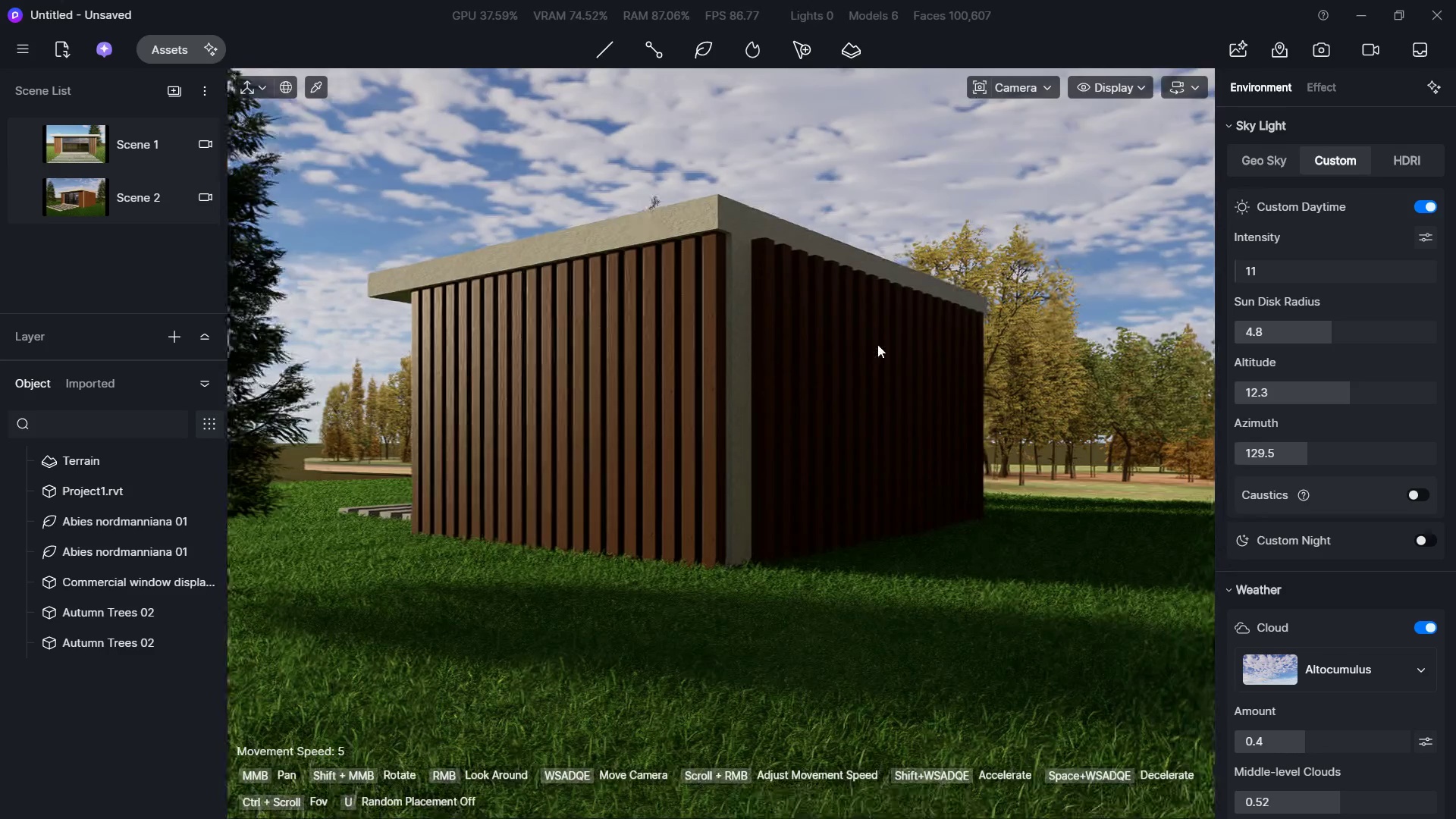 
key(Q)
 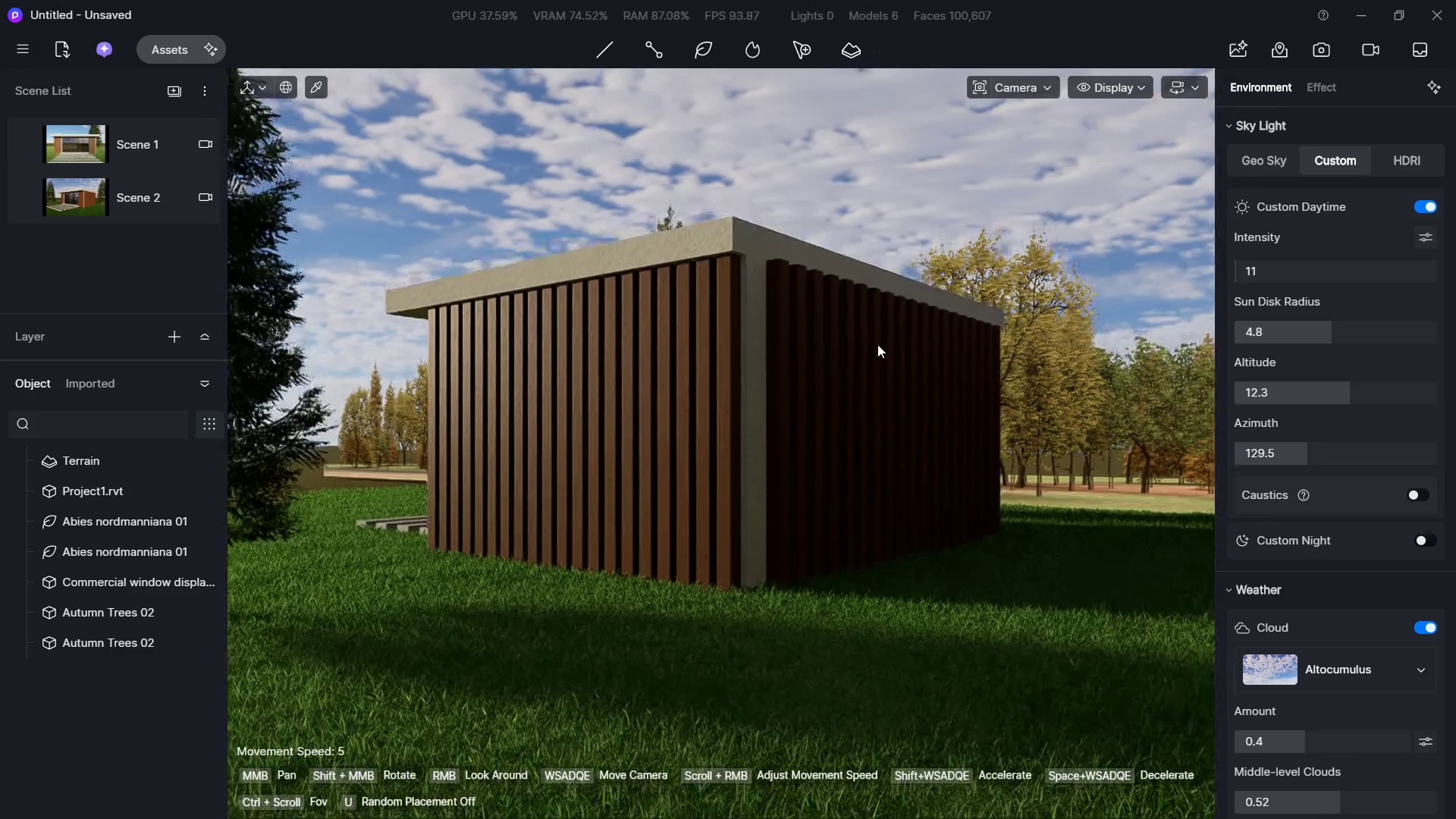 
hold_key(key=A, duration=1.03)
 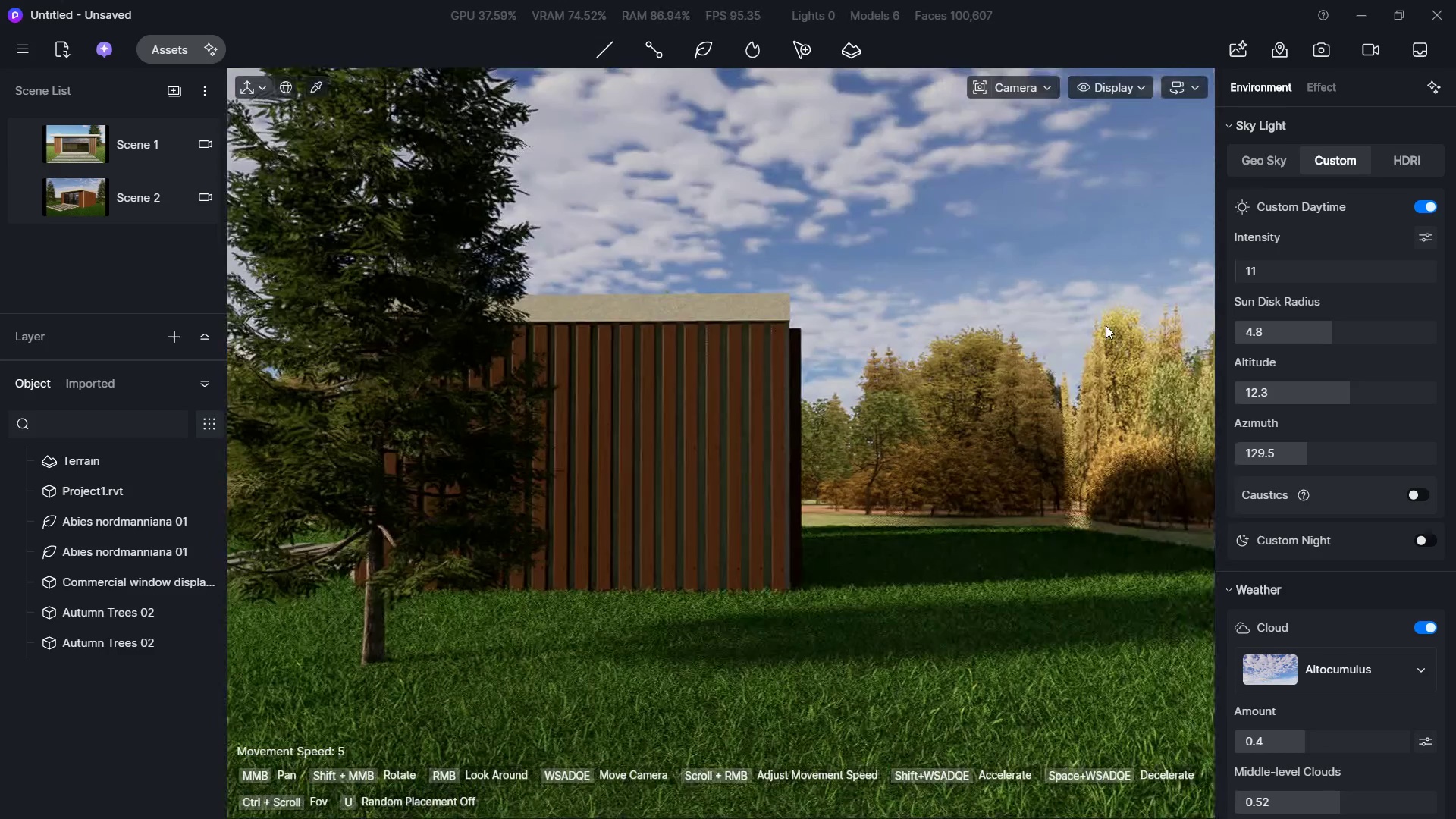 
type(AAAAAA)
 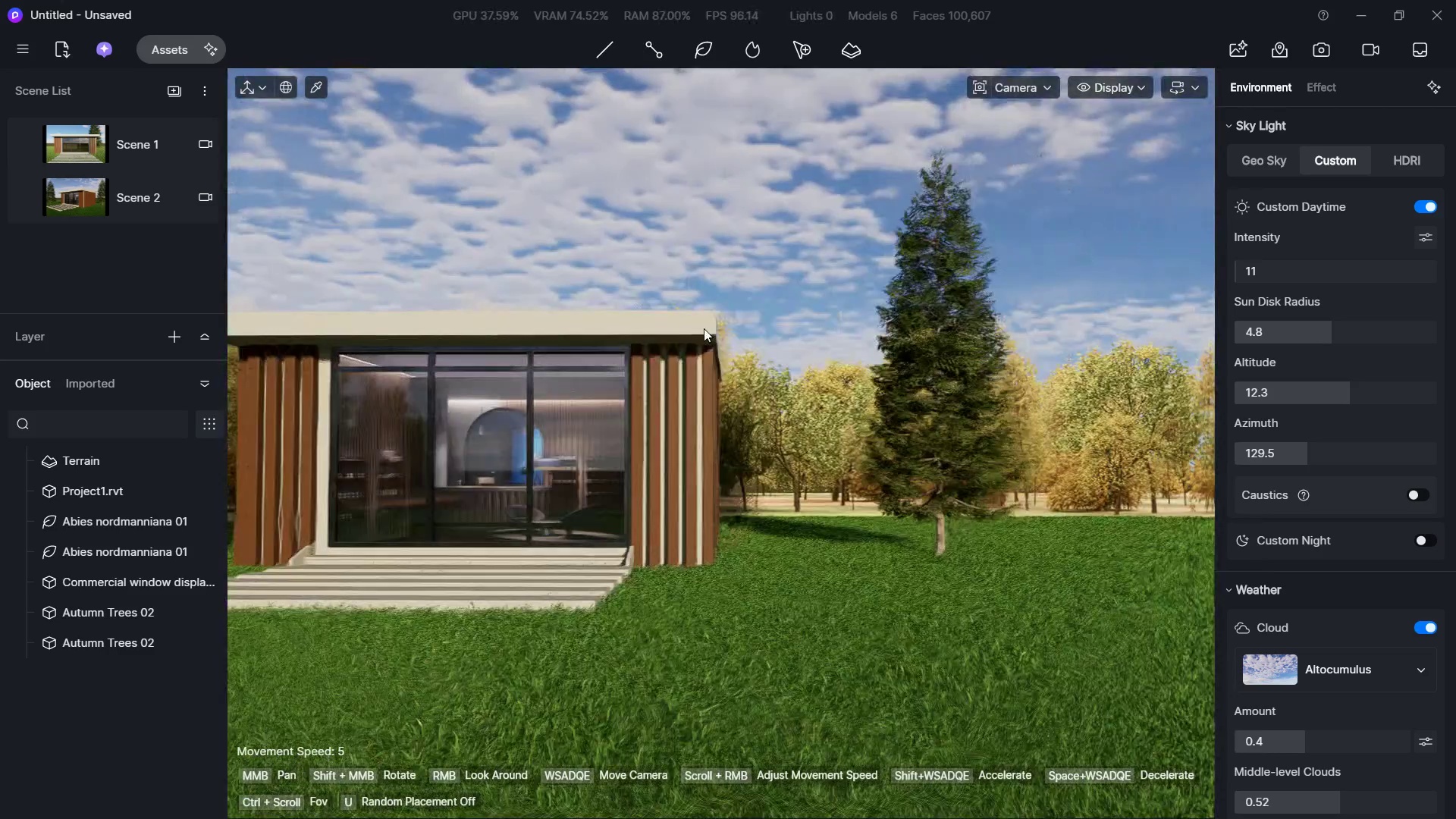 
hold_key(key=D, duration=1.5)
 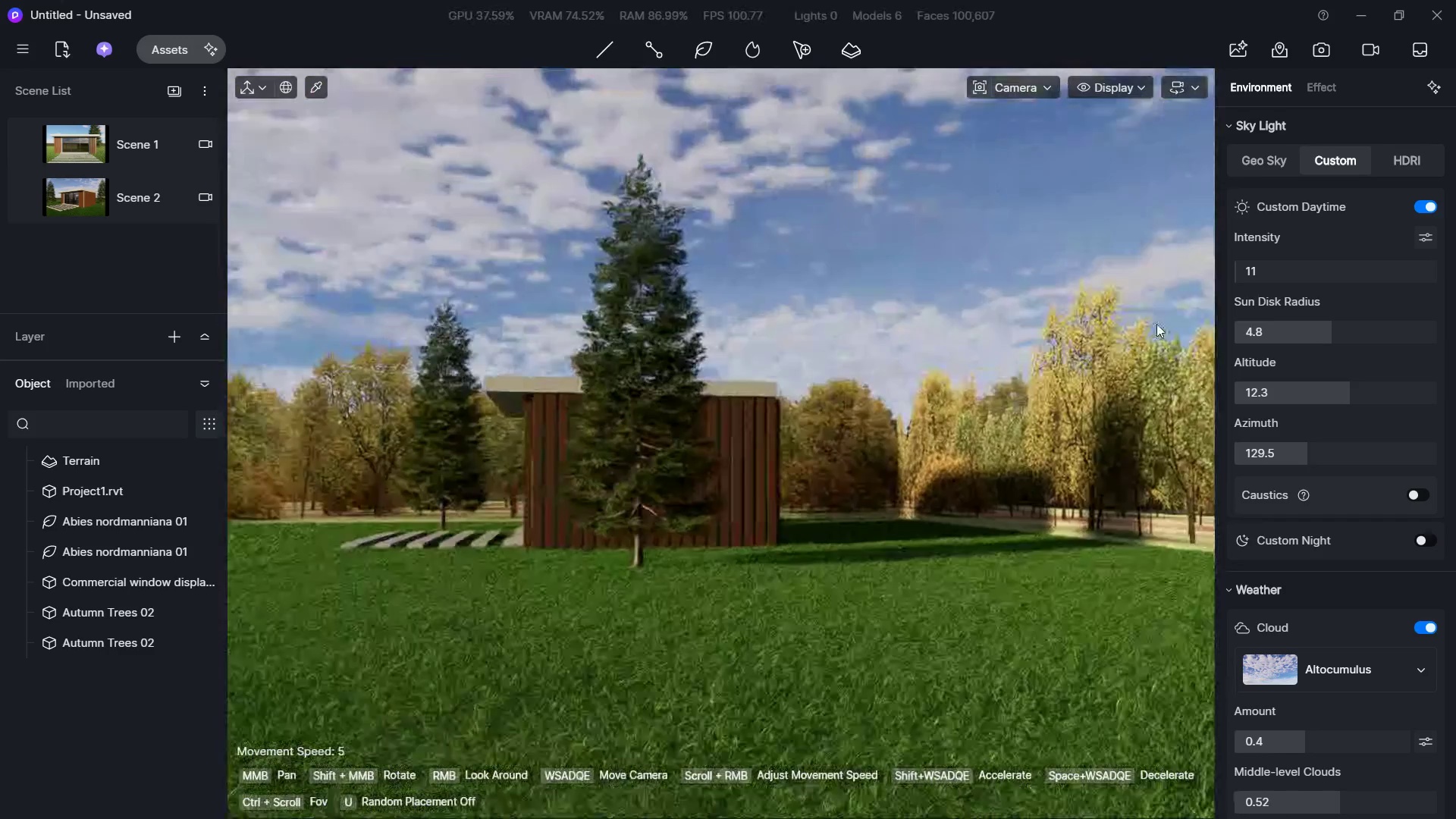 
hold_key(key=D, duration=1.47)
 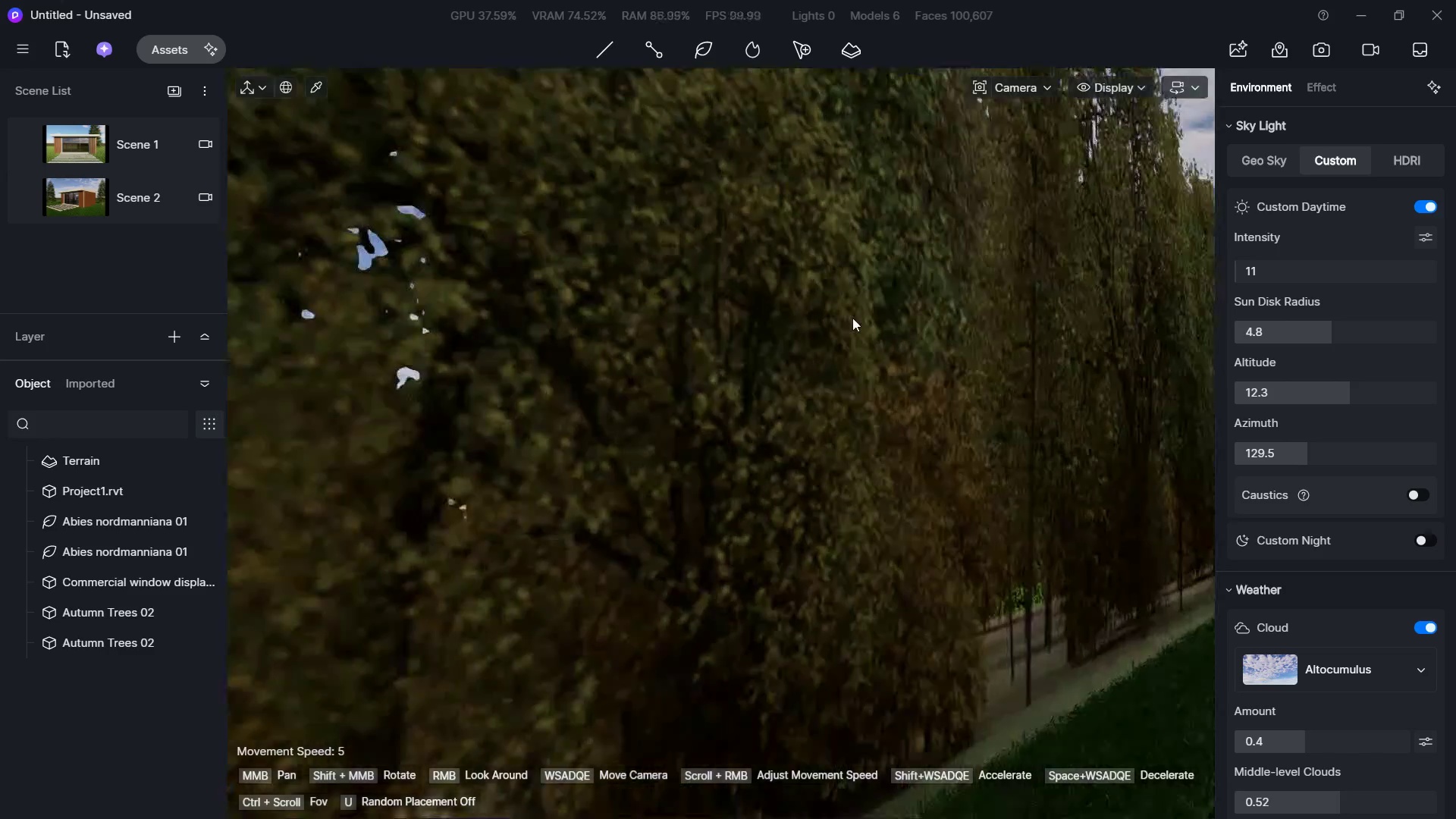 
hold_key(key=W, duration=0.69)
 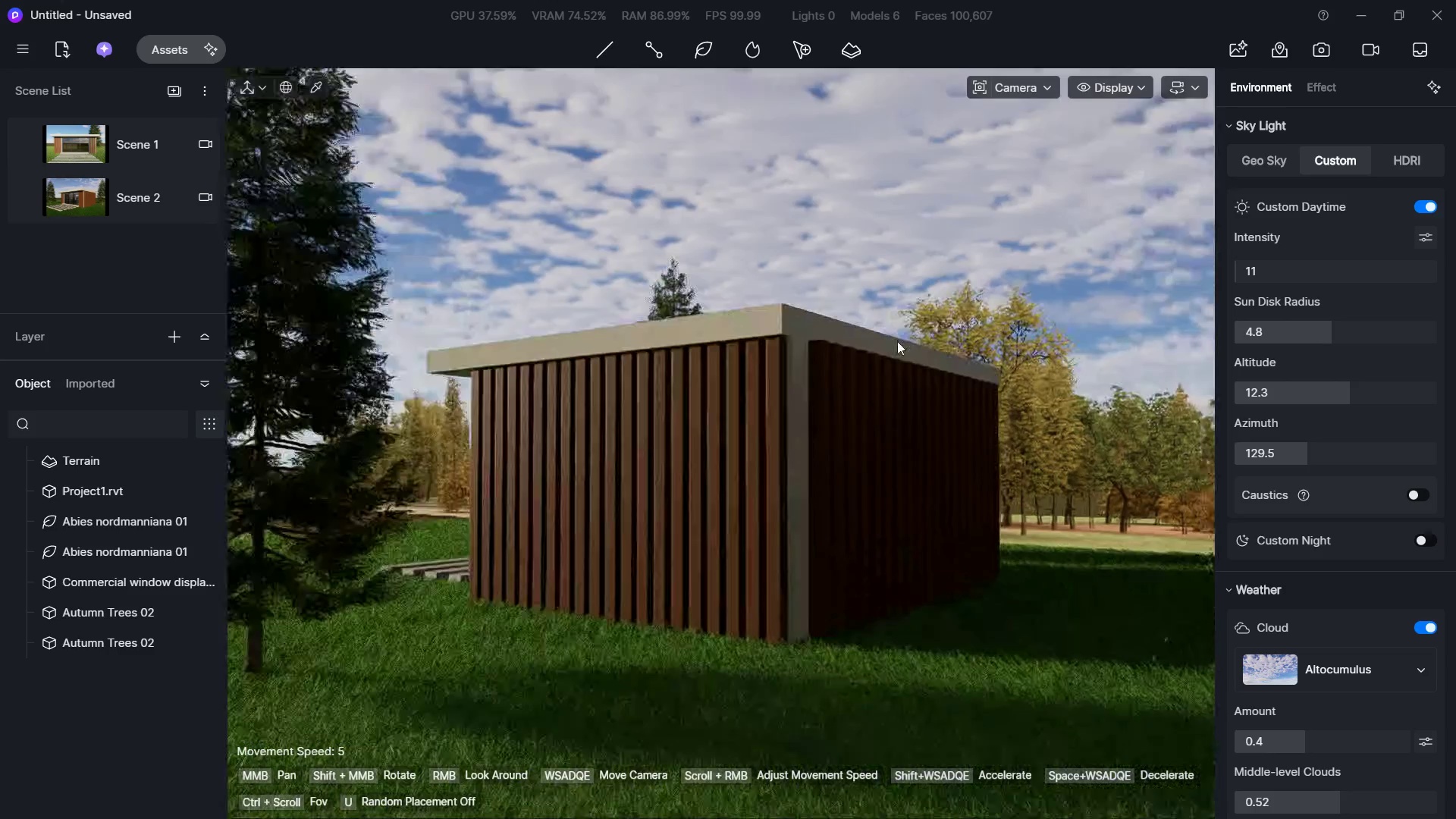 
key(Shift+D)
 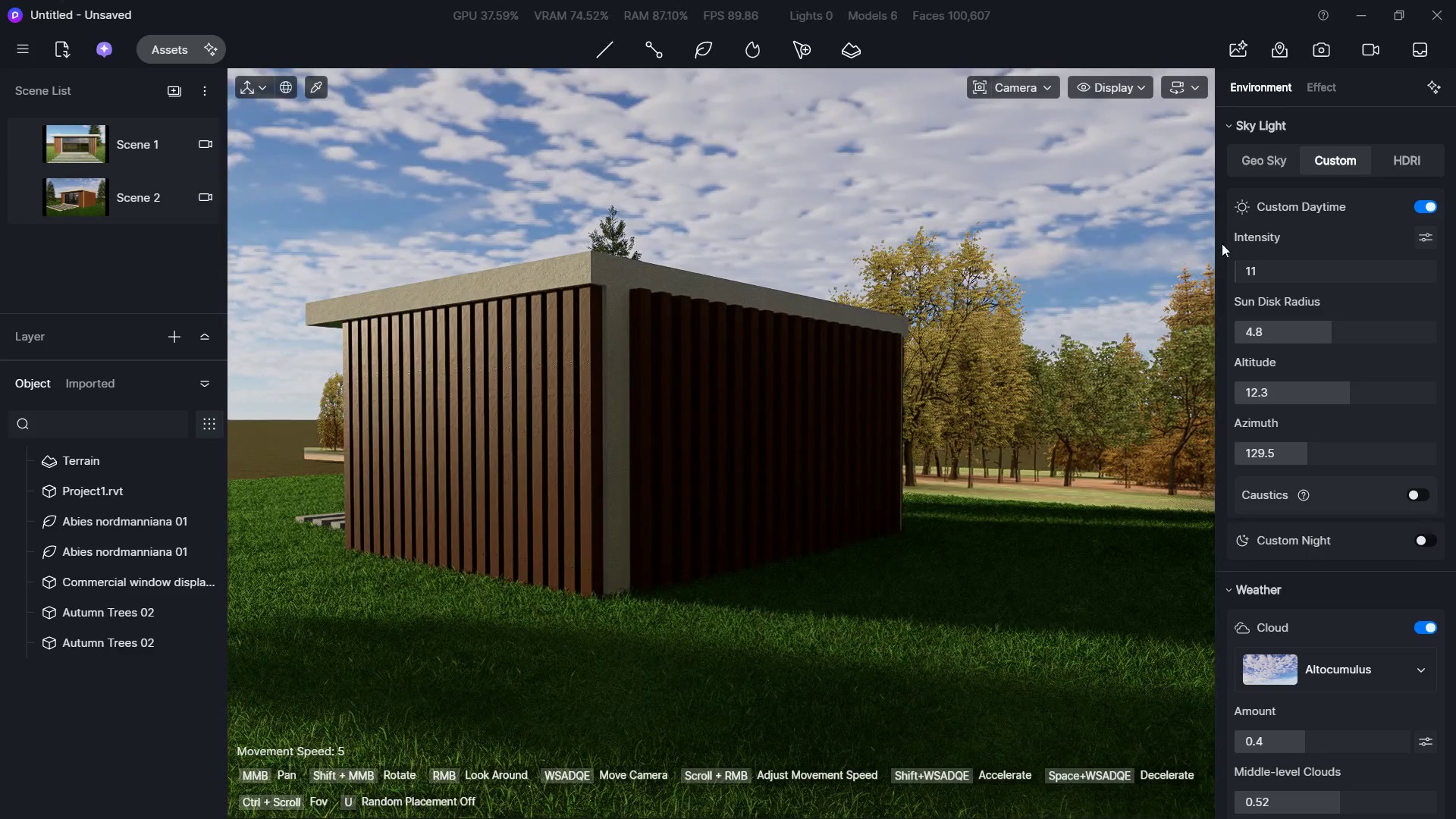 
left_click([1250, 159])
 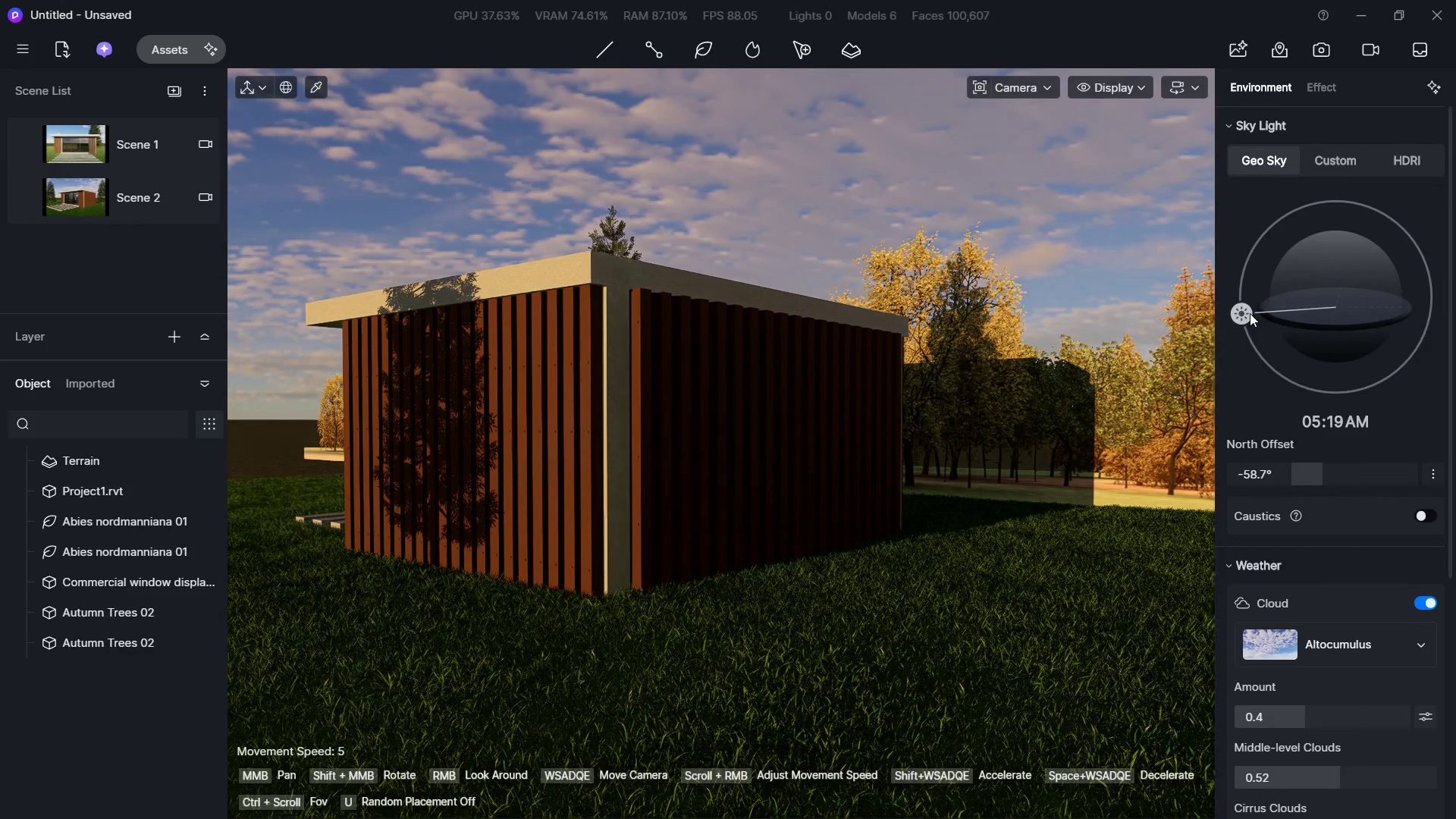 
left_click_drag(start_coordinate=[1244, 313], to_coordinate=[1235, 305])
 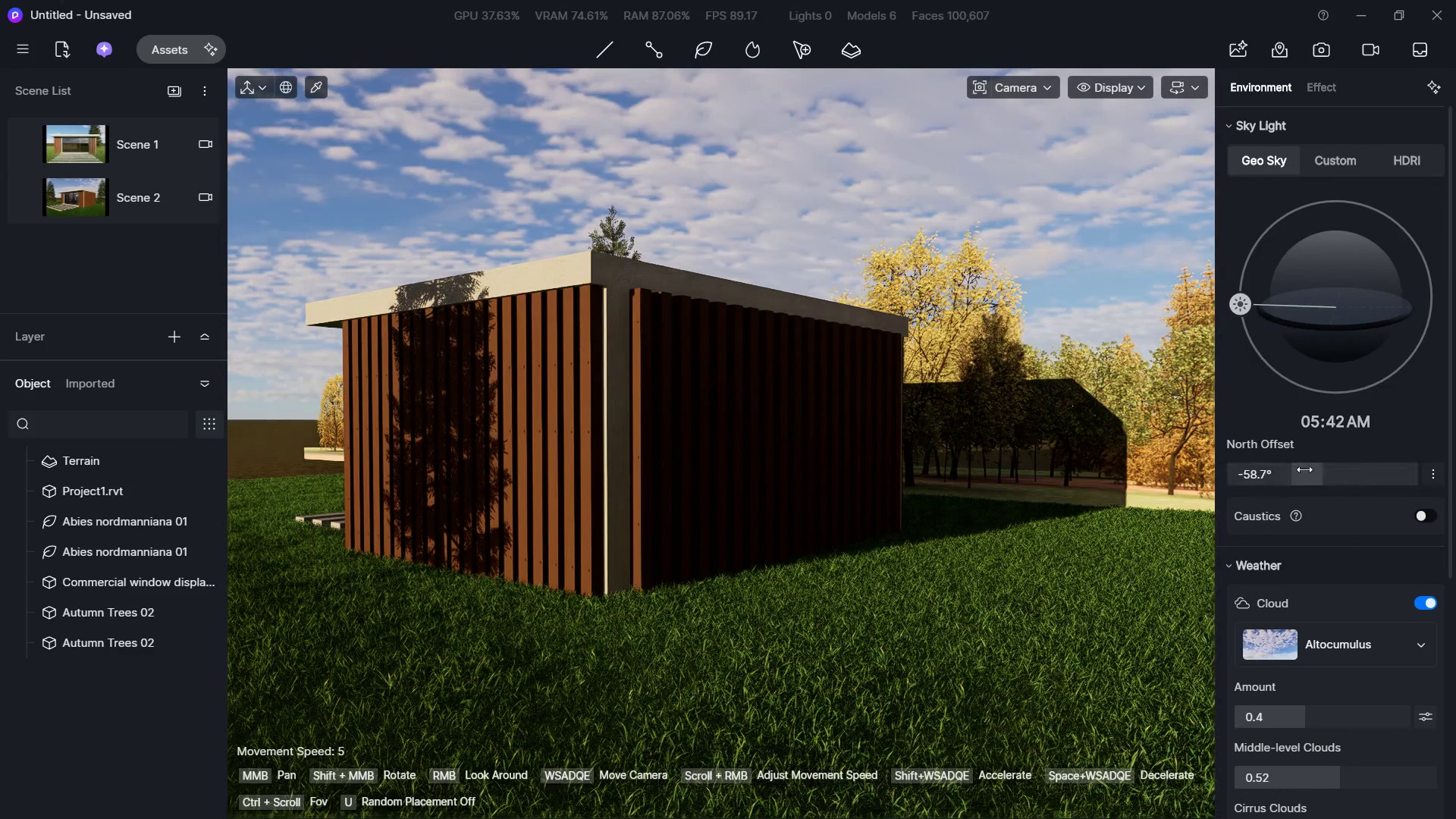 
left_click_drag(start_coordinate=[1327, 480], to_coordinate=[1338, 491])
 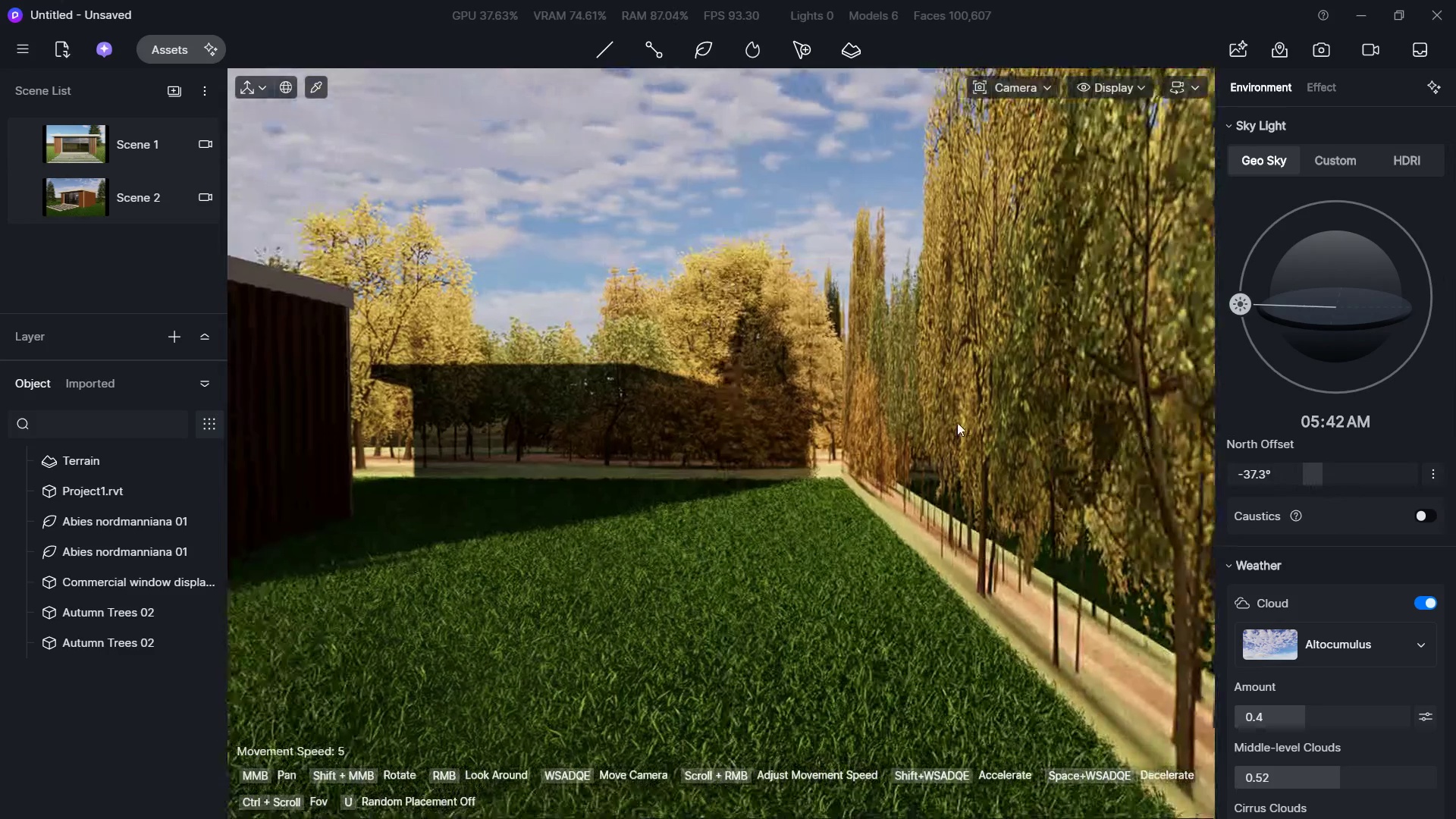 
left_click([935, 419])
 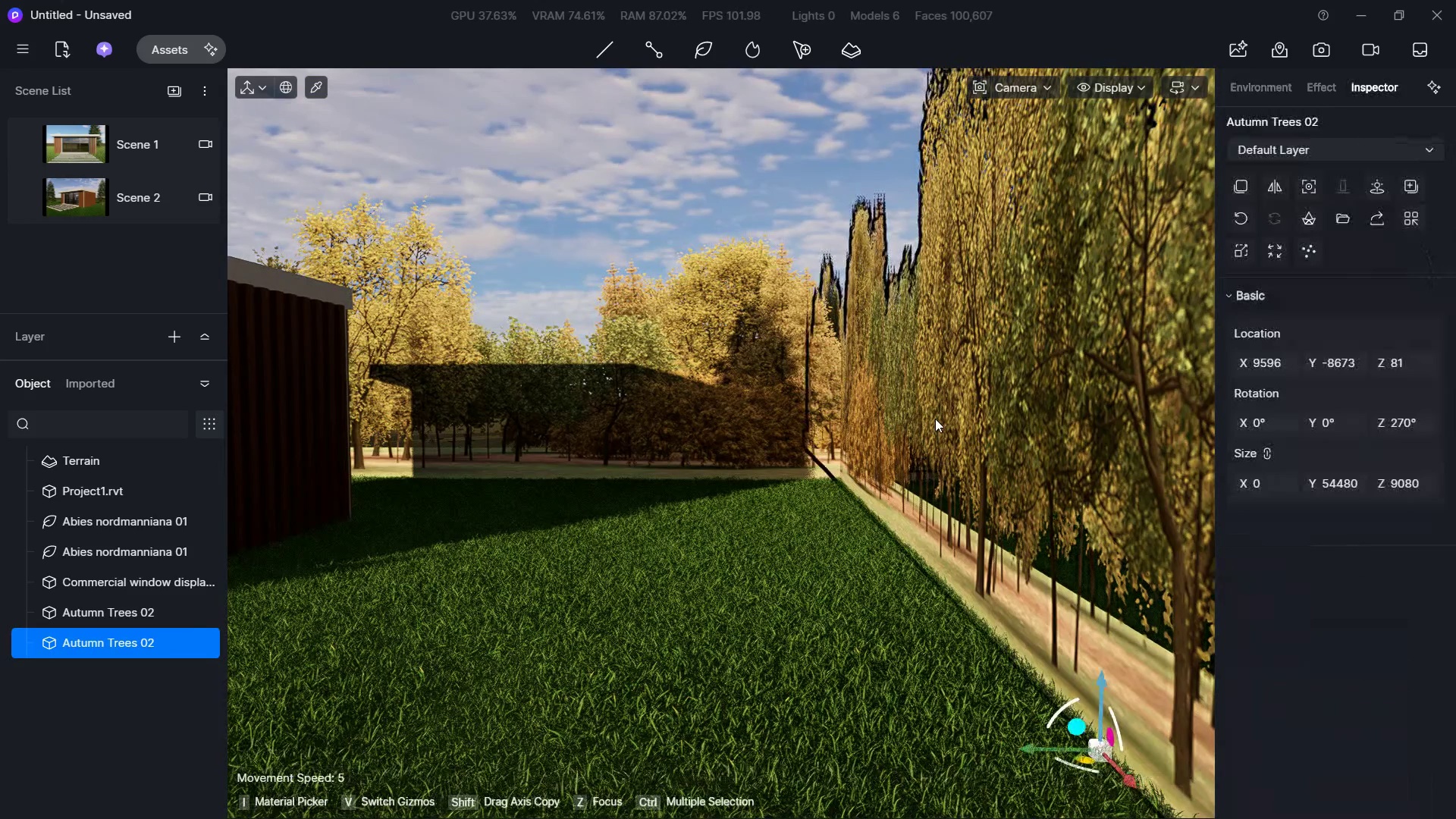 
key(Delete)
 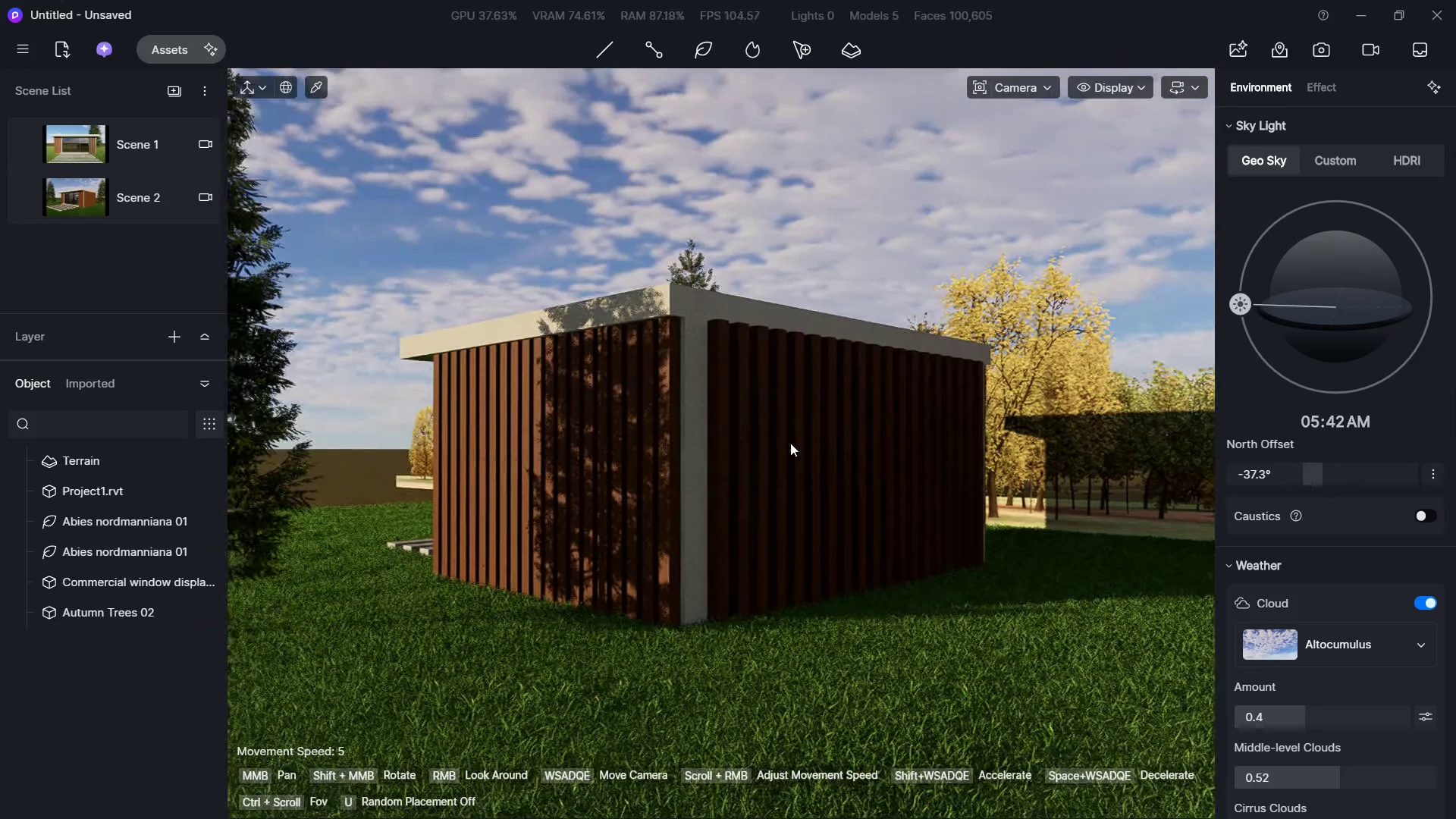 
left_click_drag(start_coordinate=[1320, 478], to_coordinate=[1293, 475])
 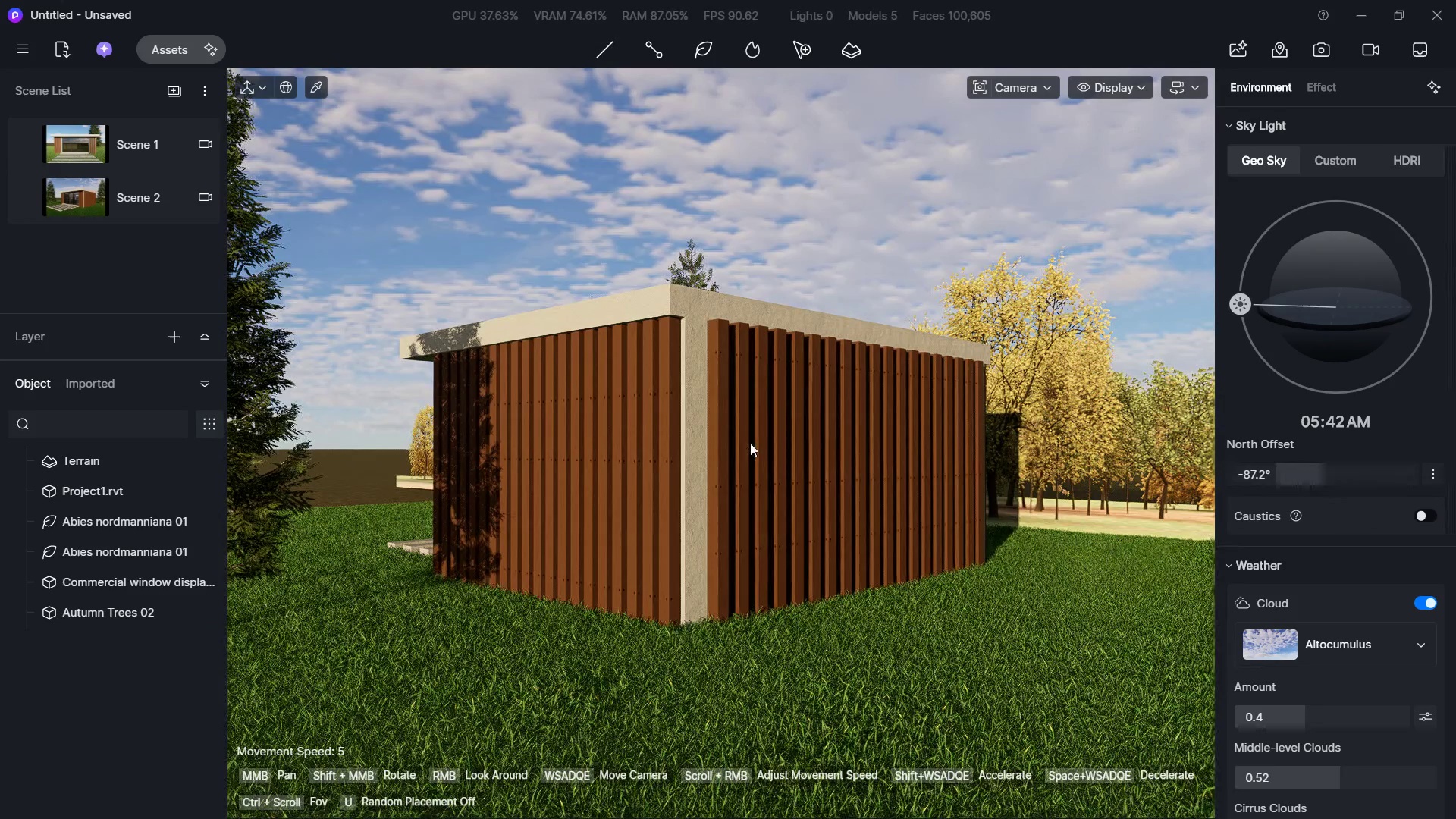 
hold_key(key=D, duration=0.39)
 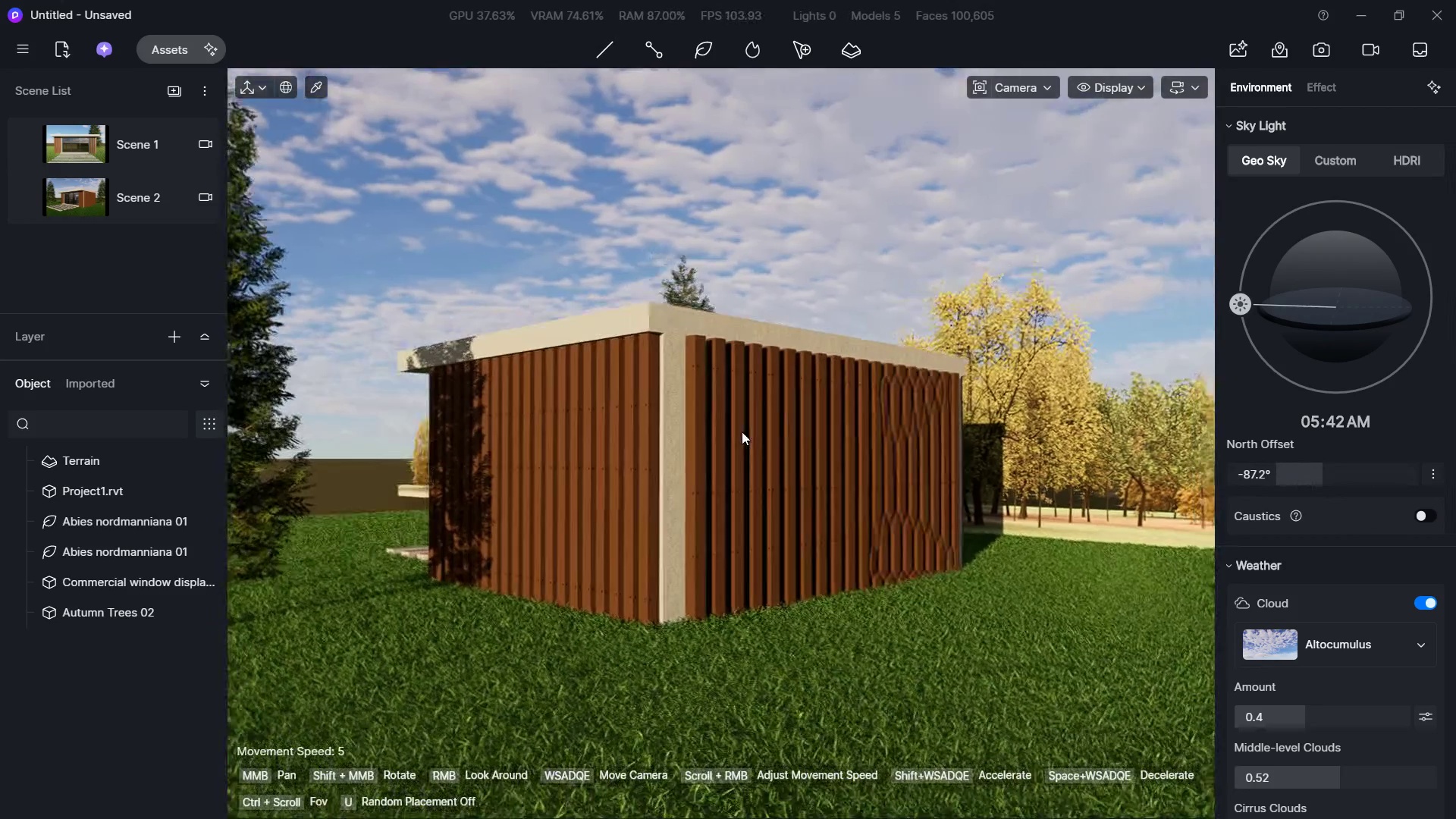 
type(sada)
 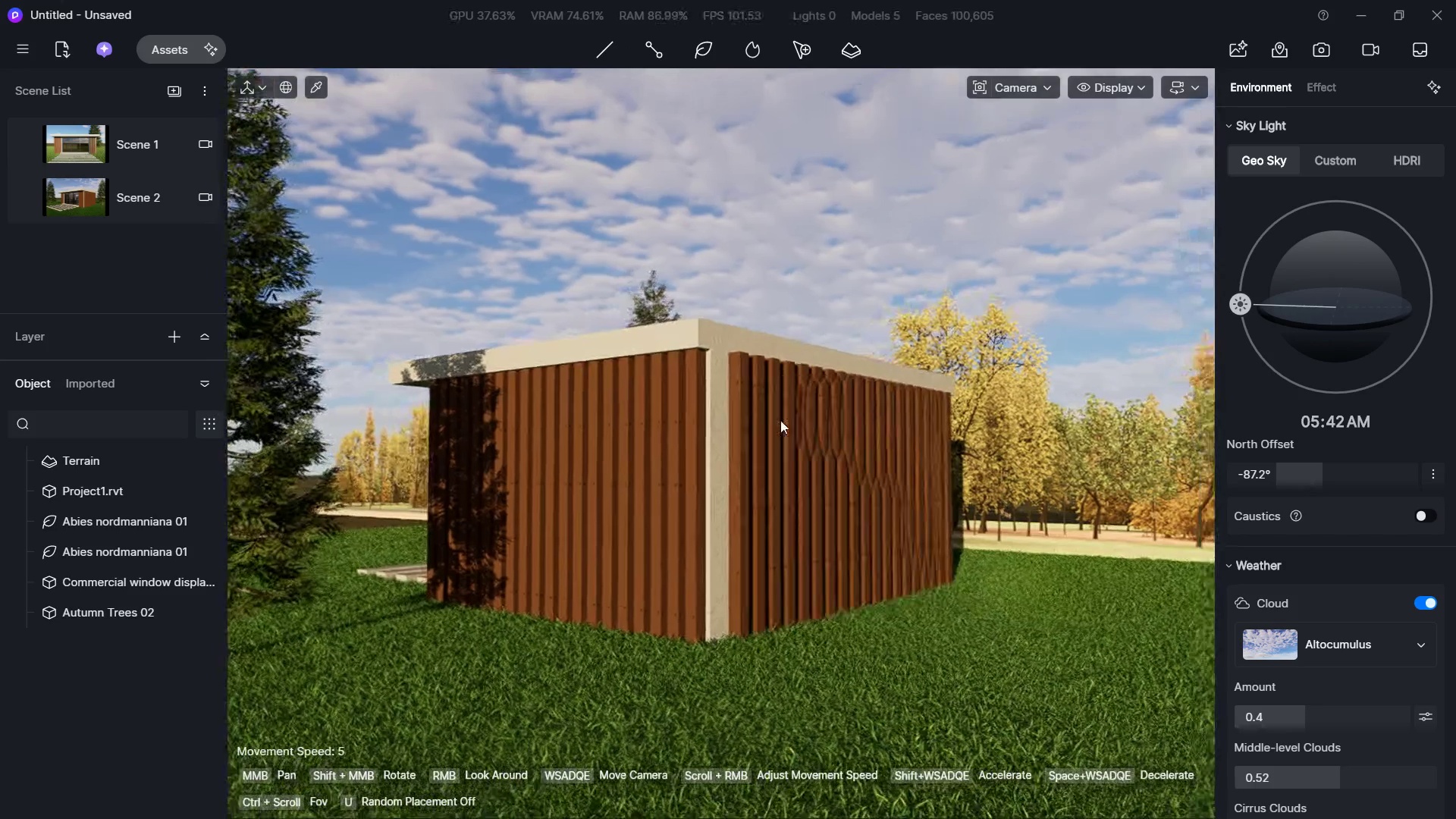 
key(D)
 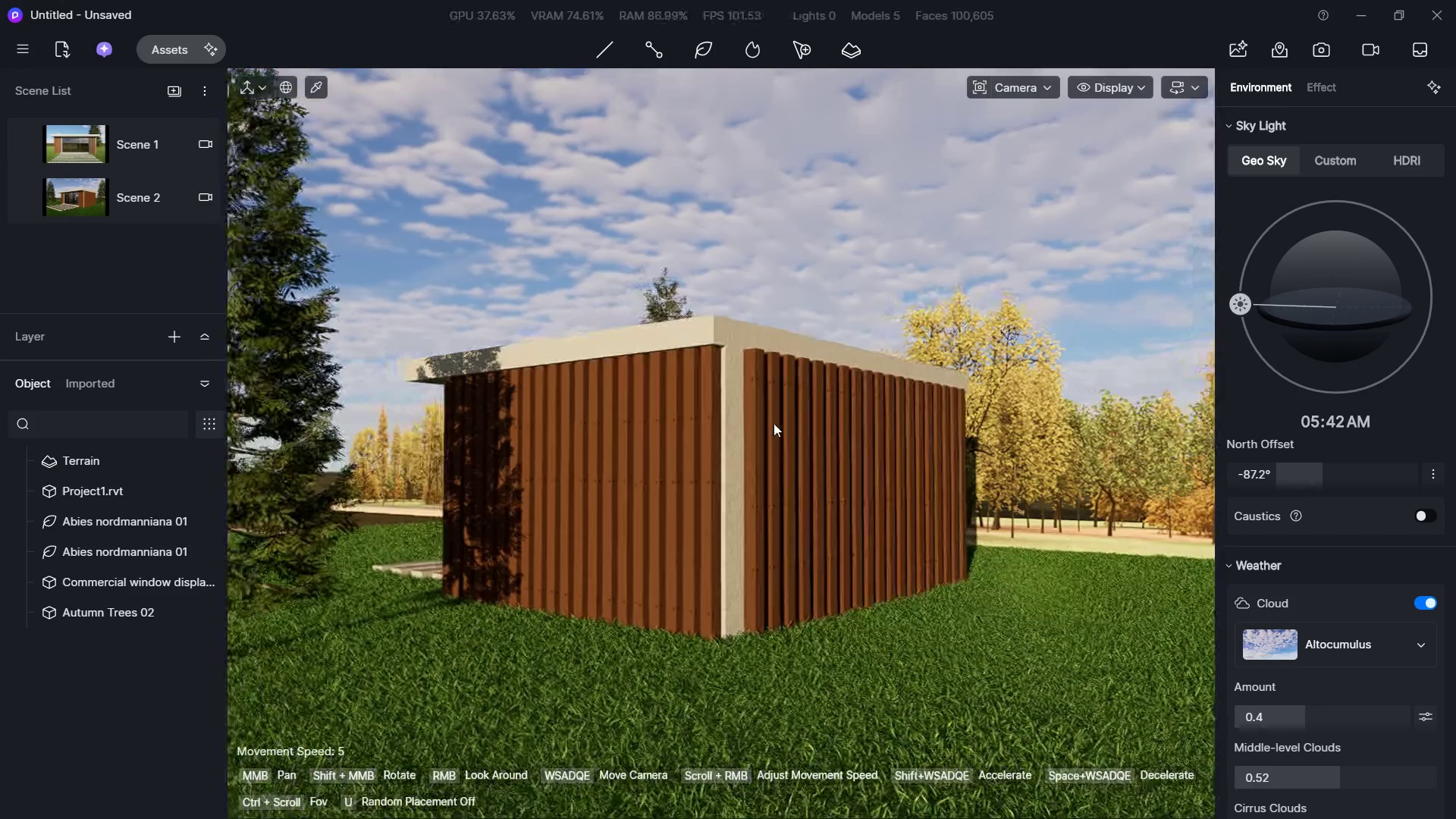 
hold_key(key=A, duration=0.75)
 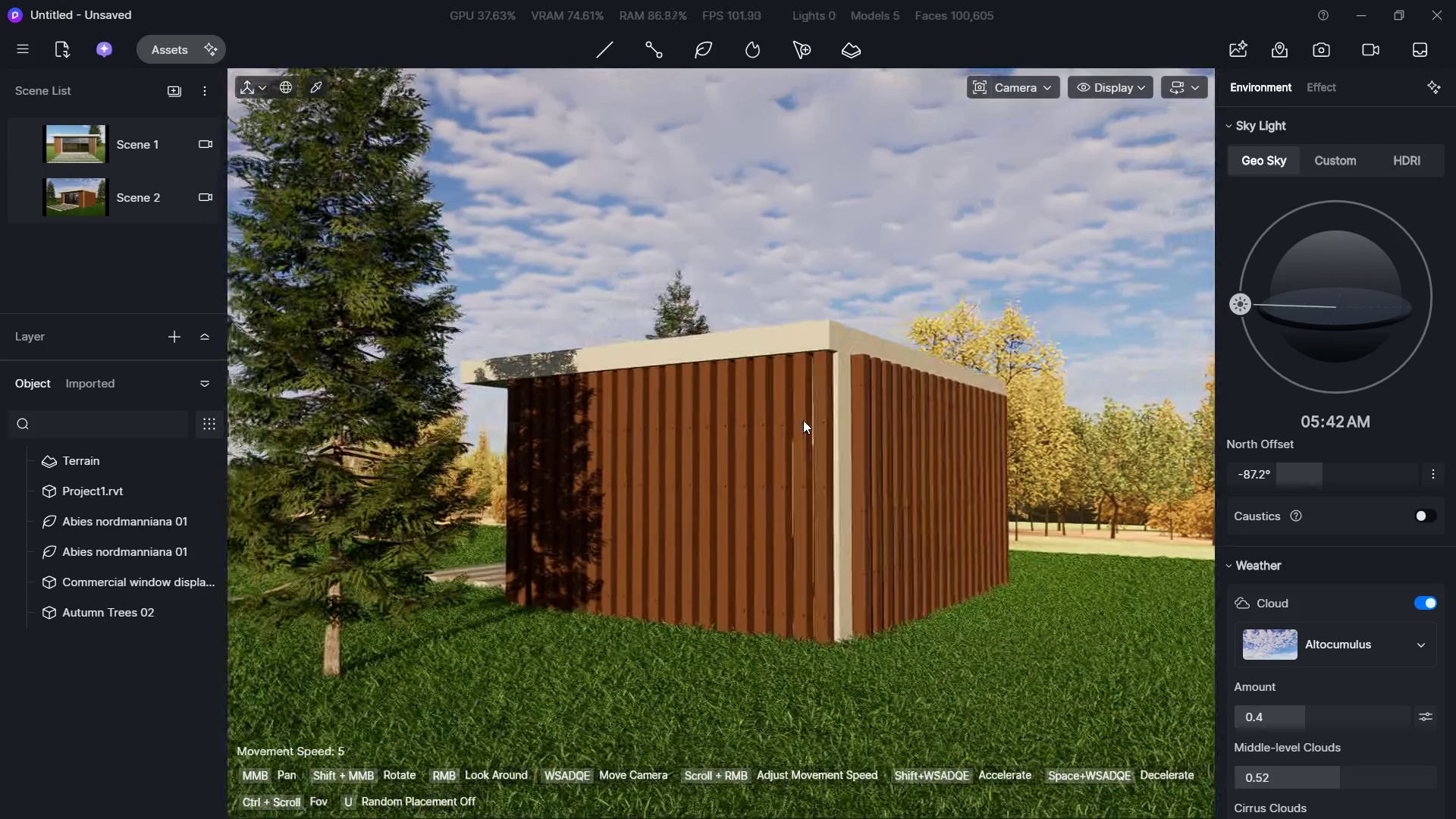 
hold_key(key=D, duration=1.51)
 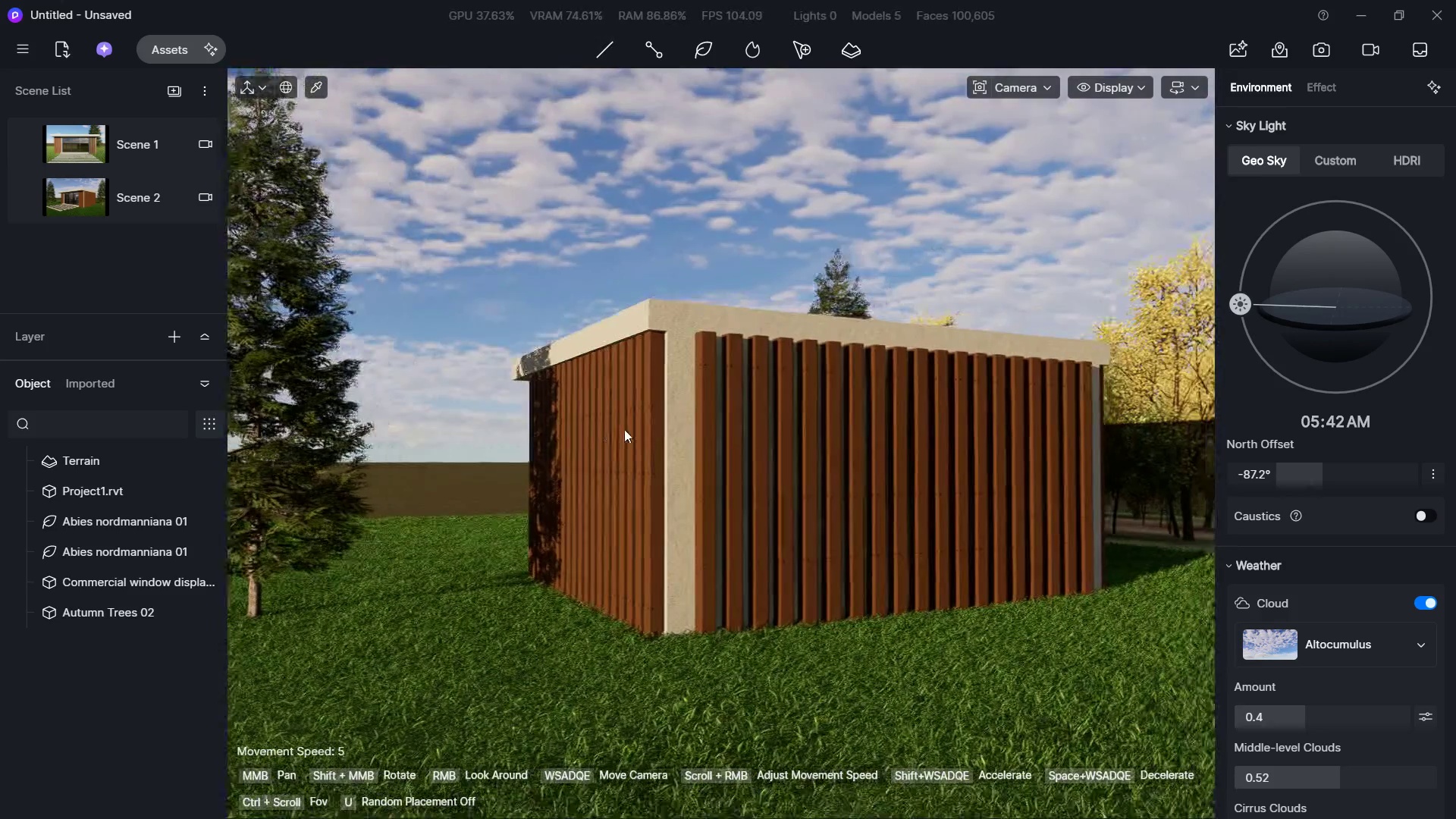 
hold_key(key=D, duration=0.44)
 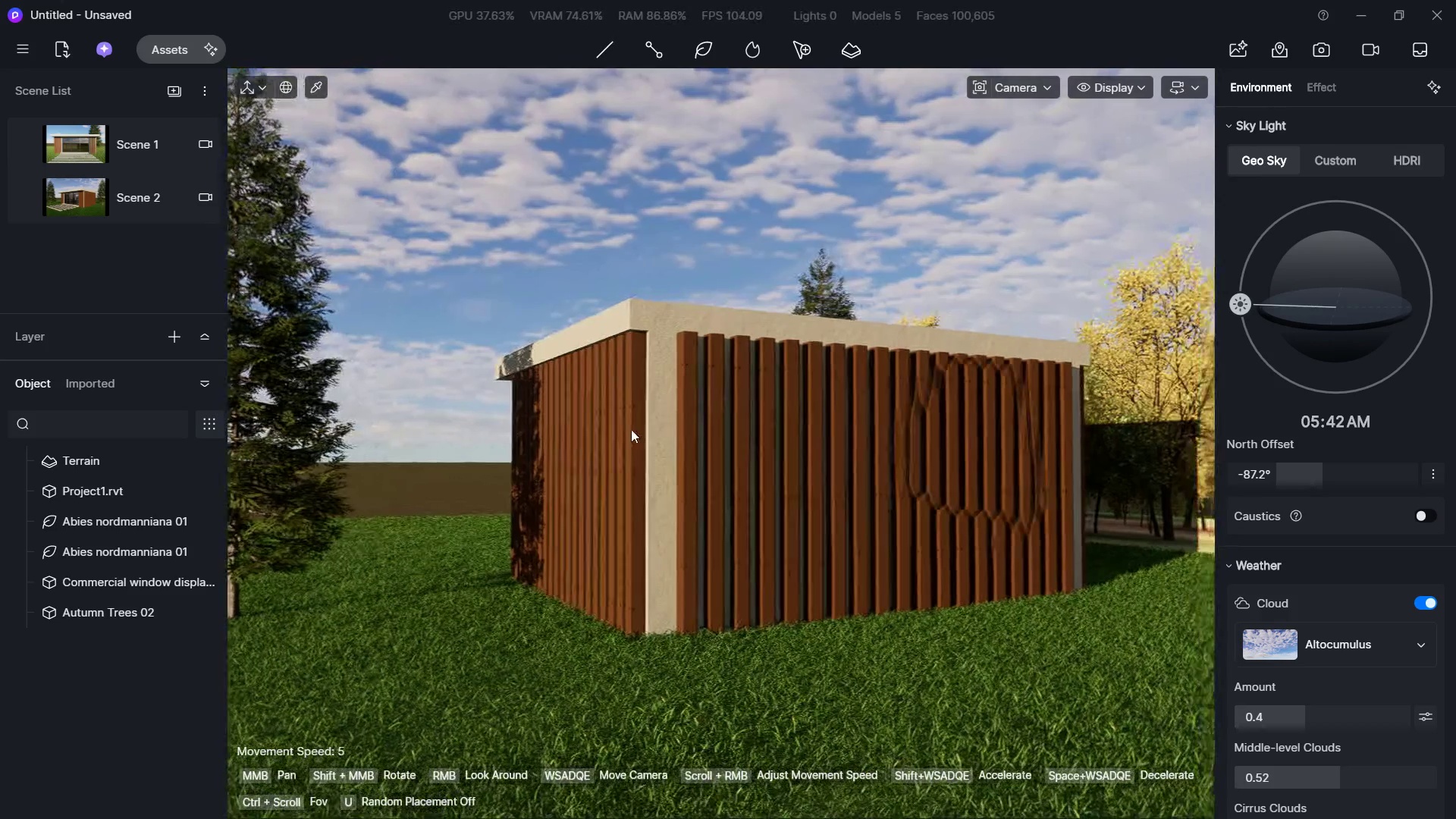 
hold_key(key=A, duration=1.31)
 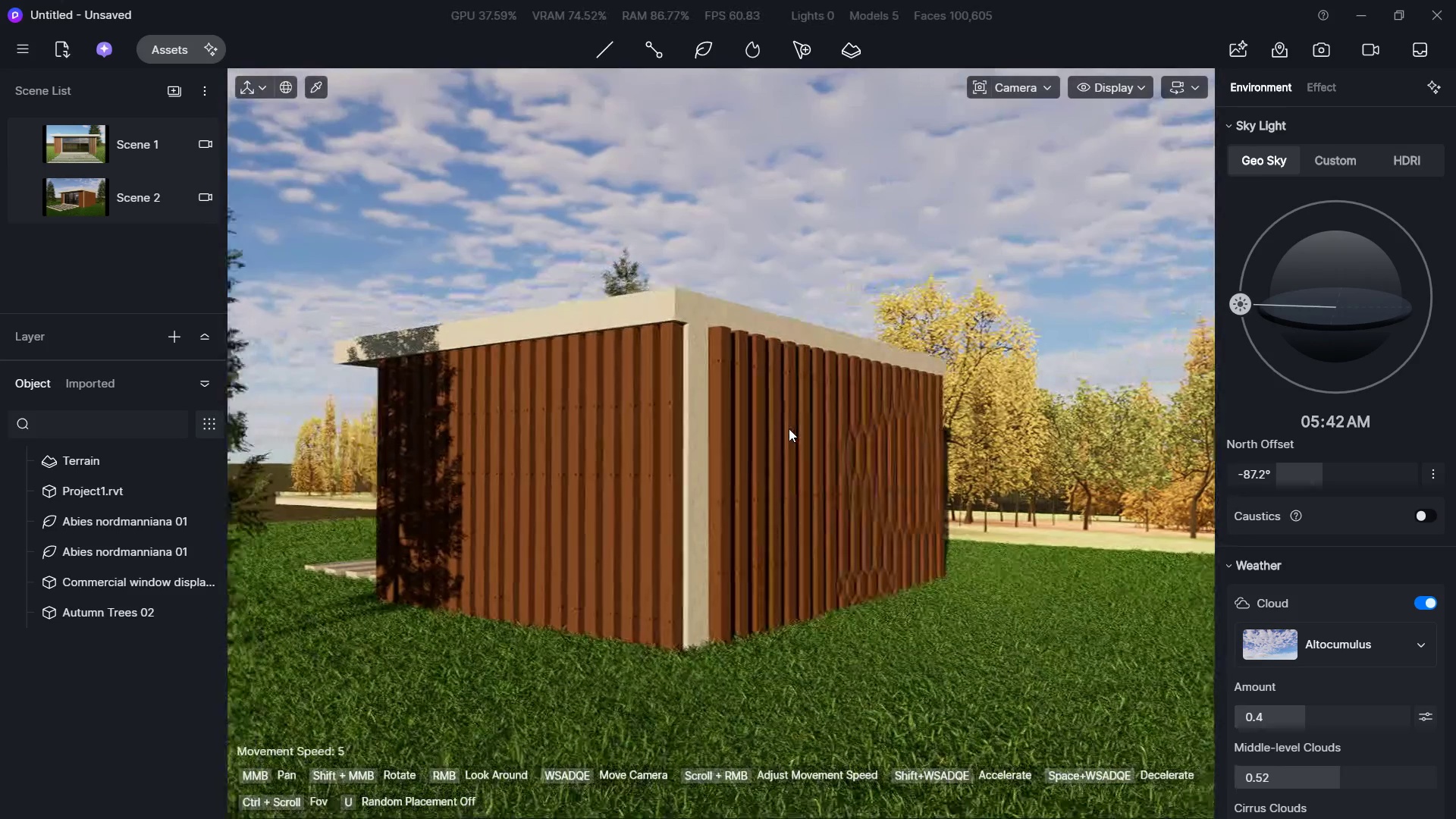 
type(awdee)
 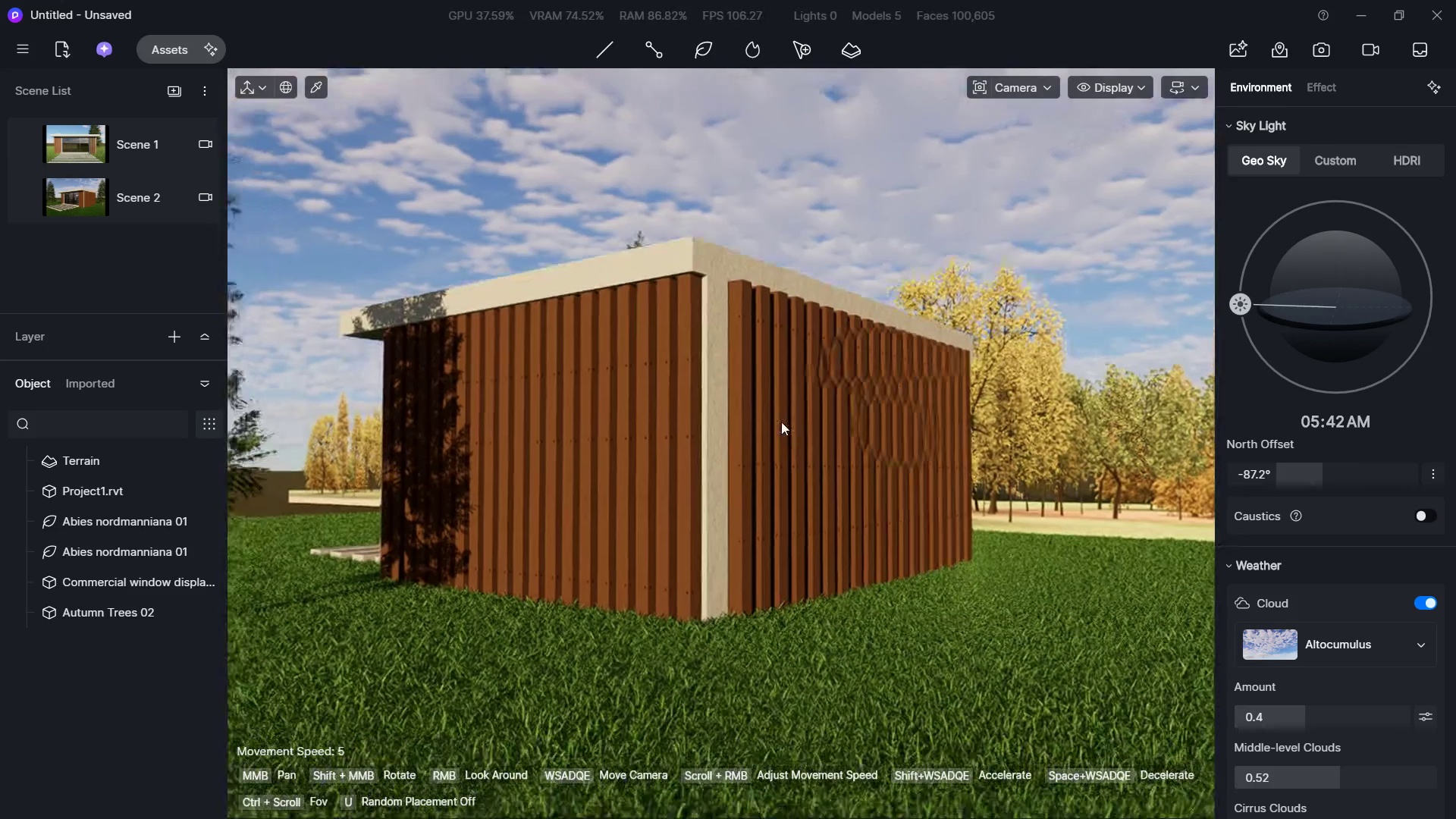 
hold_key(key=E, duration=0.34)
 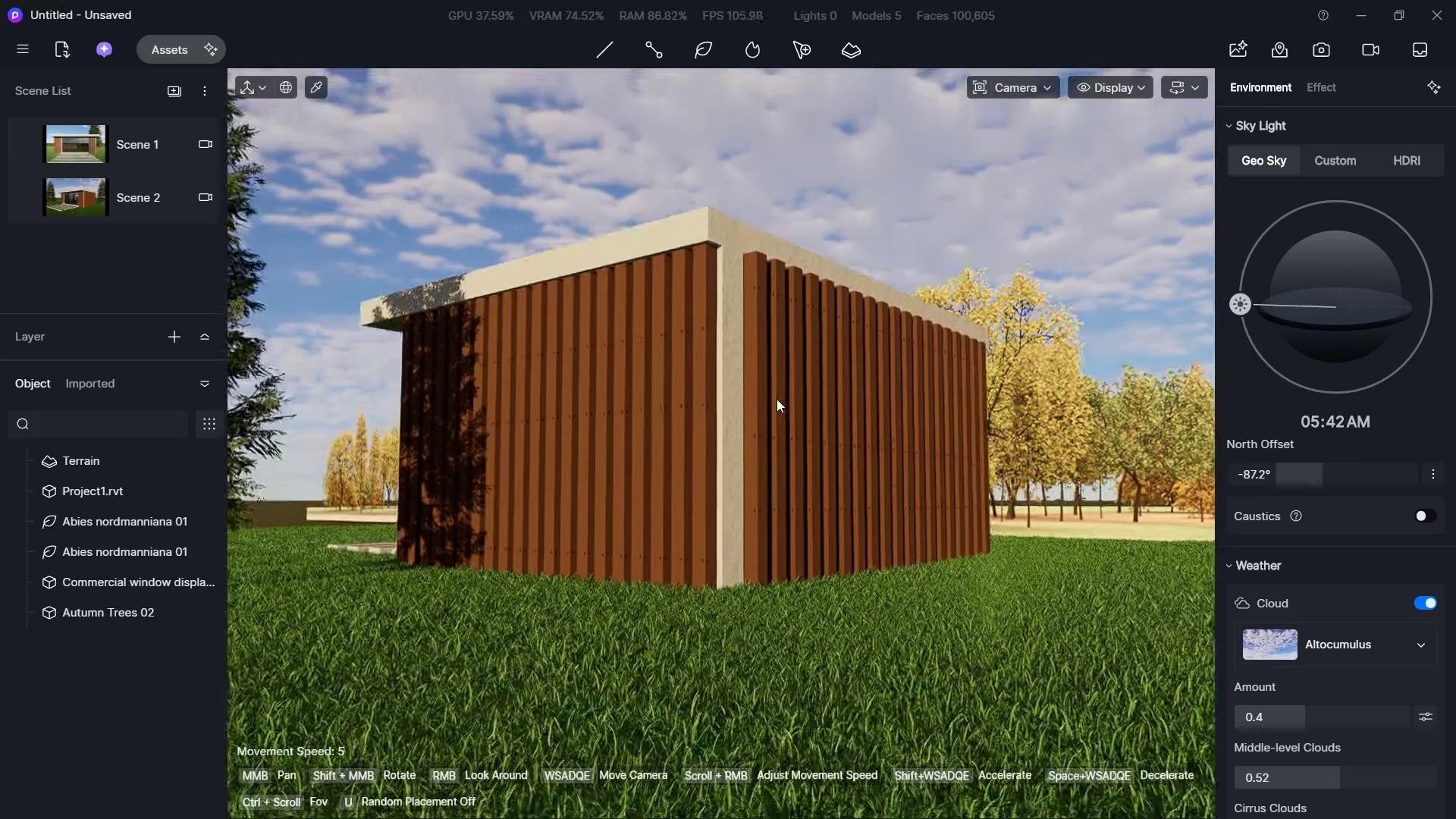 
key(E)
 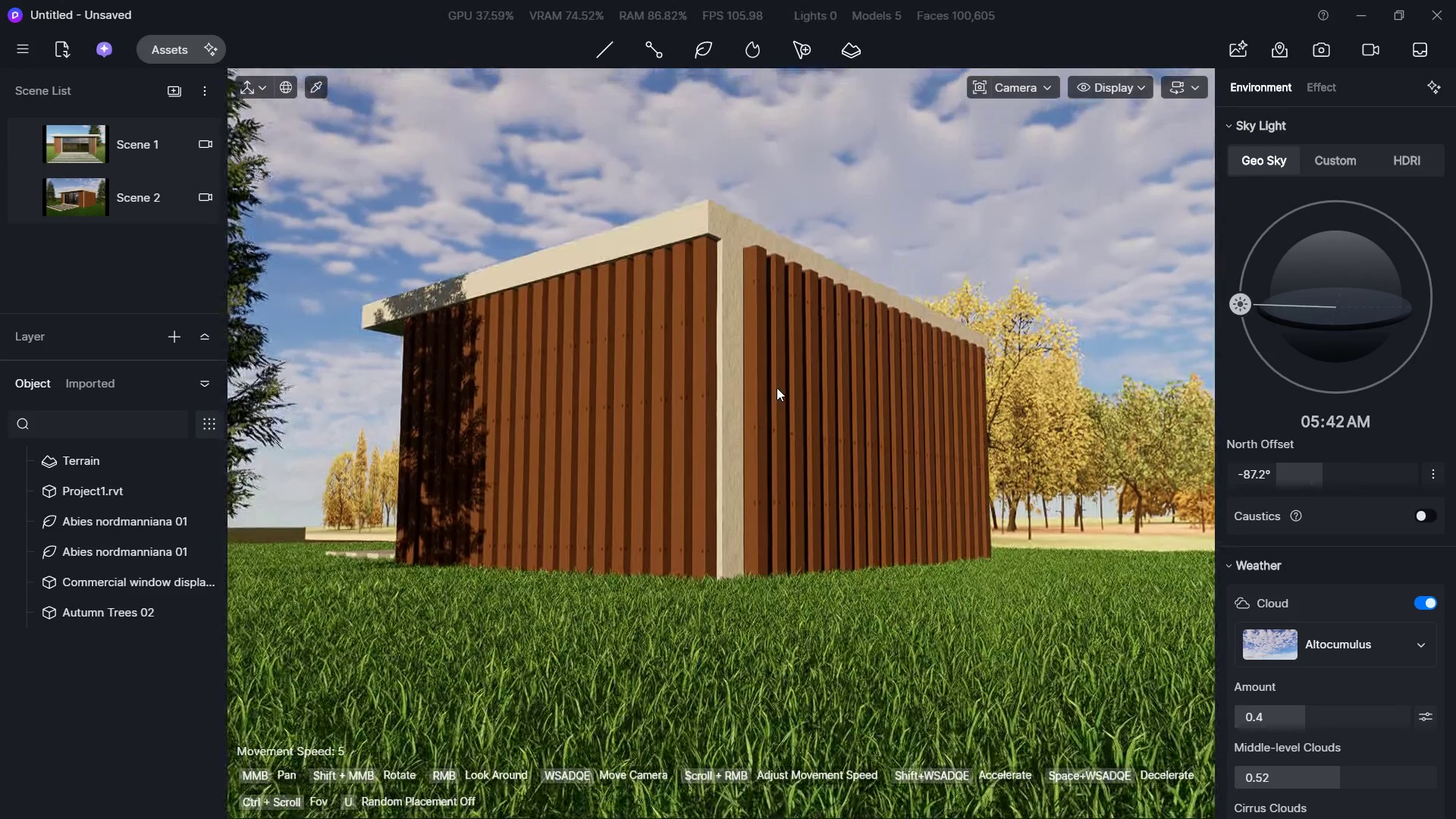 
hold_key(key=Q, duration=0.92)
 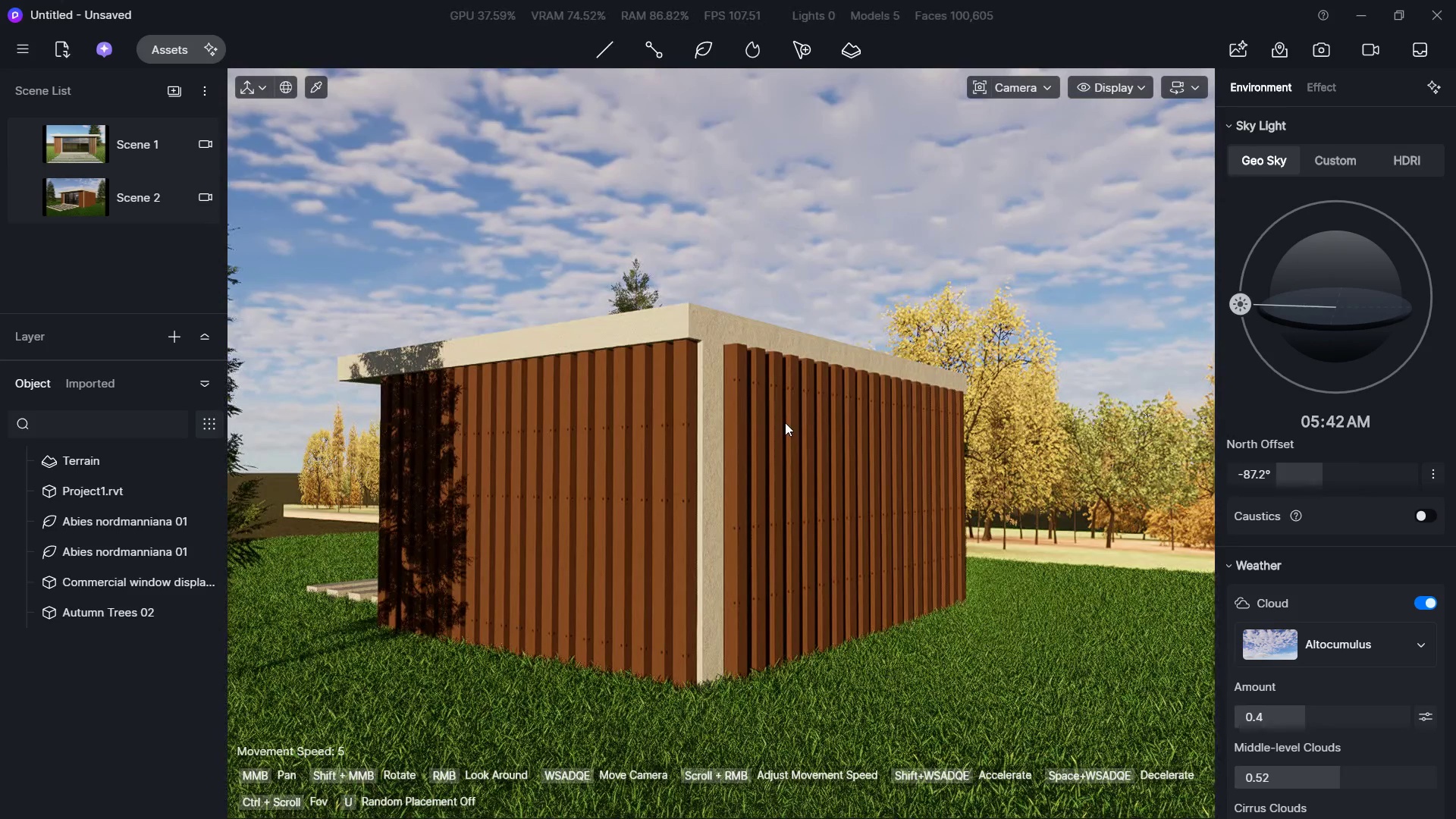 
type(aa)
 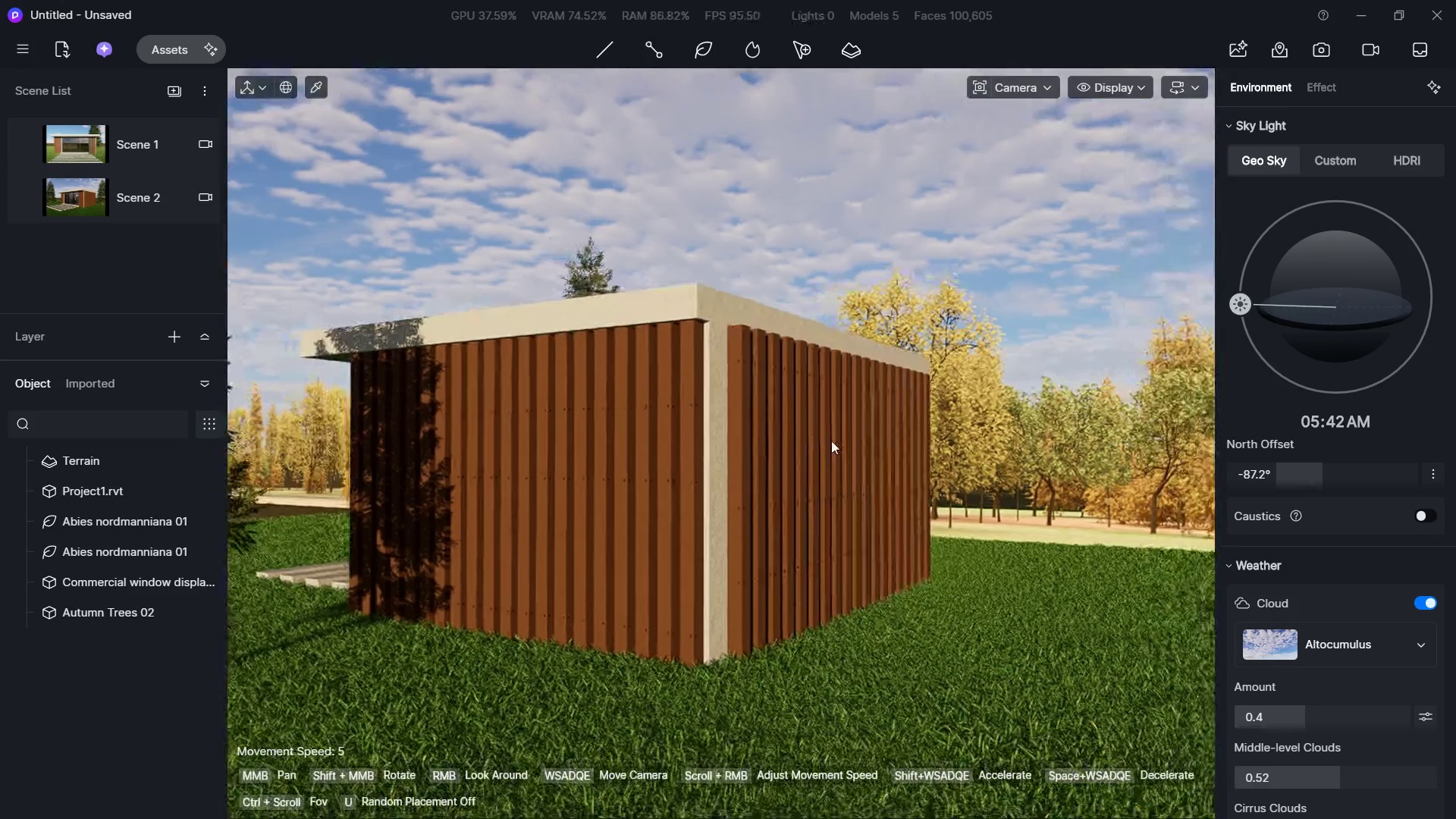 
type(adeed)
 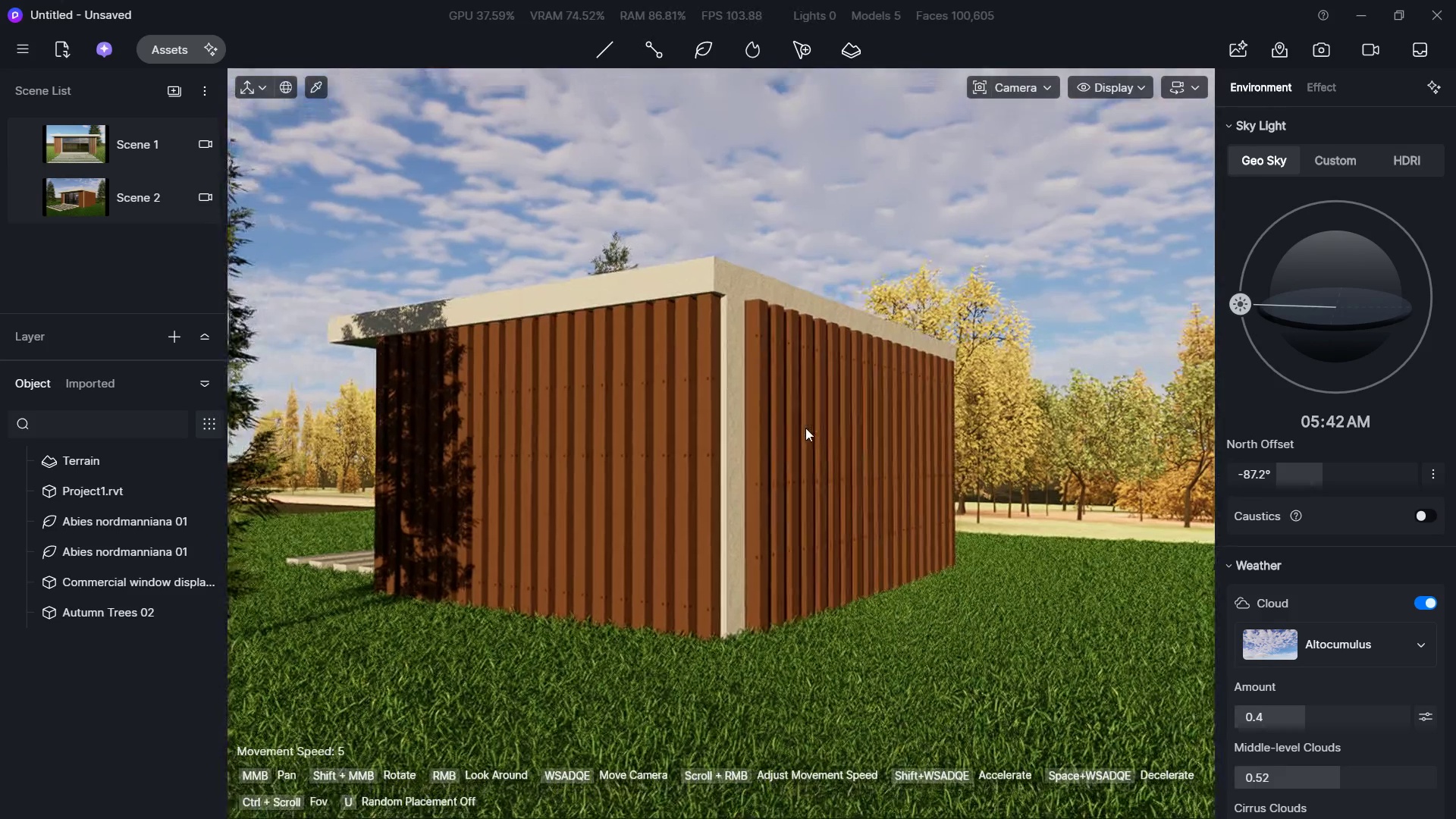 
type(ws)
 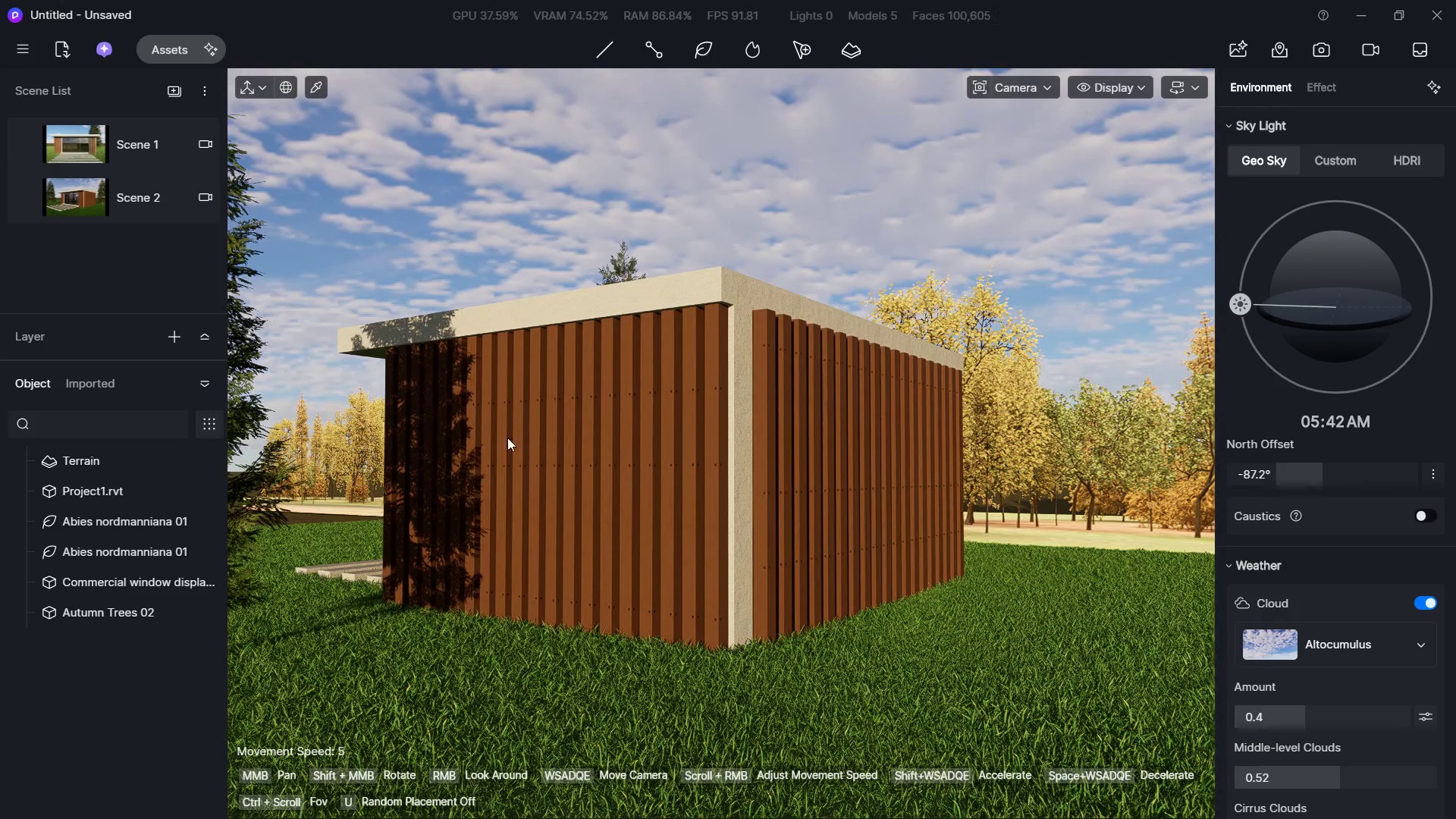 
left_click([244, 392])
 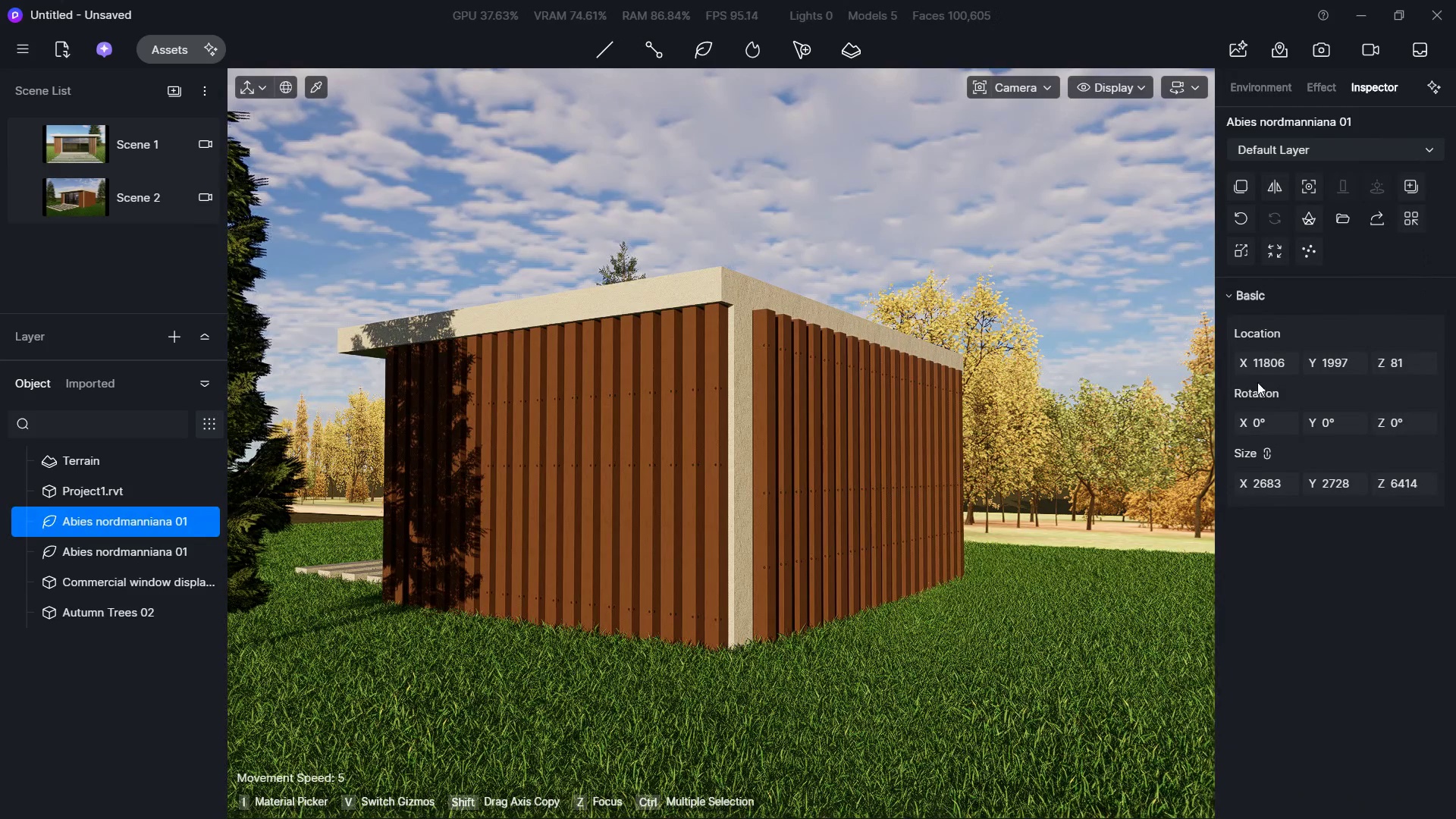 
key(Delete)
 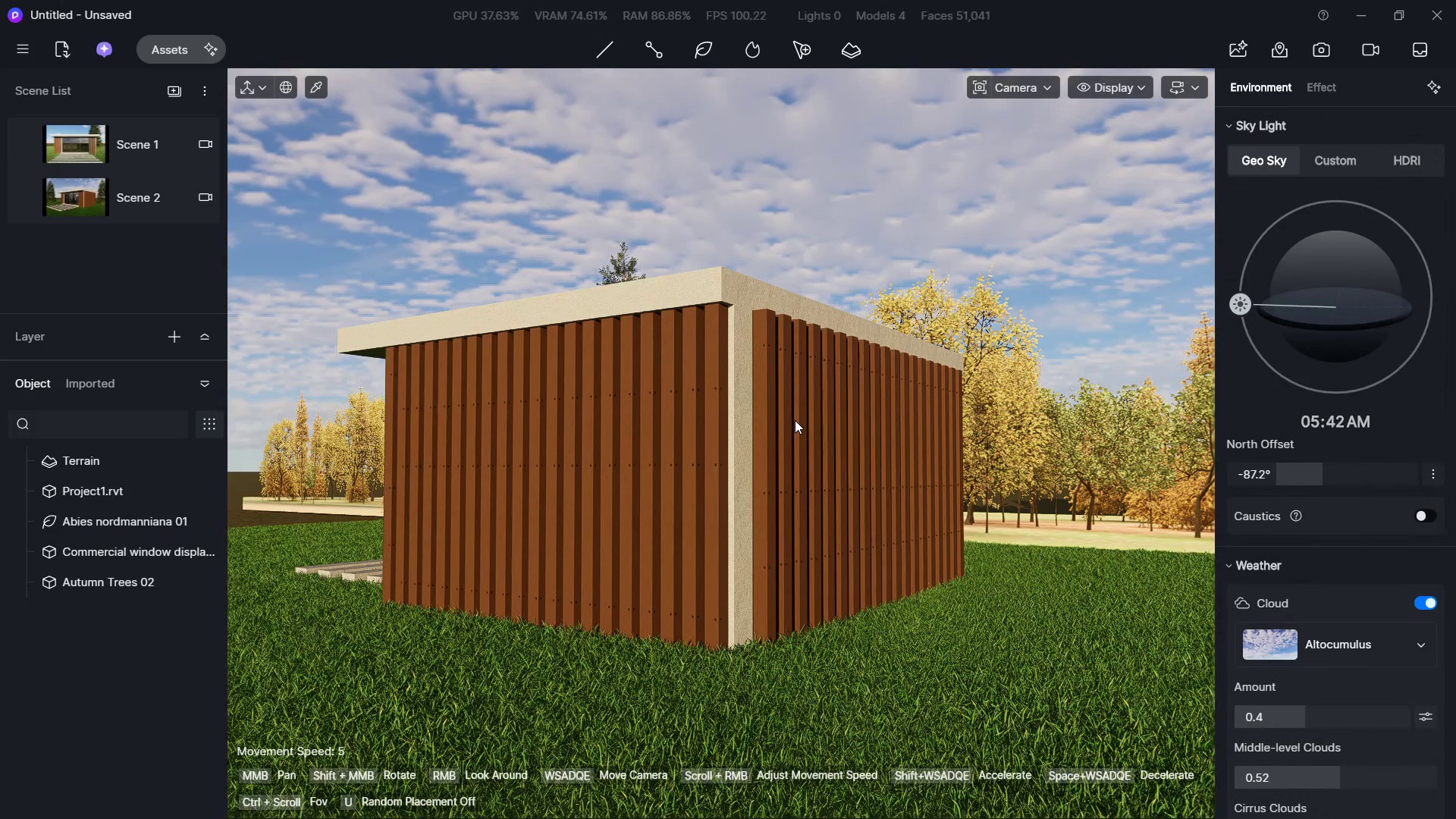 
type(wa)
 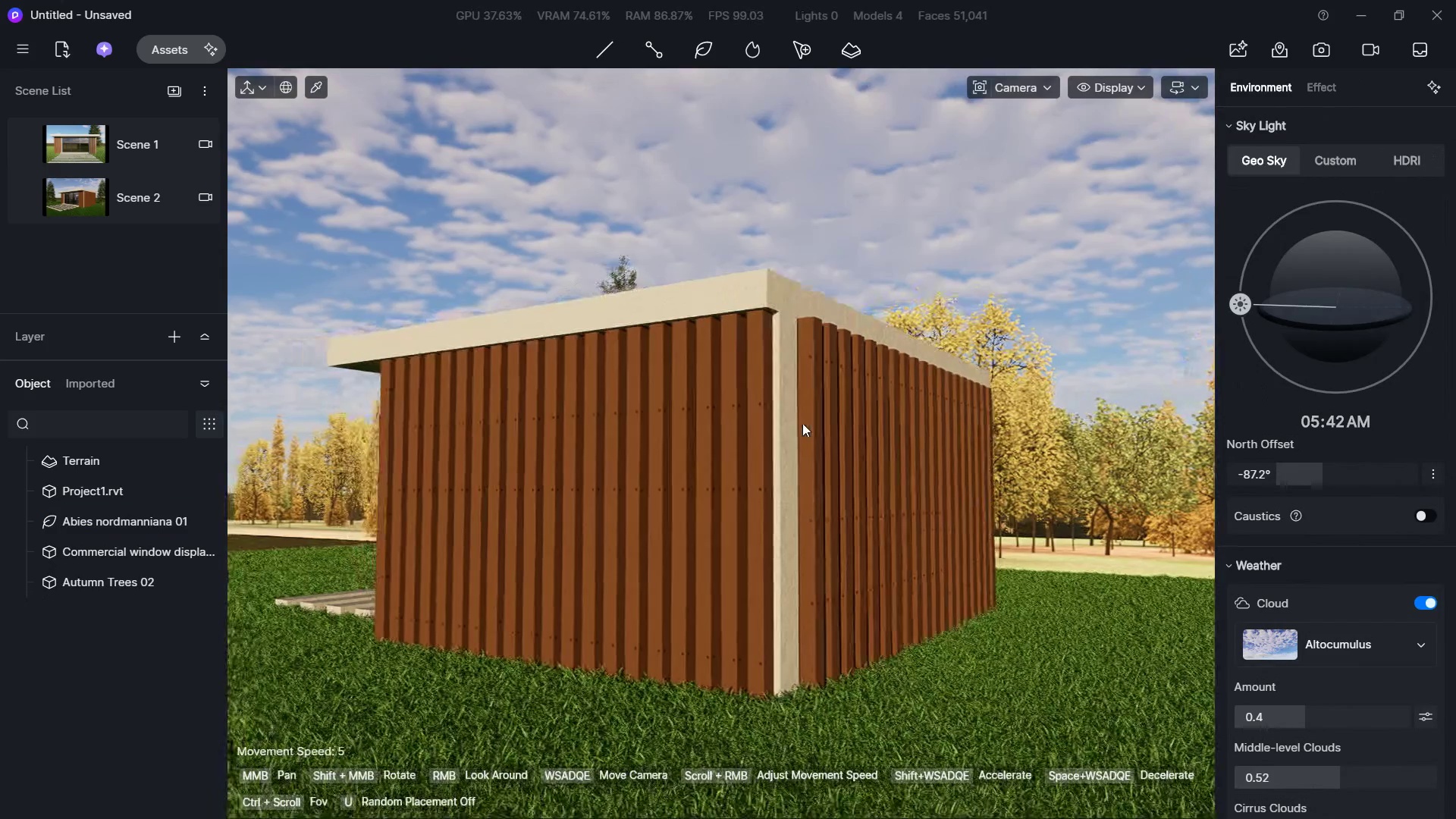 
hold_key(key=E, duration=0.66)
 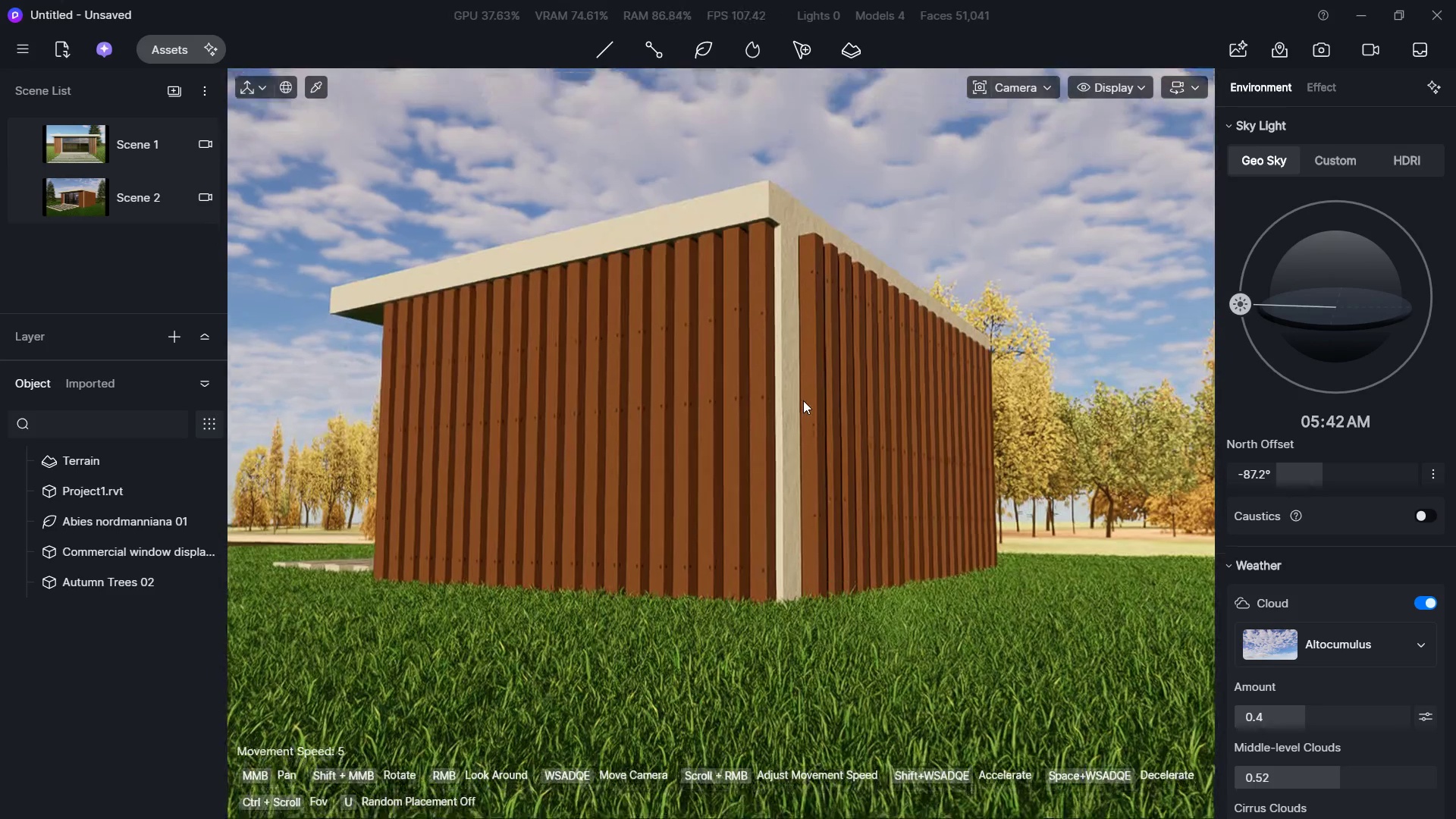 
type(sds)
 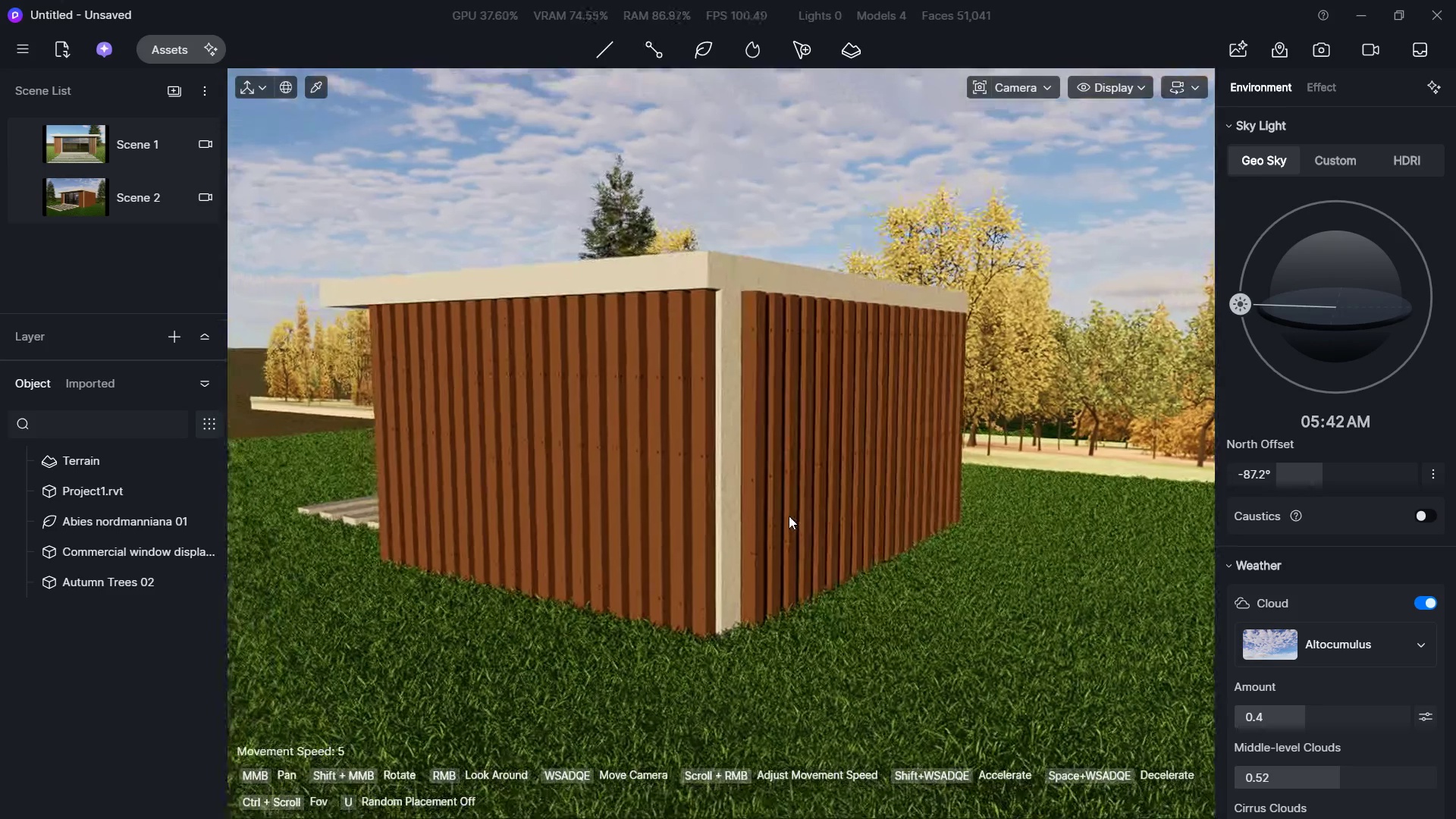 
hold_key(key=Q, duration=1.41)
 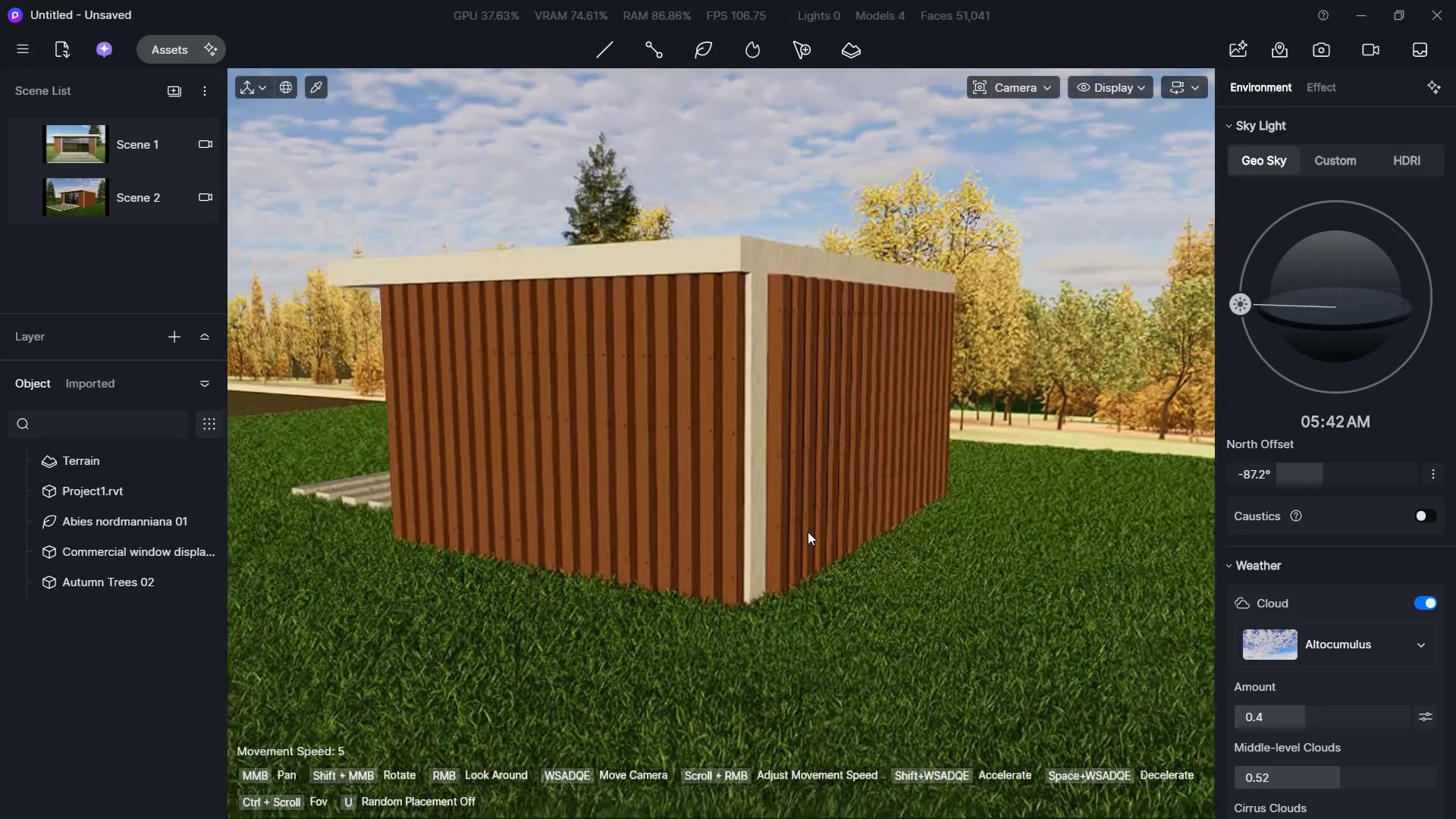 
hold_key(key=W, duration=0.52)
 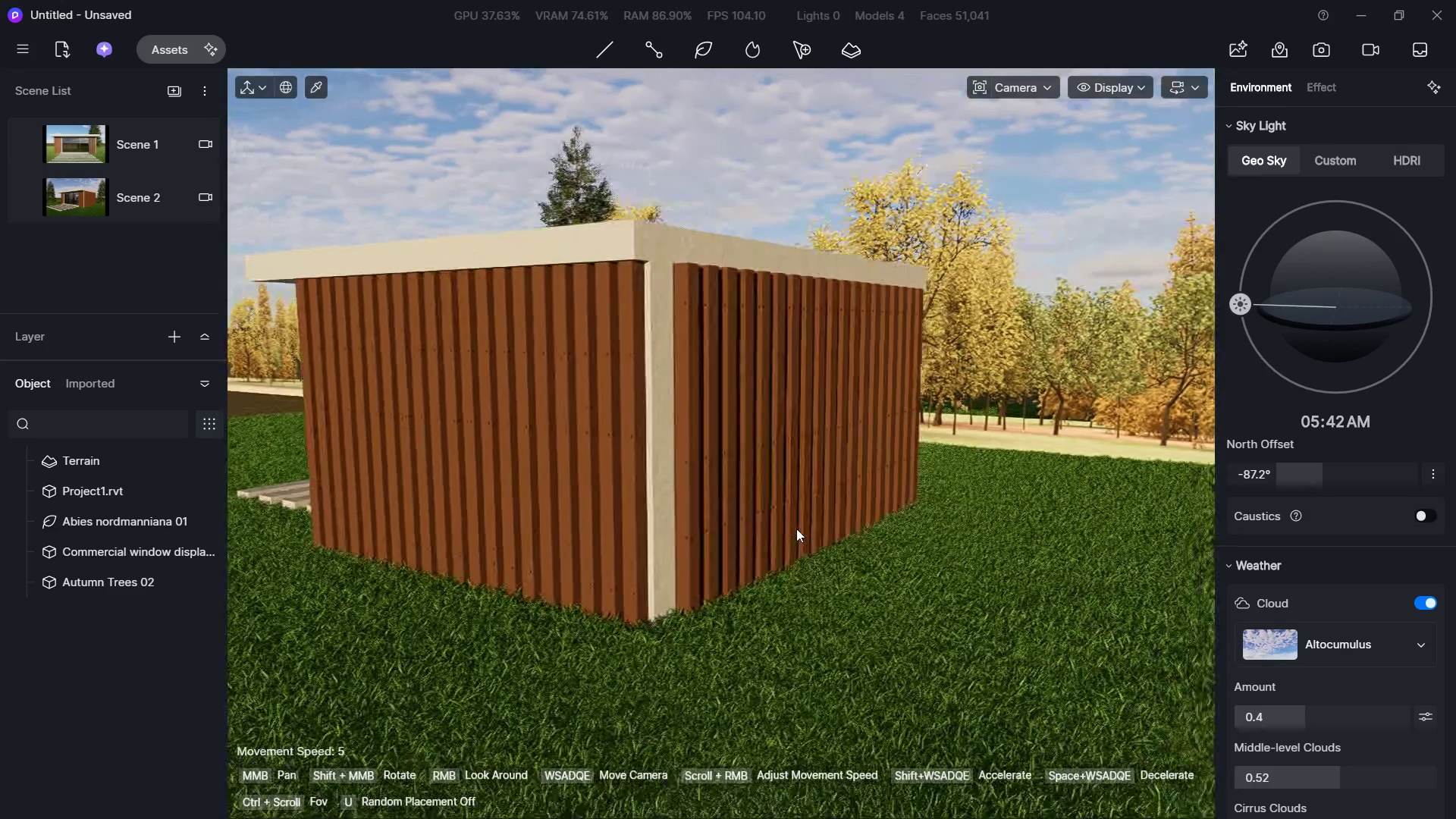 
type(aad)
 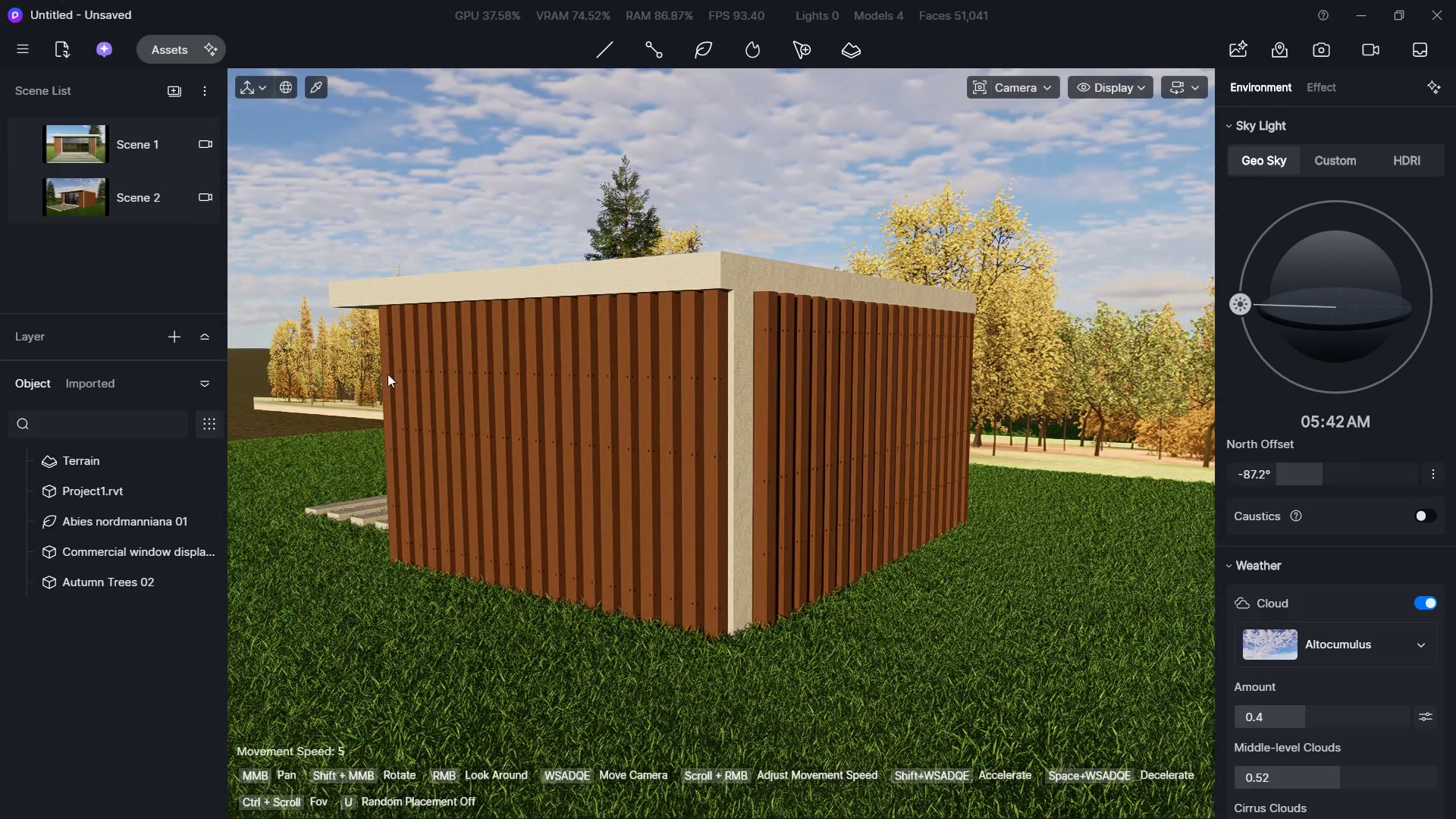 
left_click([354, 397])
 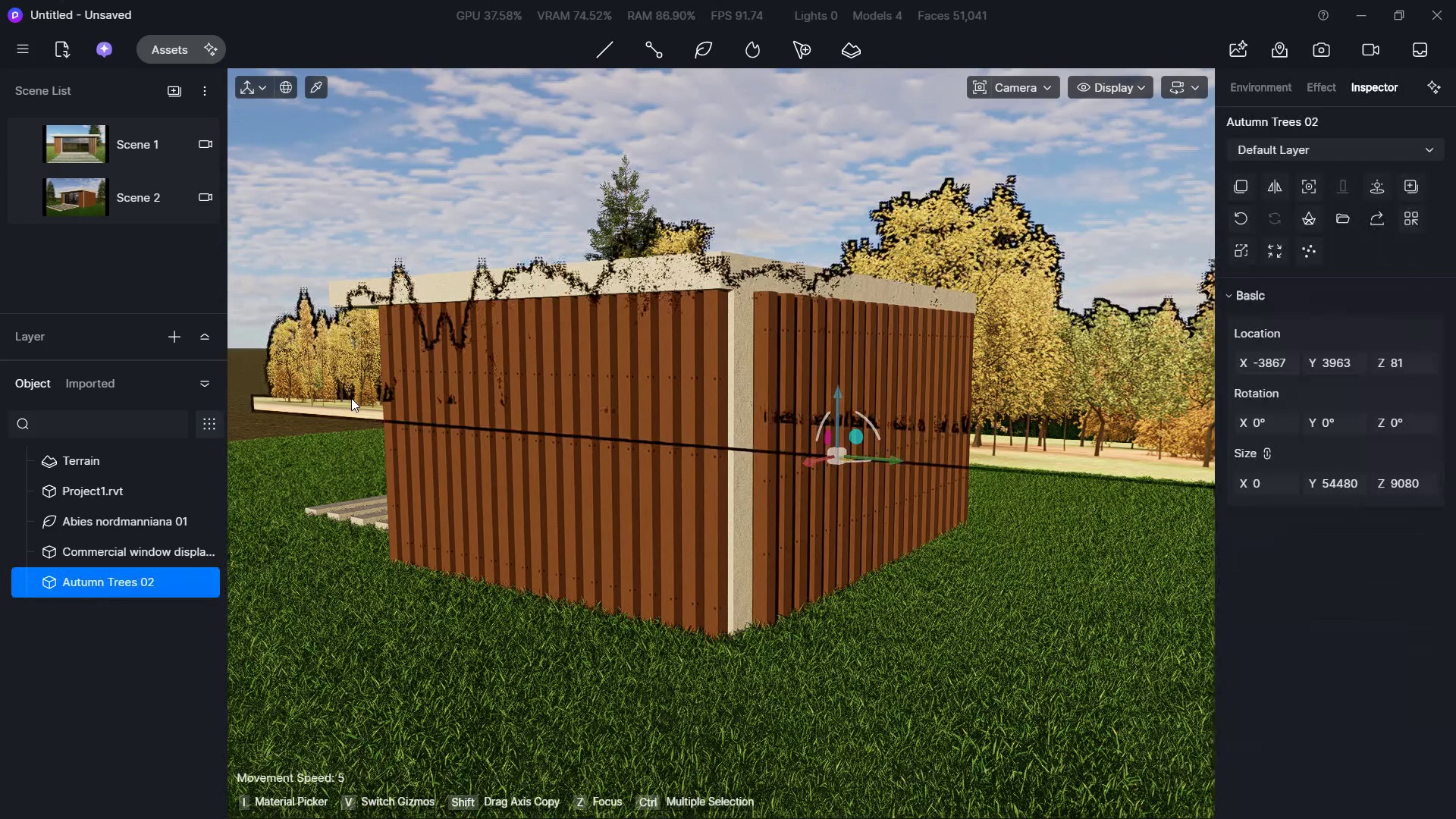 
key(Delete)
 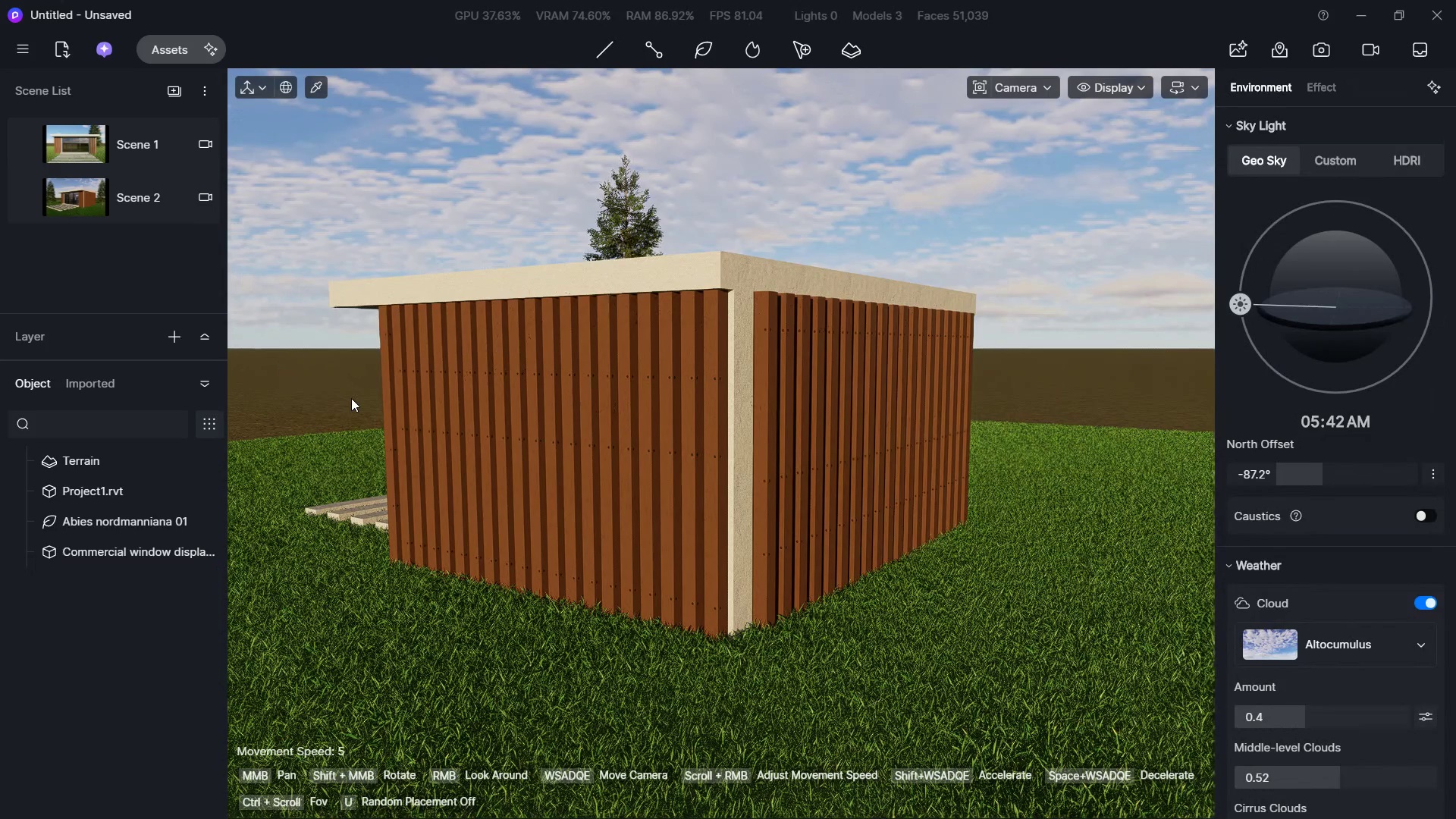 
key(Control+Z)
 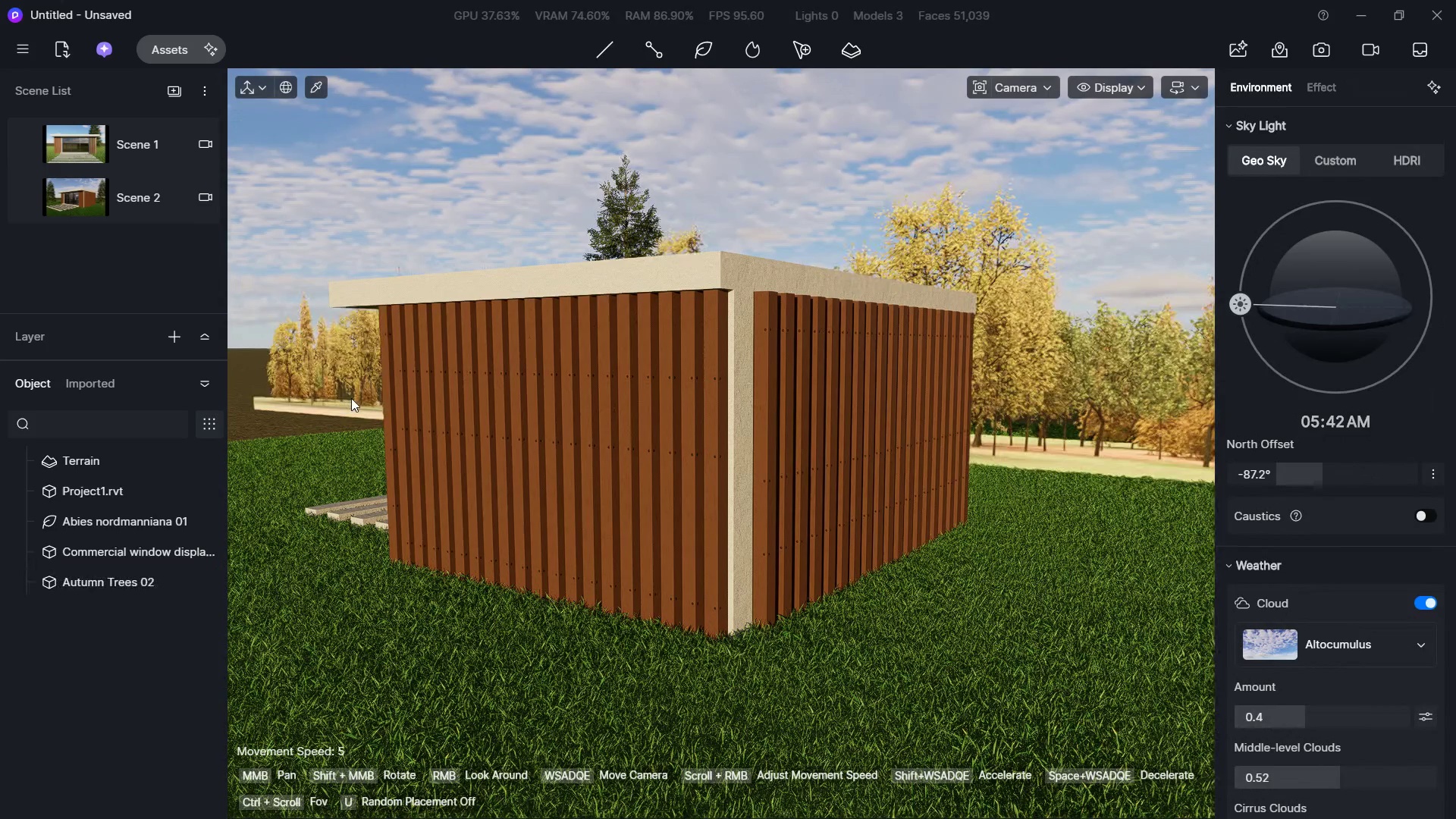 
key(Control+Z)
 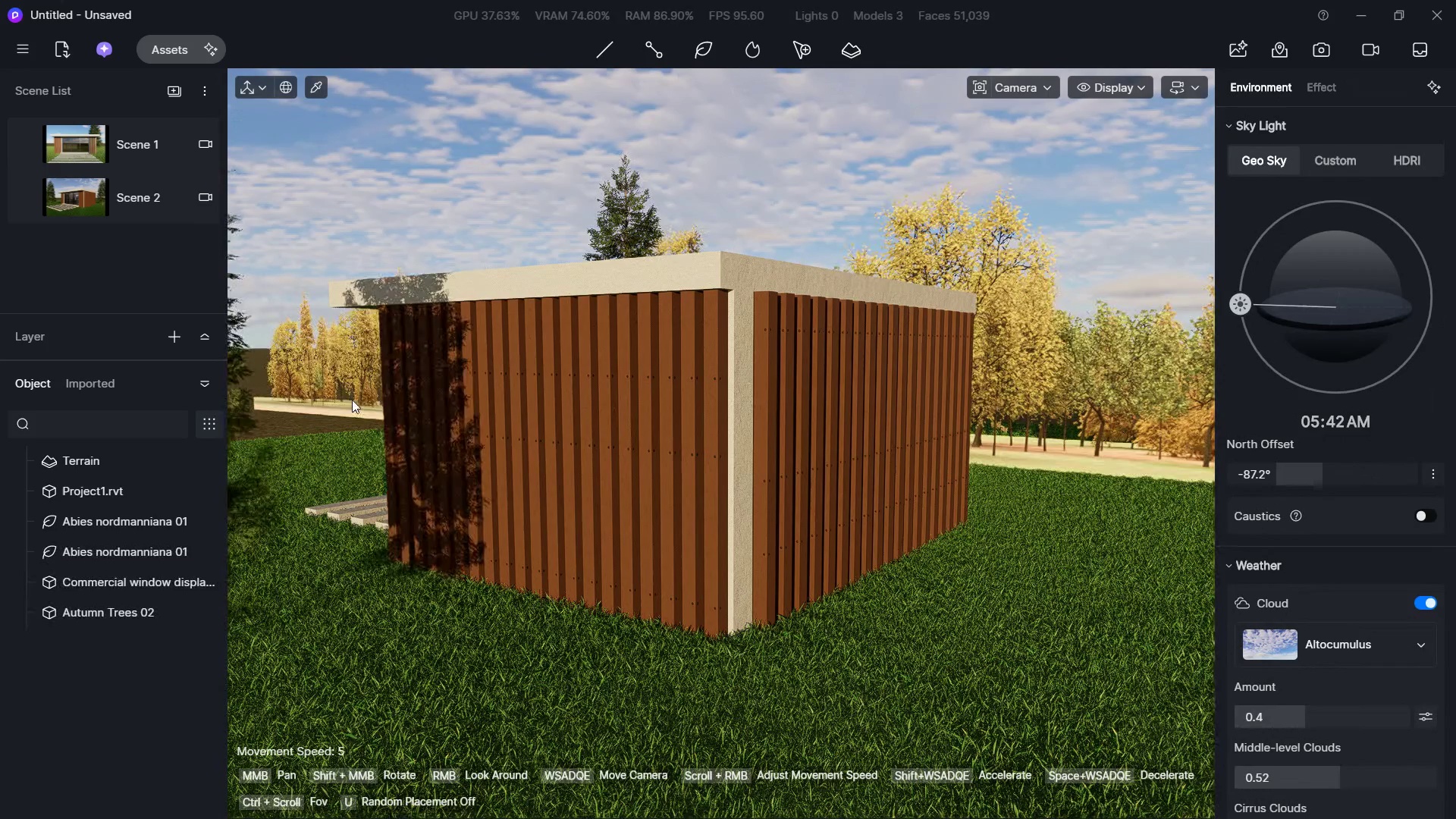 
key(Control+Z)
 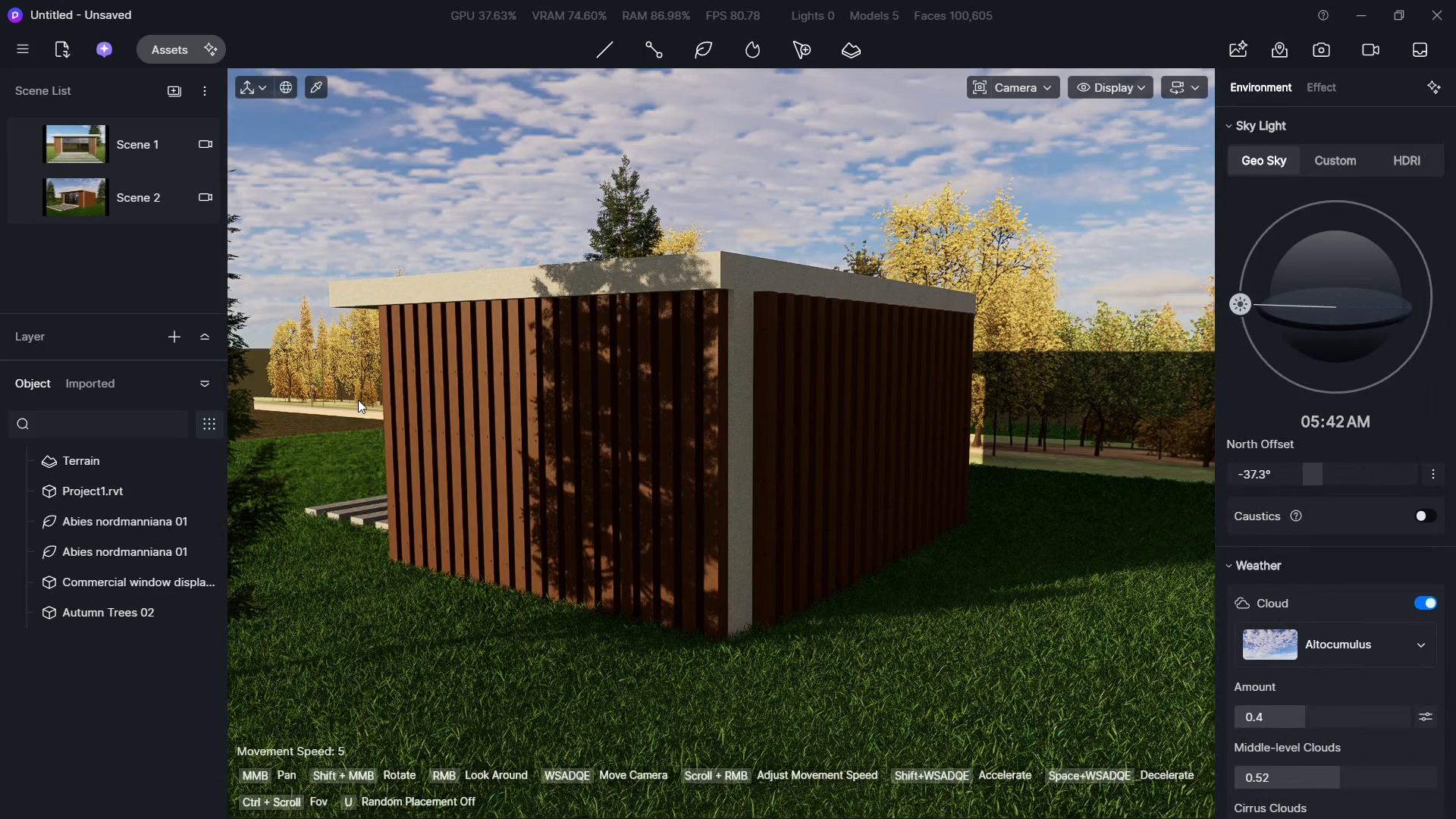 
key(Control+Shift+Z)
 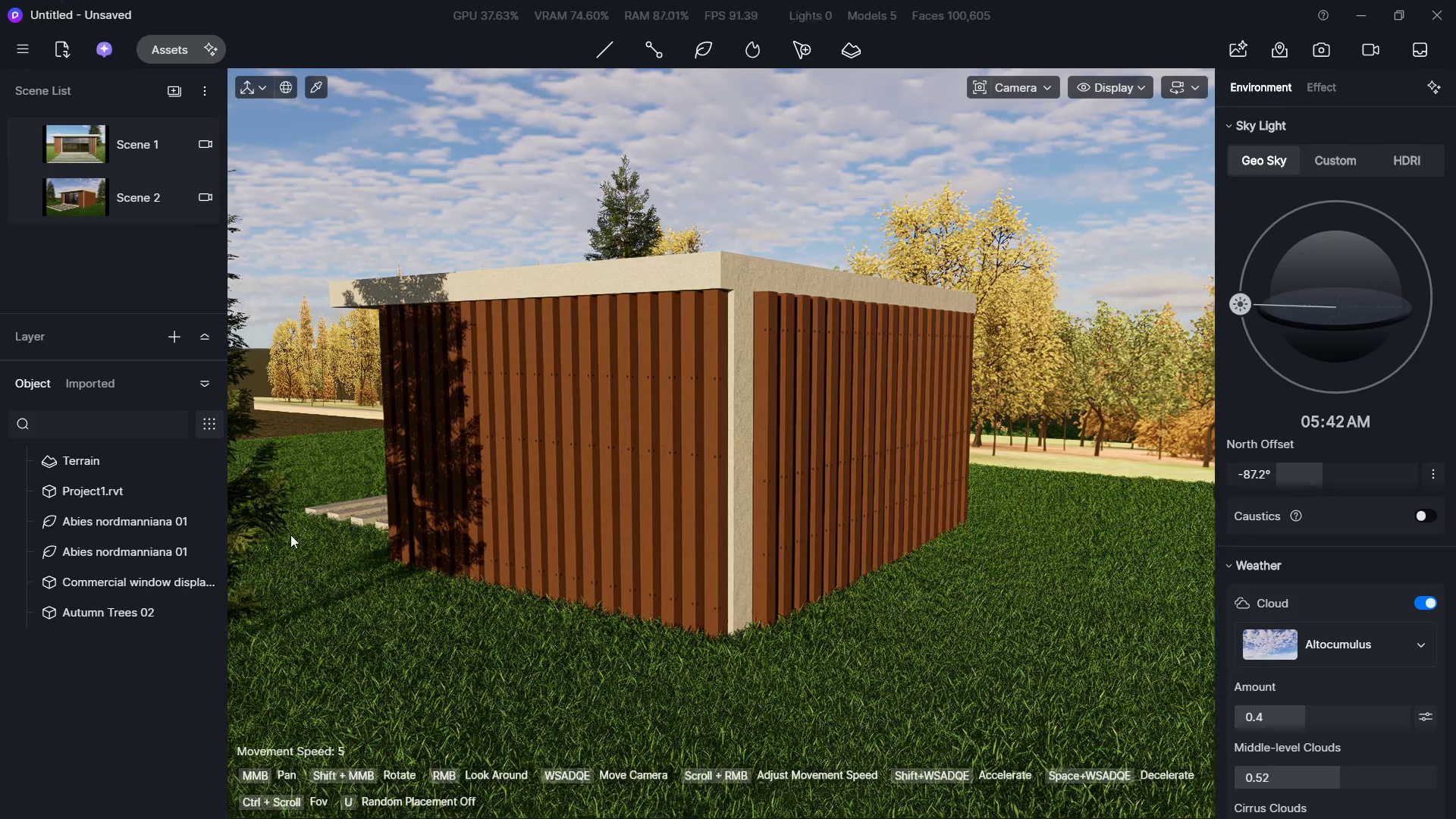 
left_click([256, 526])
 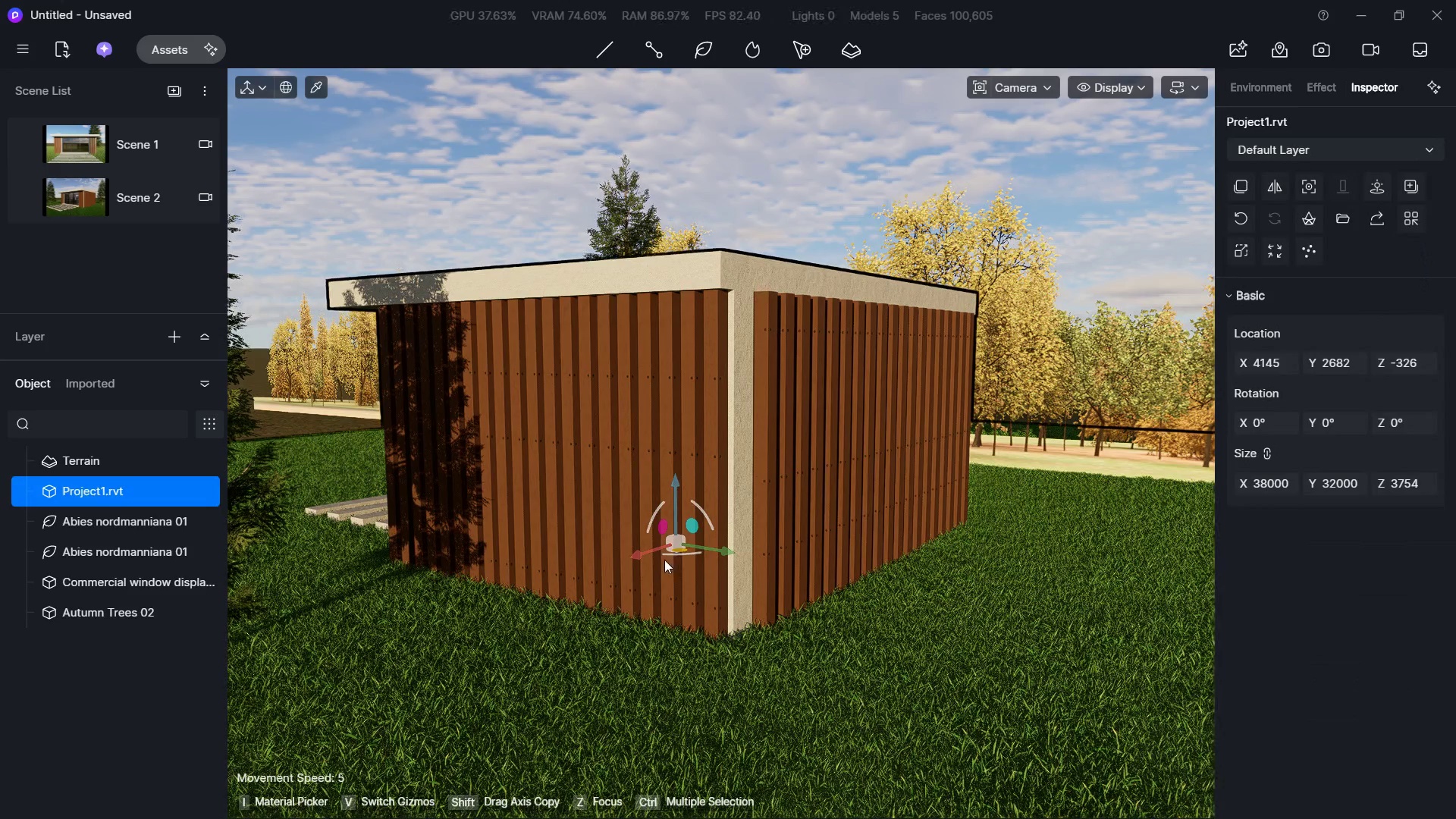 
left_click_drag(start_coordinate=[643, 558], to_coordinate=[612, 540])
 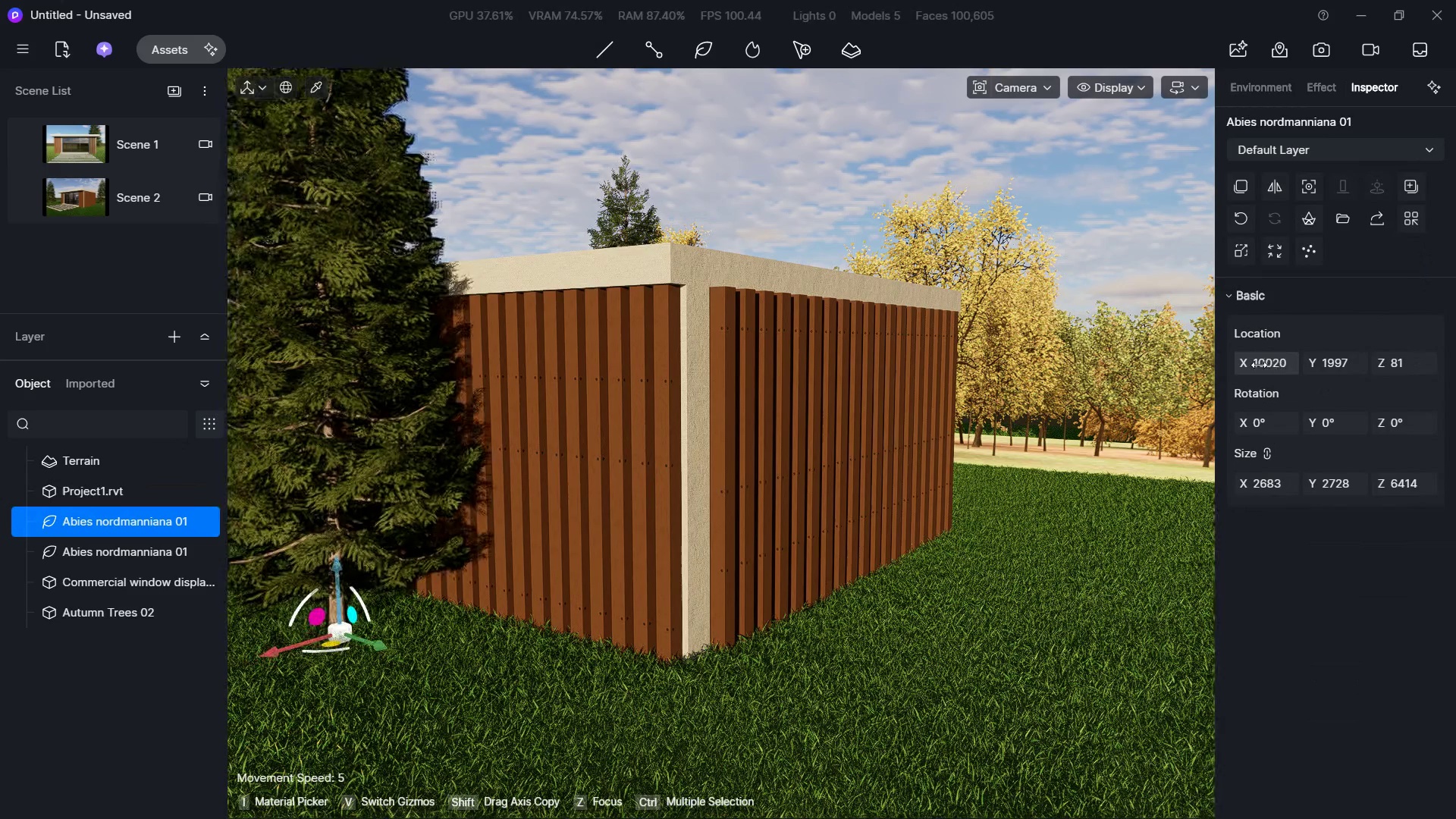 
wait(5.11)
 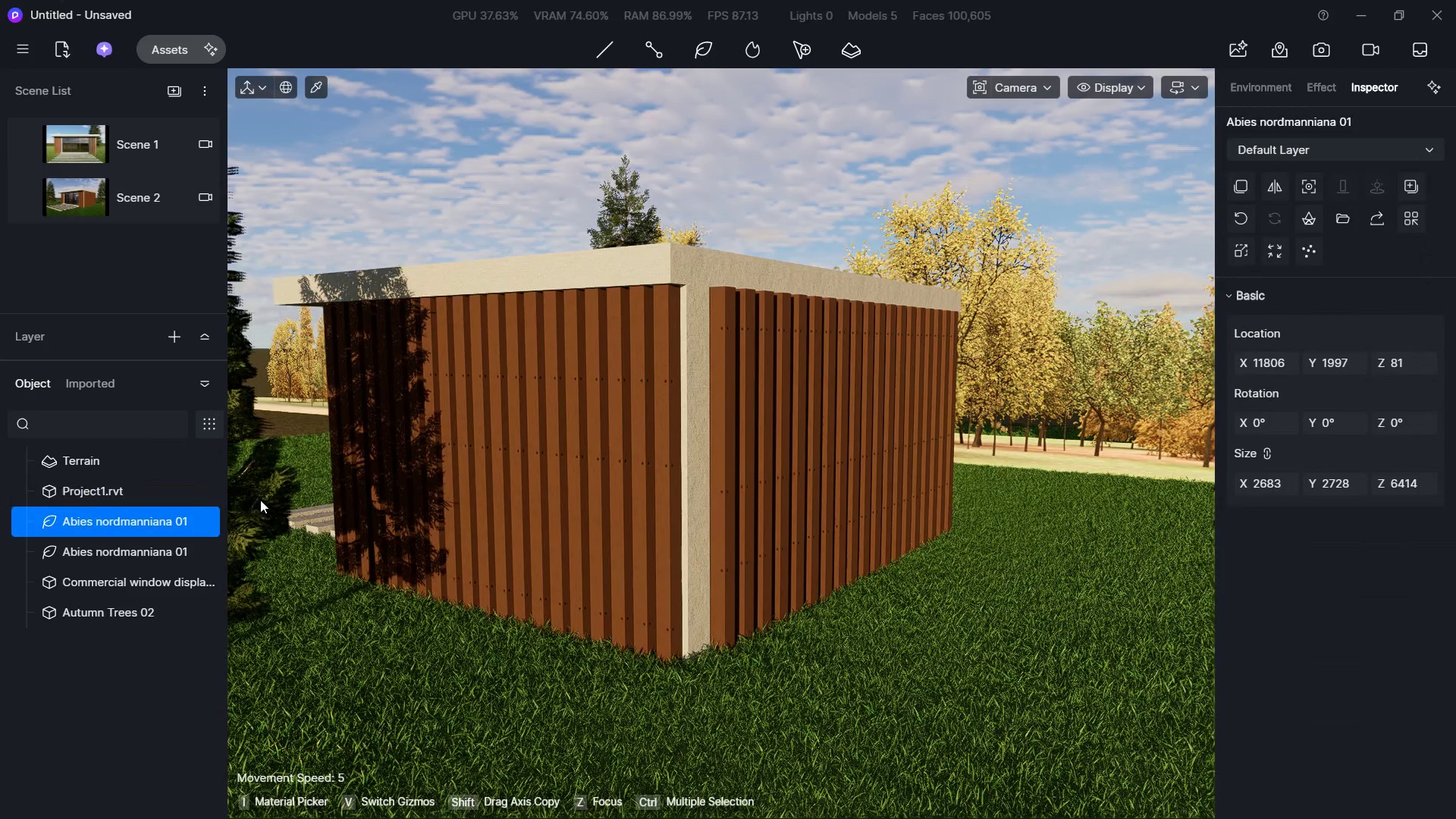 
left_click_drag(start_coordinate=[365, 642], to_coordinate=[261, 611])
 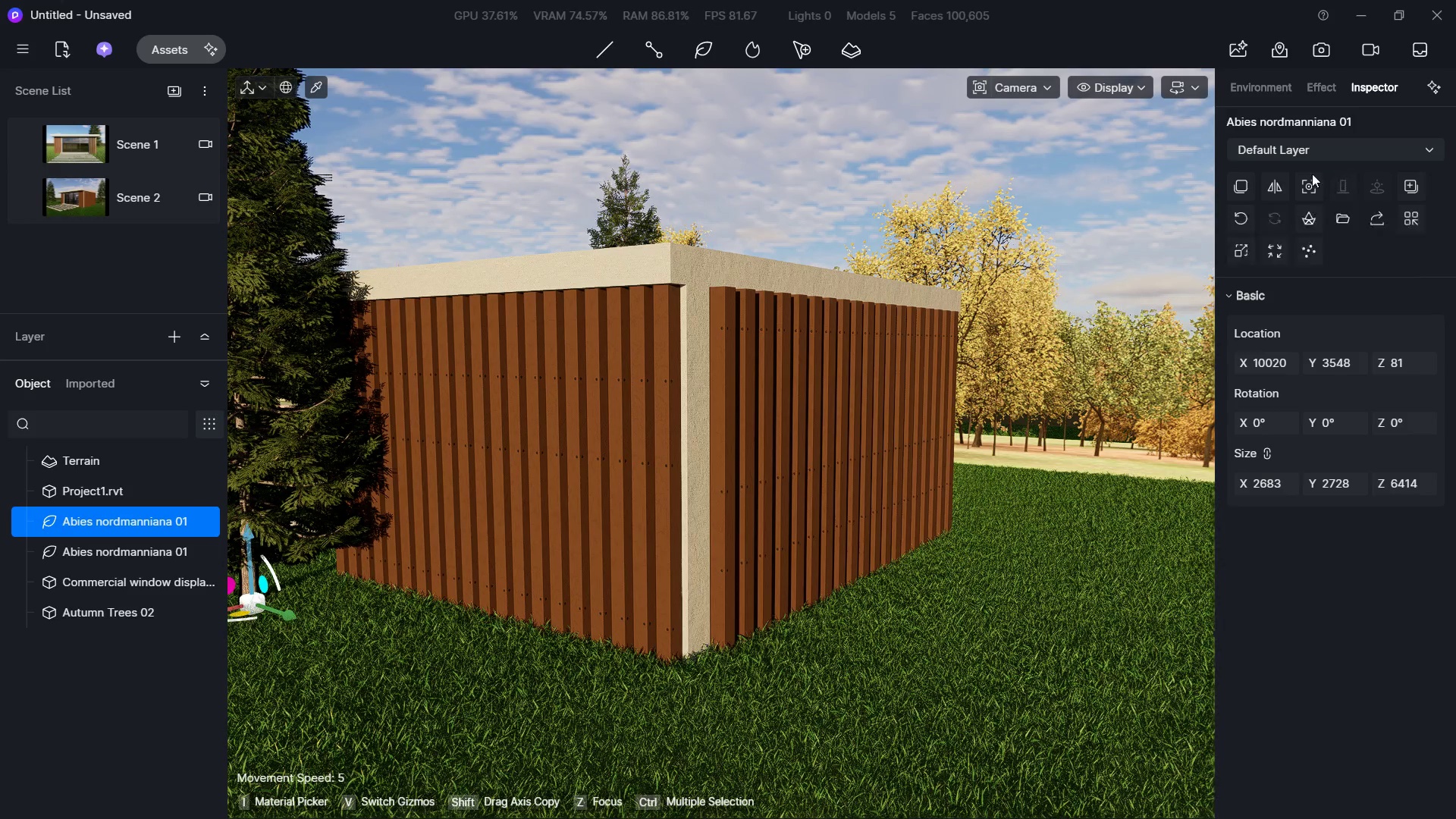 
left_click([1247, 188])
 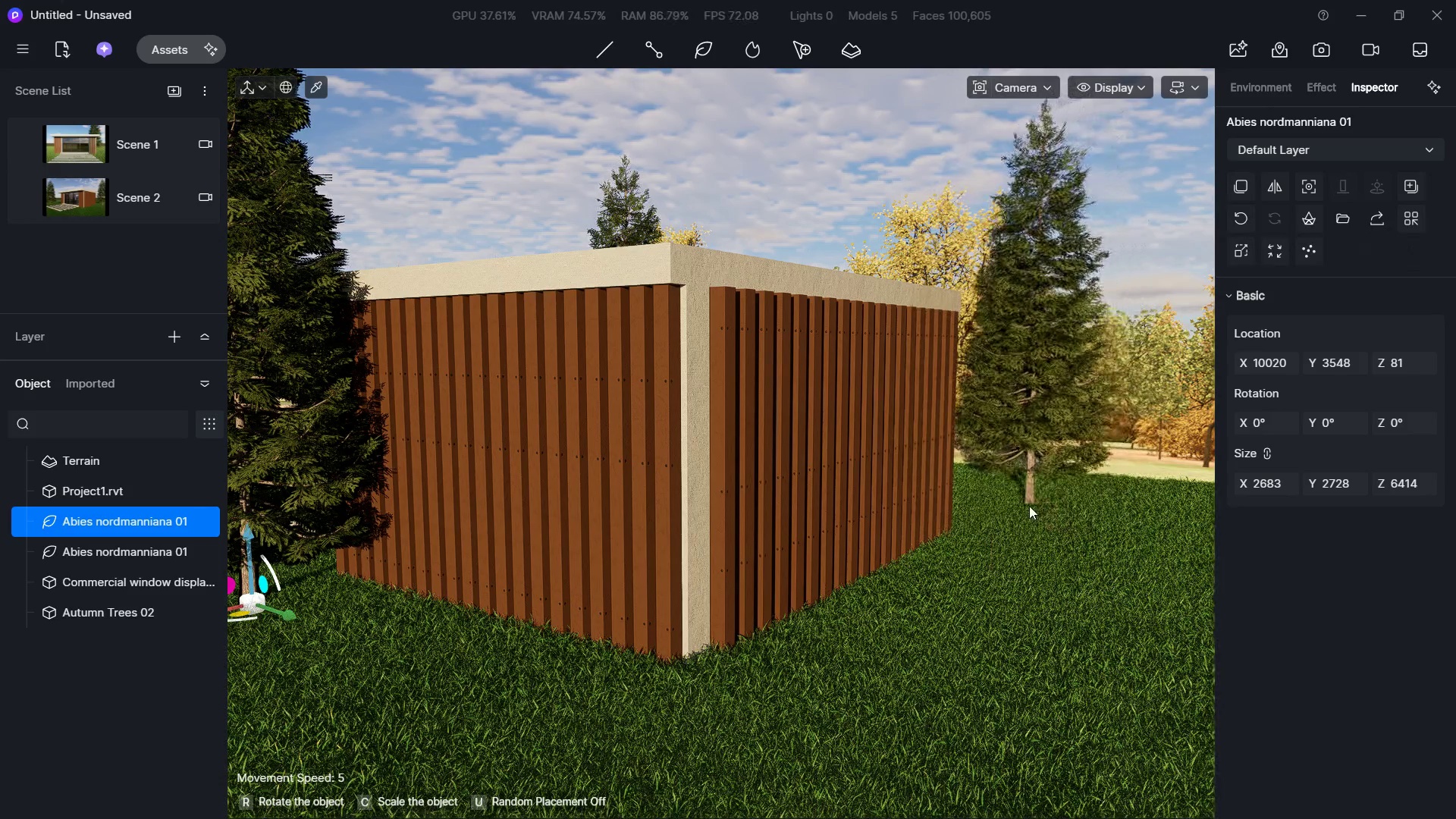 
left_click([1025, 506])
 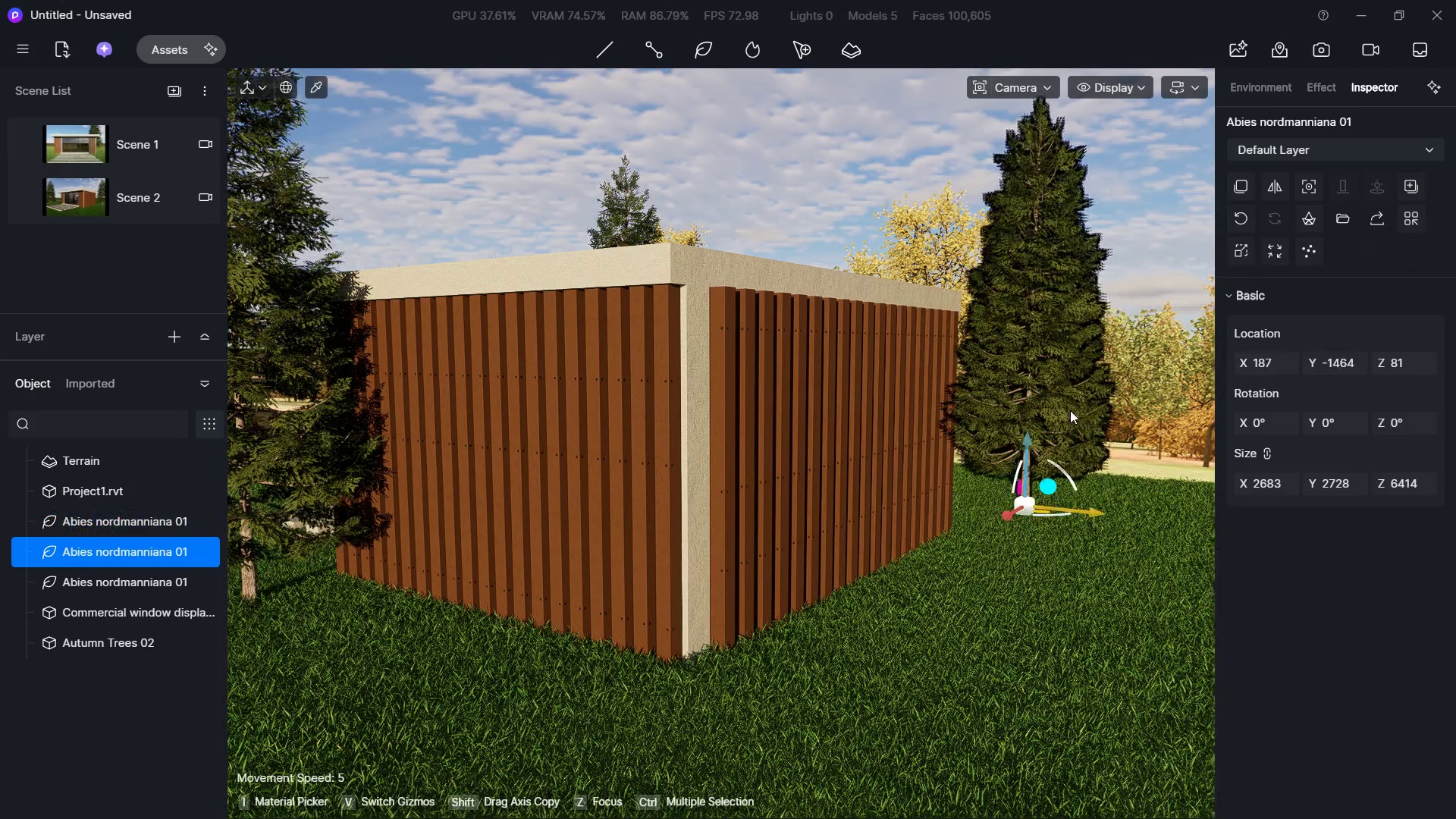 
left_click([859, 186])
 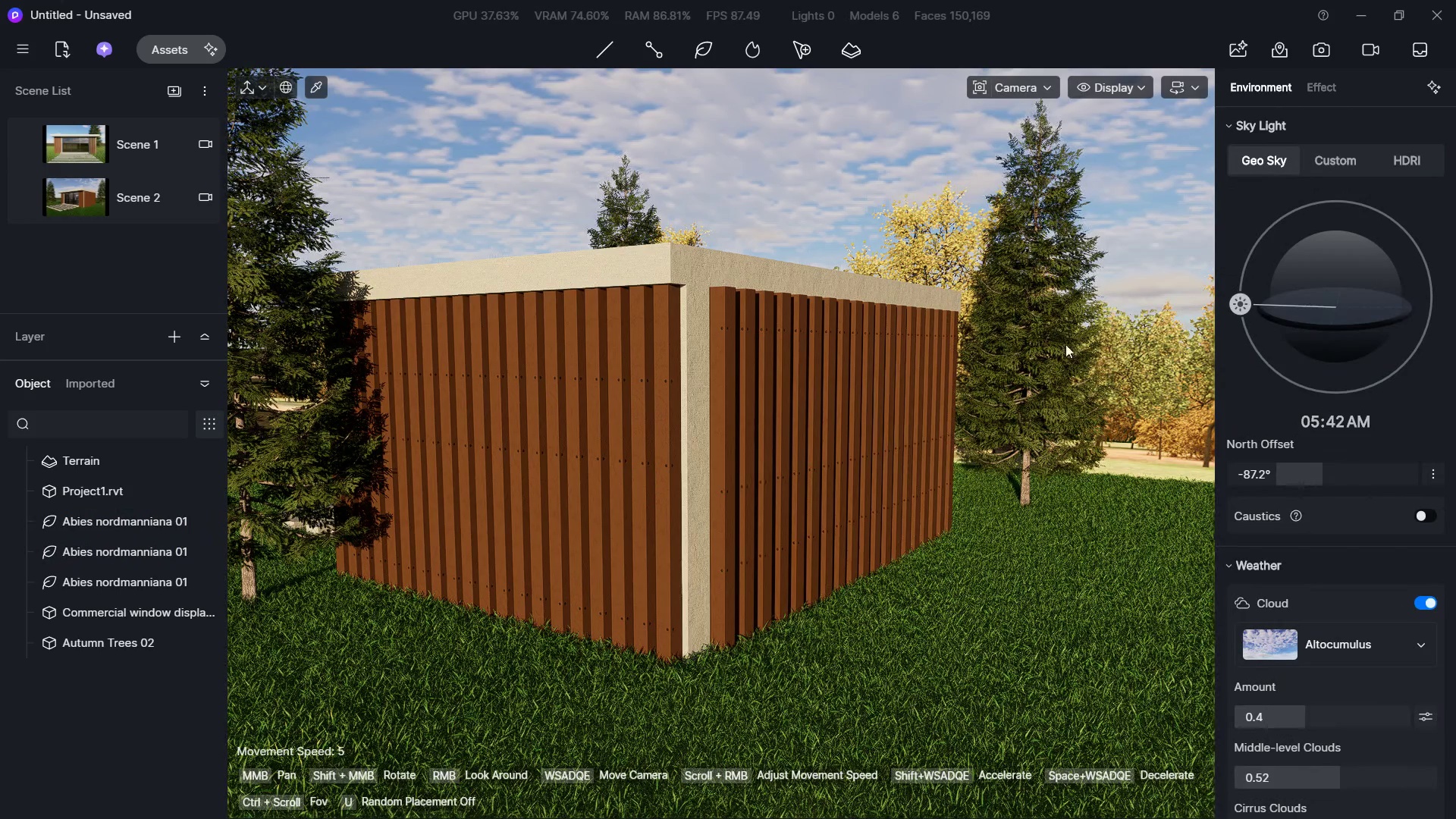 
left_click([1049, 448])
 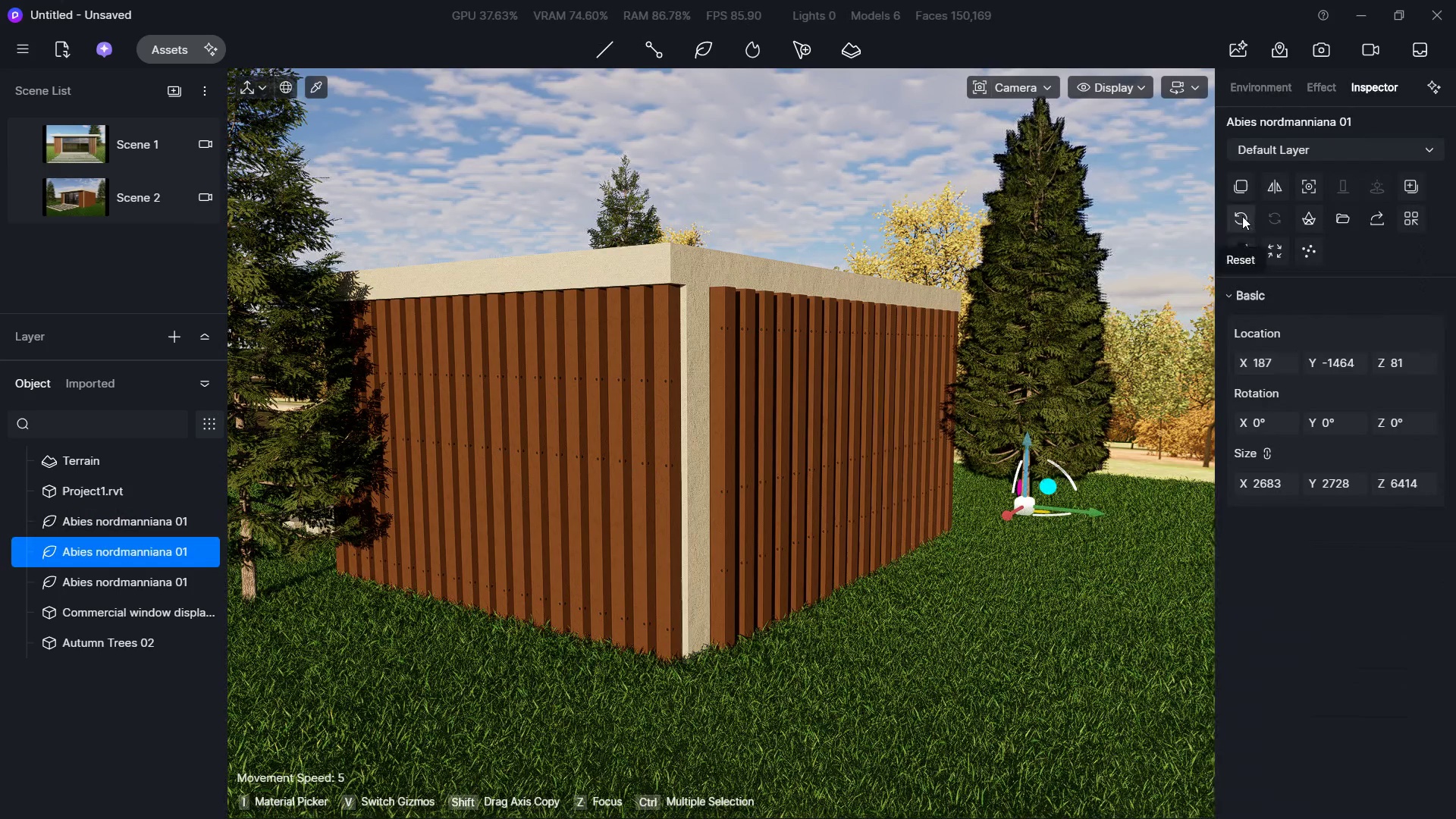 
left_click([1243, 194])
 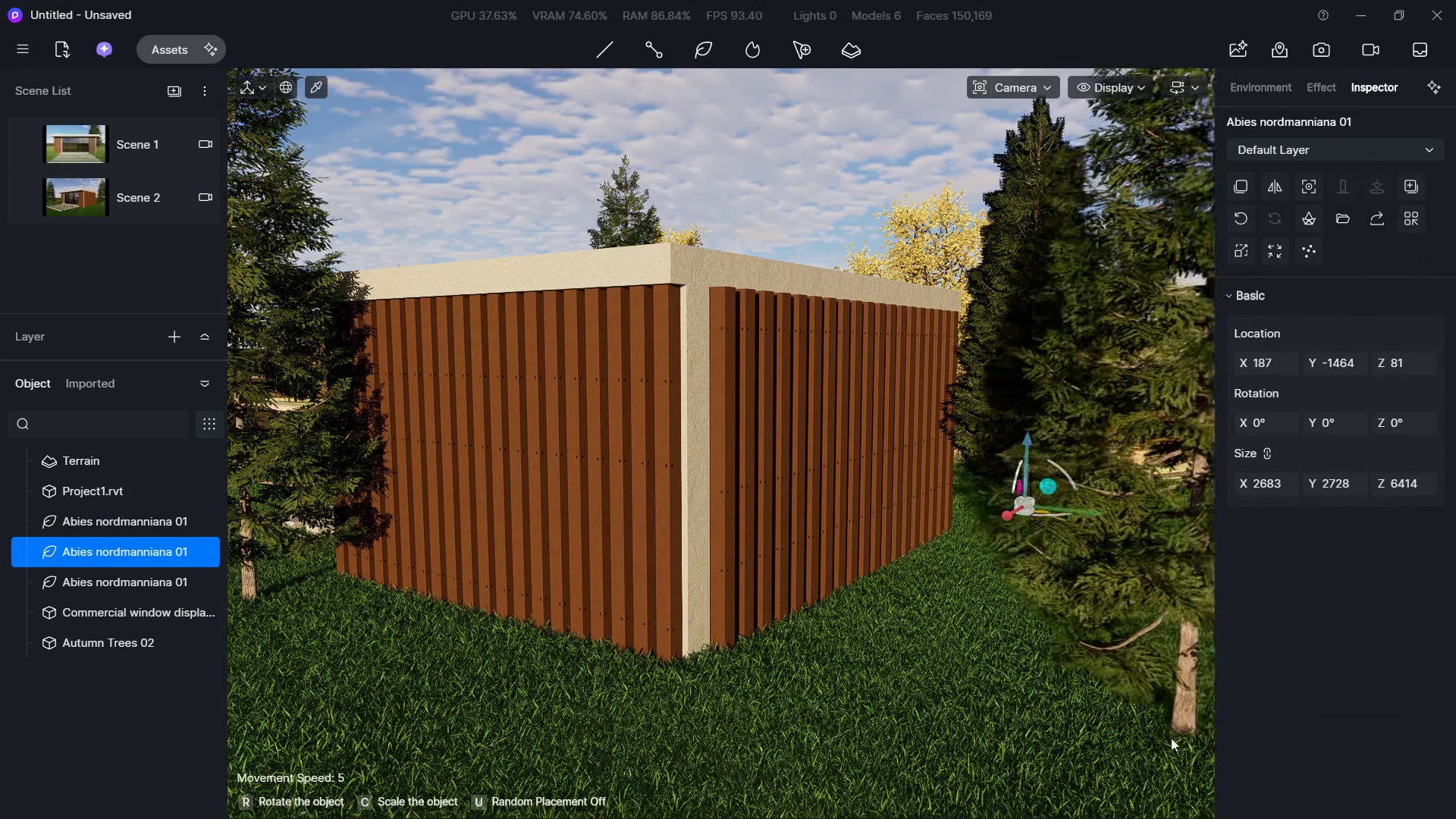 
left_click([1178, 816])
 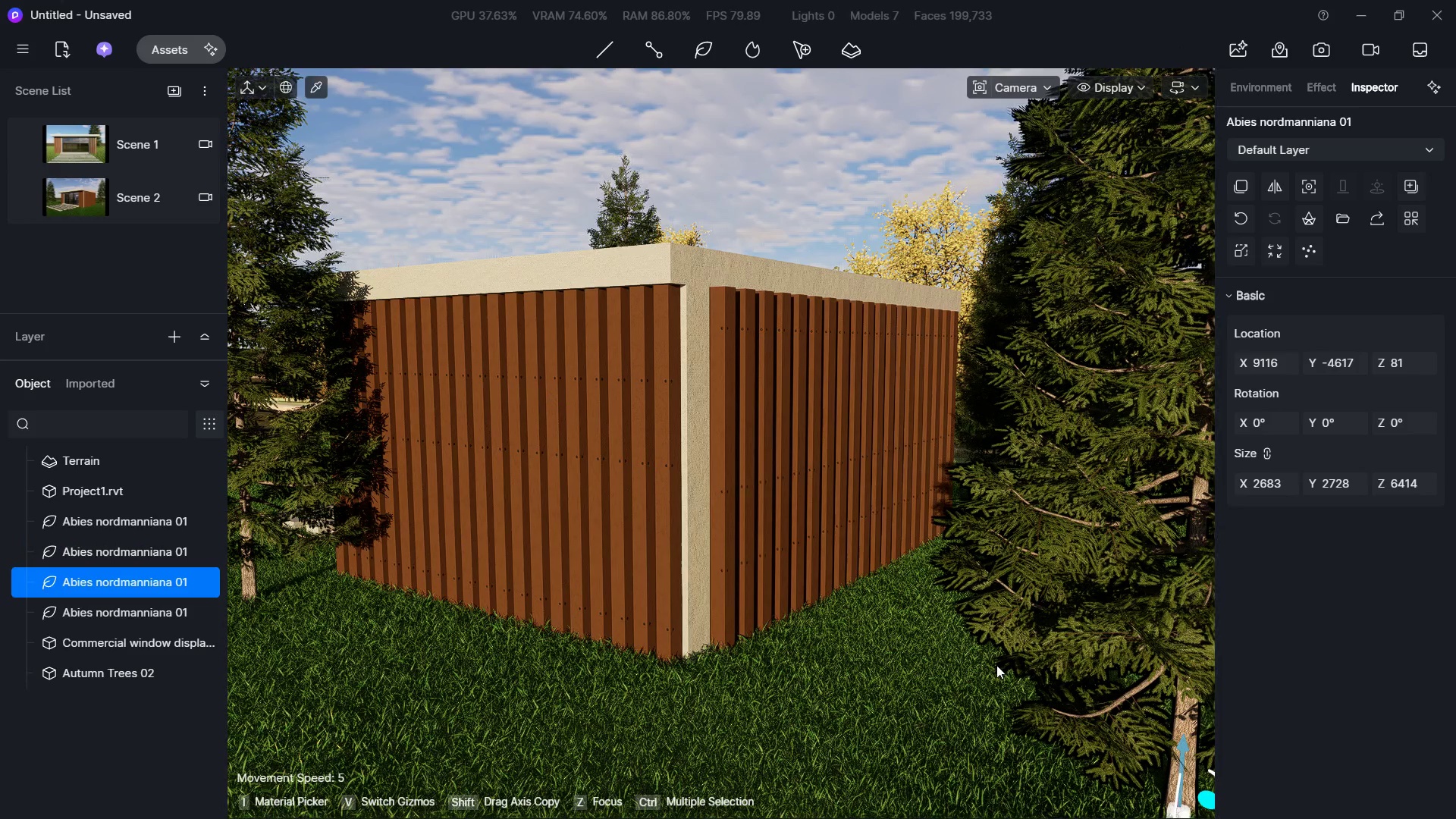 
left_click([1247, 177])
 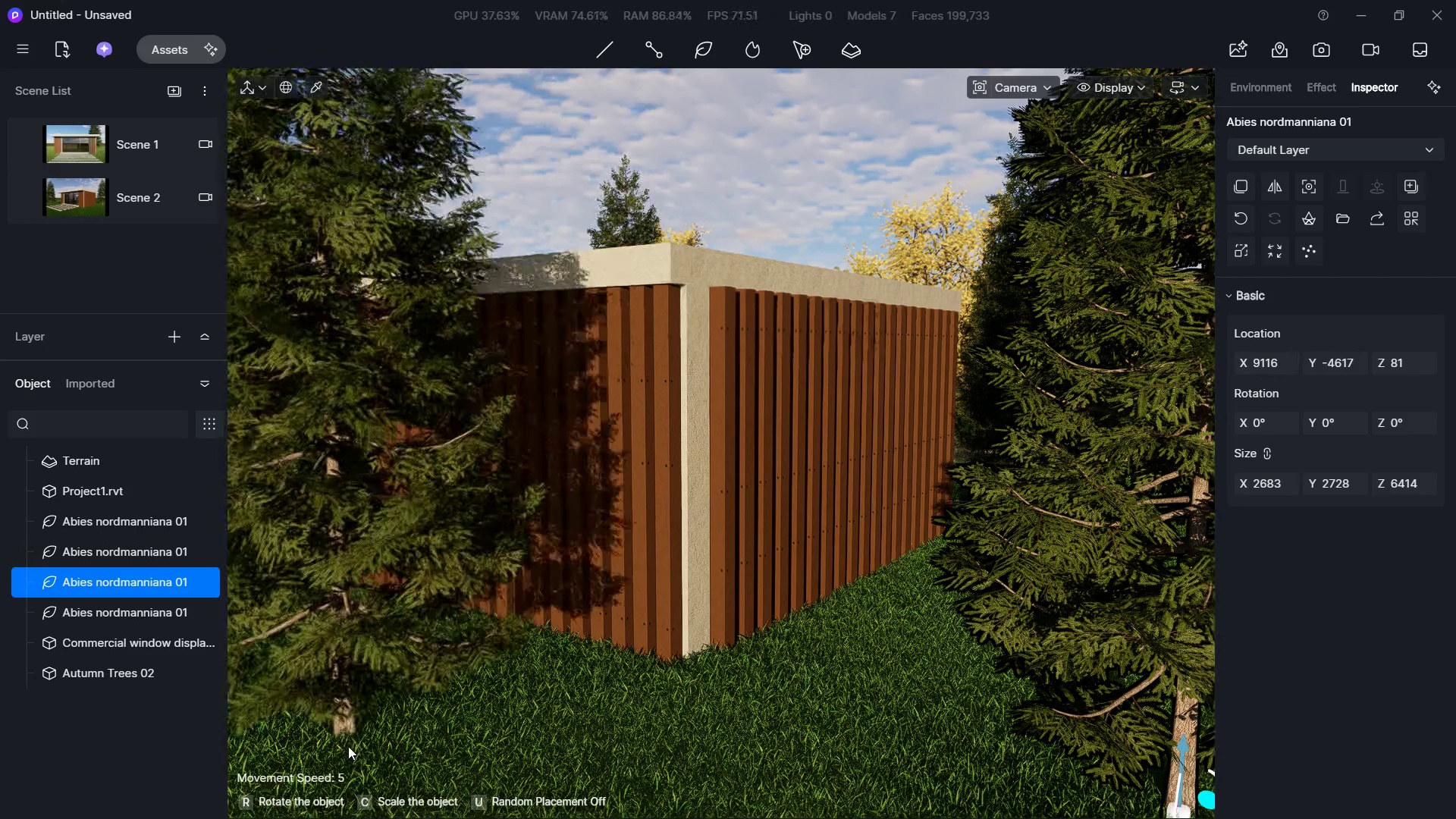 
left_click([348, 746])
 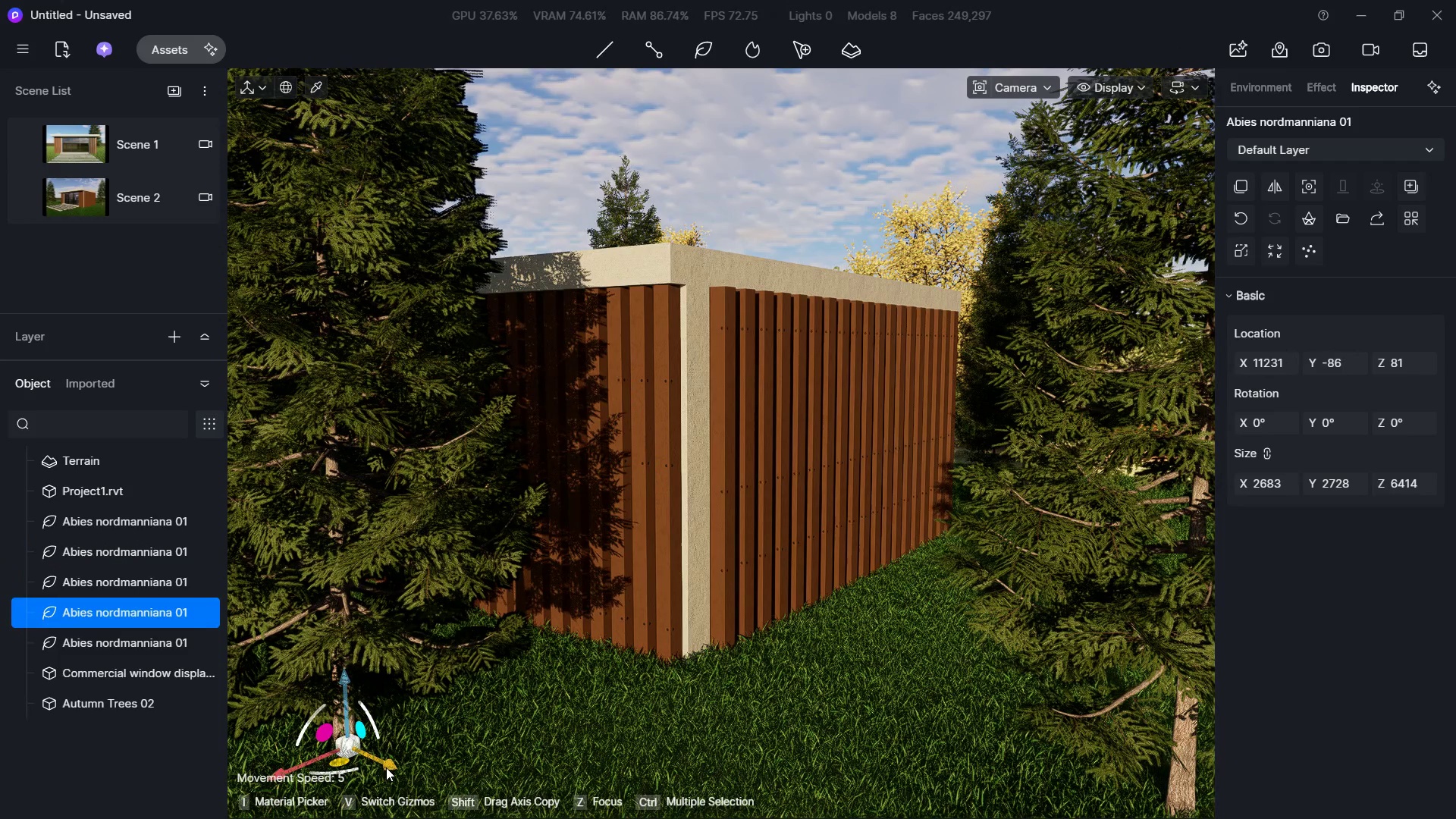 
left_click_drag(start_coordinate=[383, 769], to_coordinate=[301, 755])
 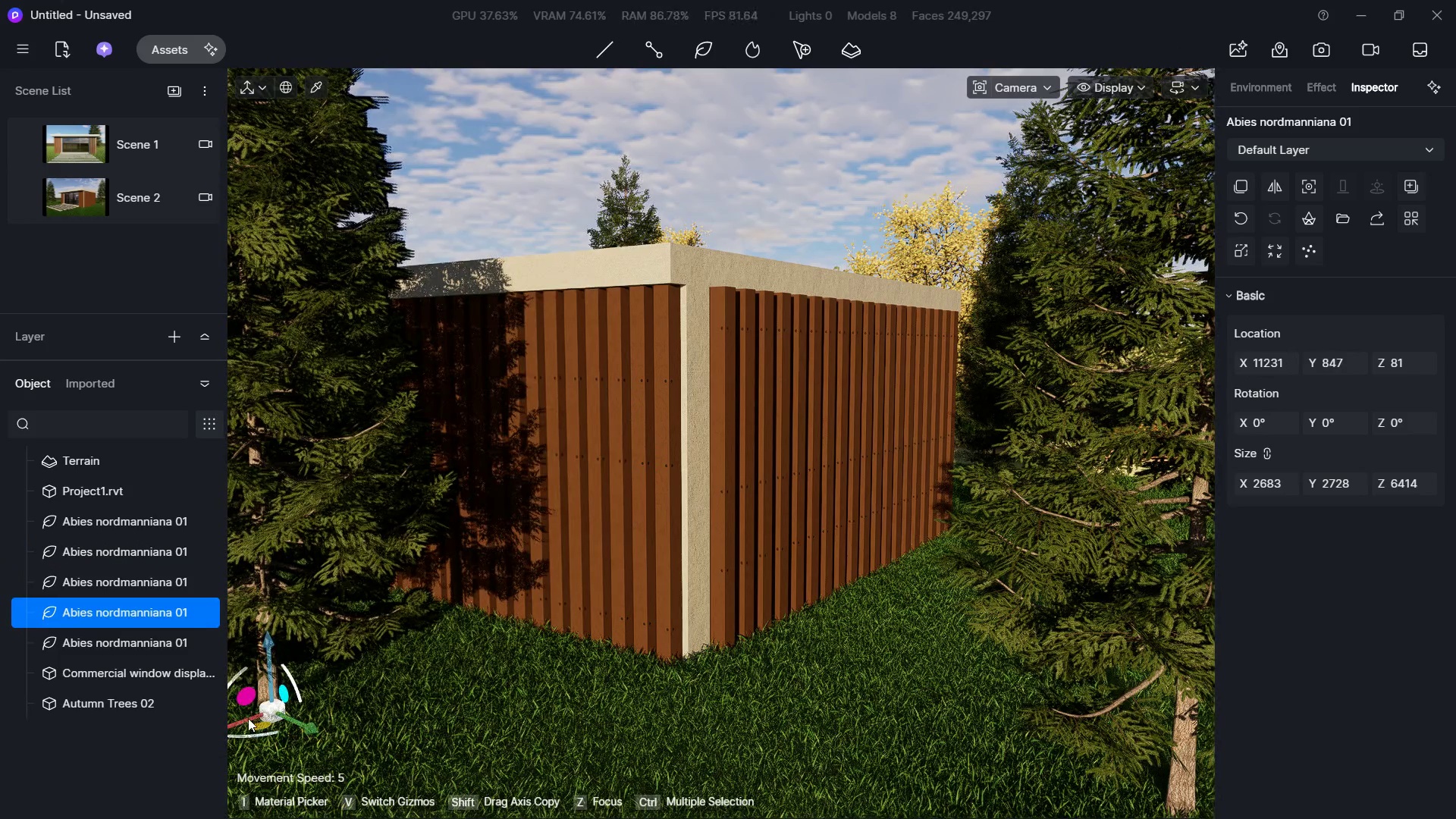 
left_click_drag(start_coordinate=[248, 718], to_coordinate=[544, 667])
 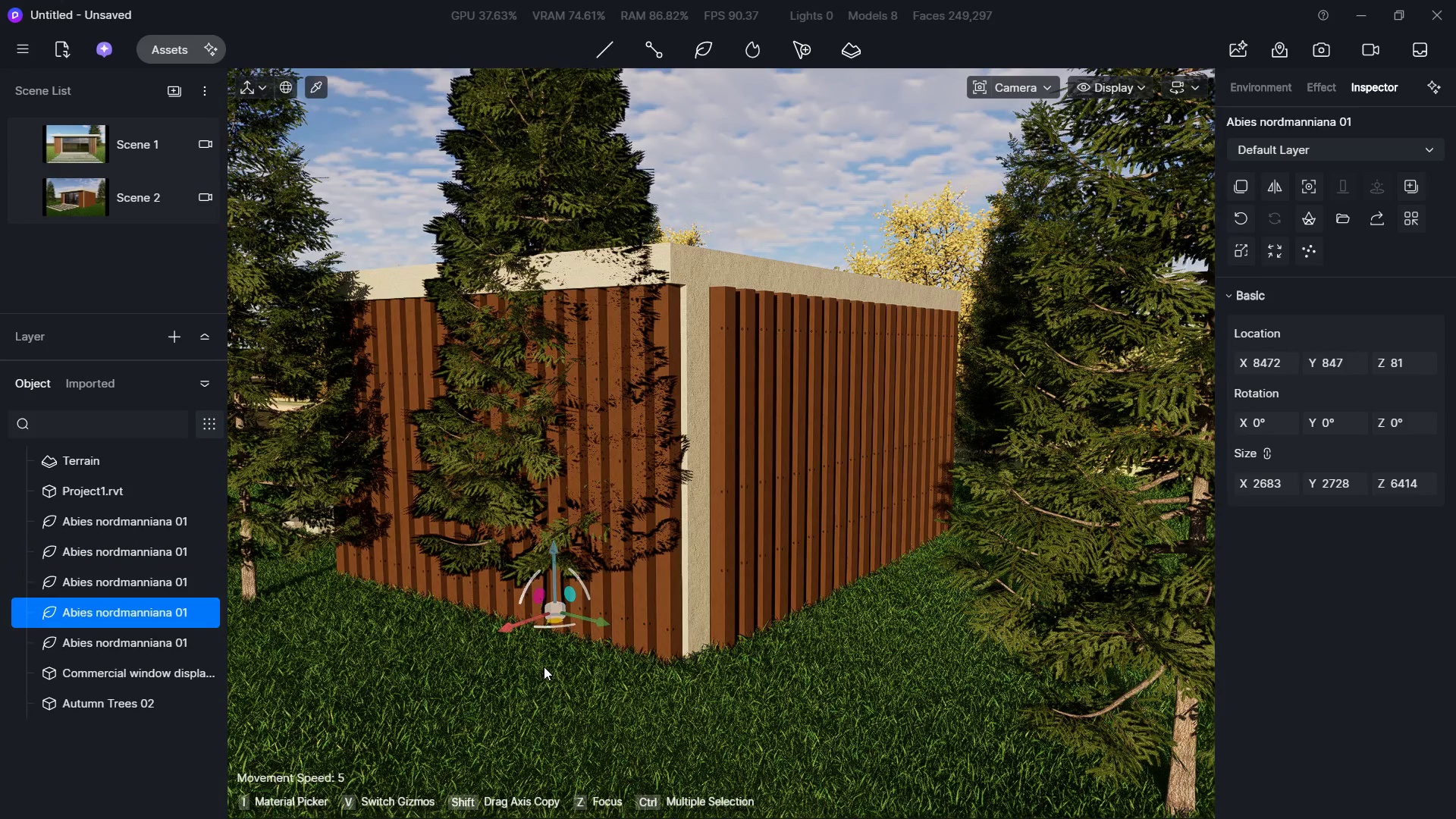 
key(Delete)
 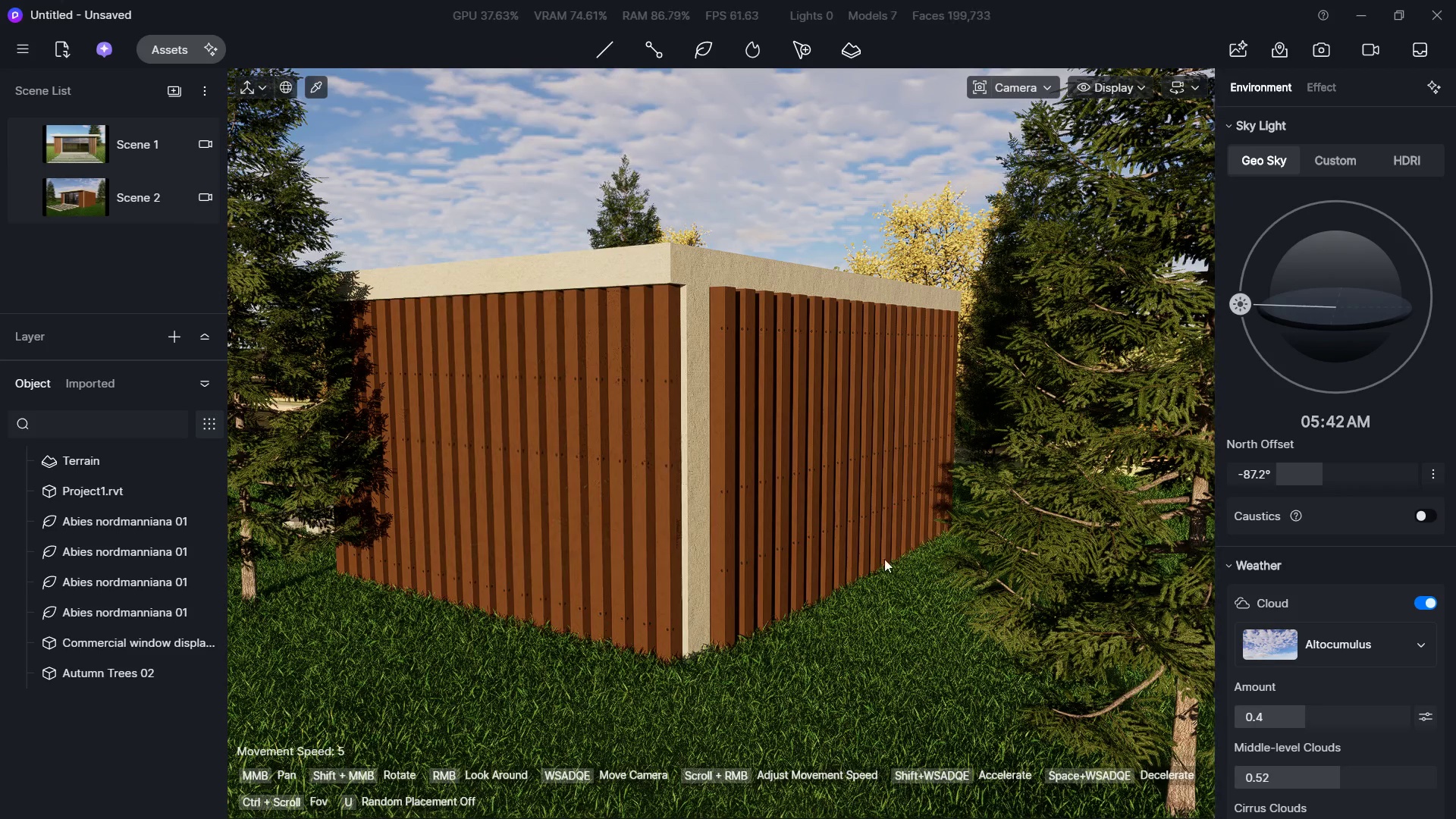 
left_click([1116, 510])
 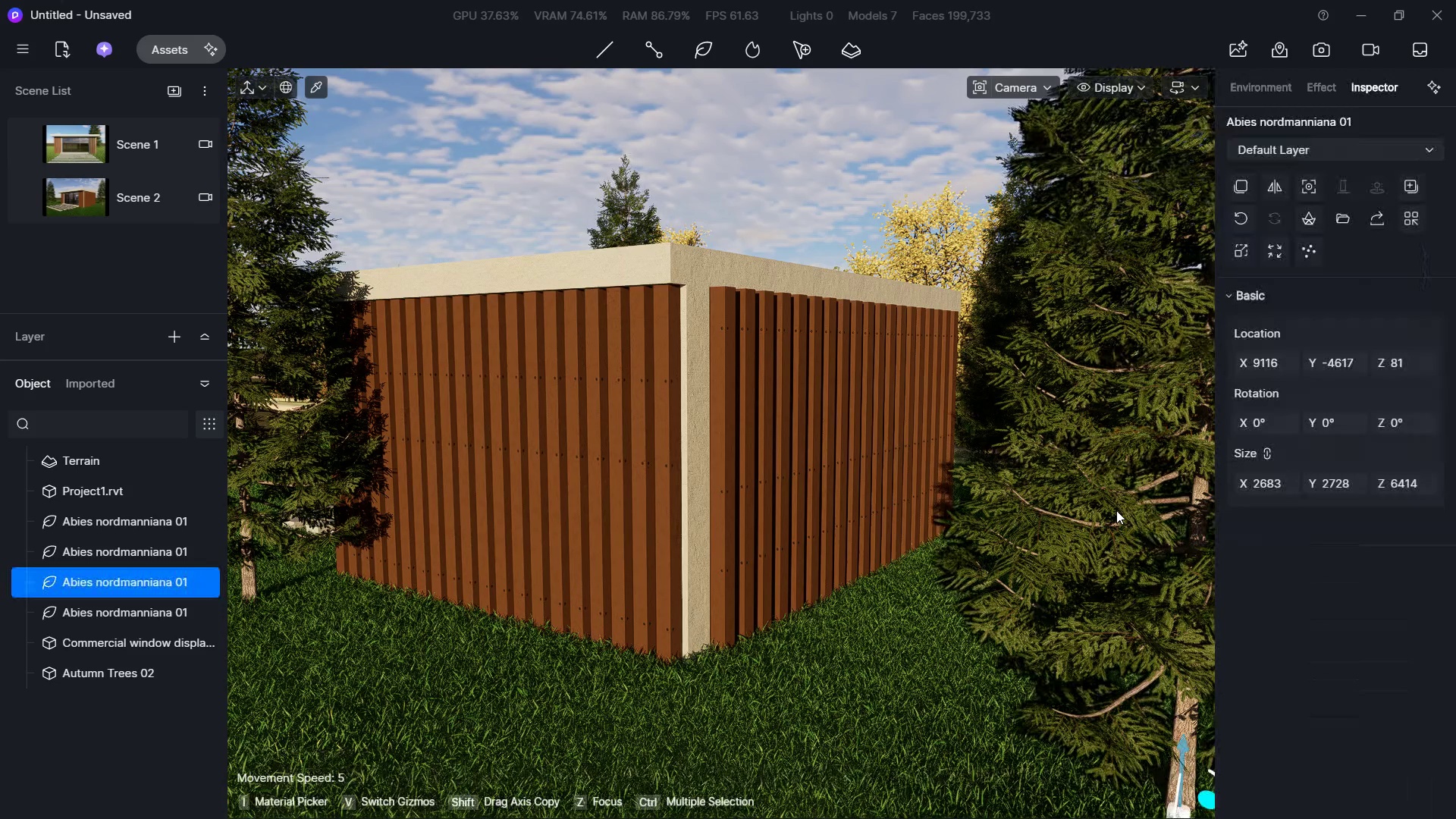 
key(Delete)
 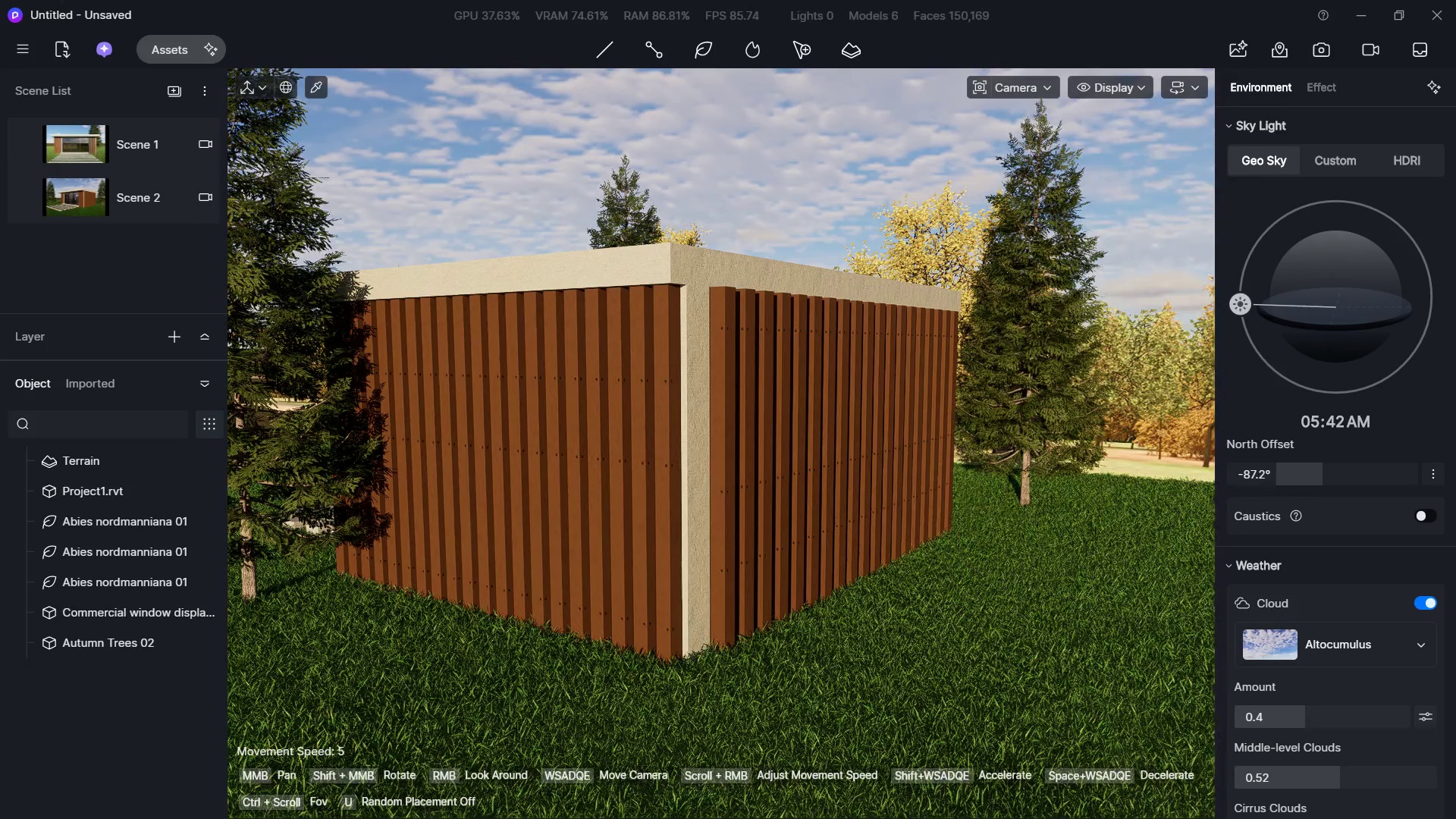 
type(ds)
 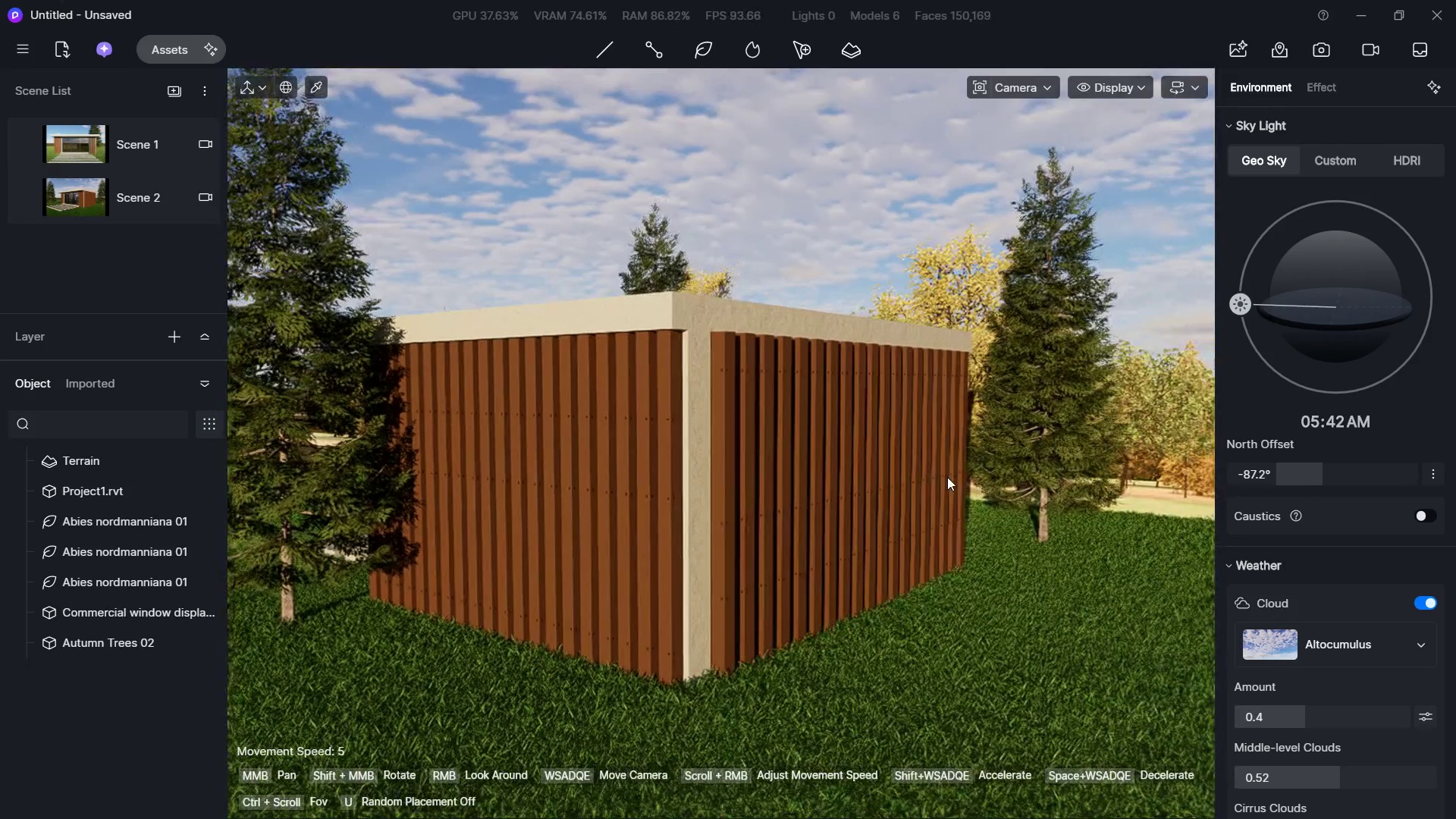 
hold_key(key=E, duration=1.23)
 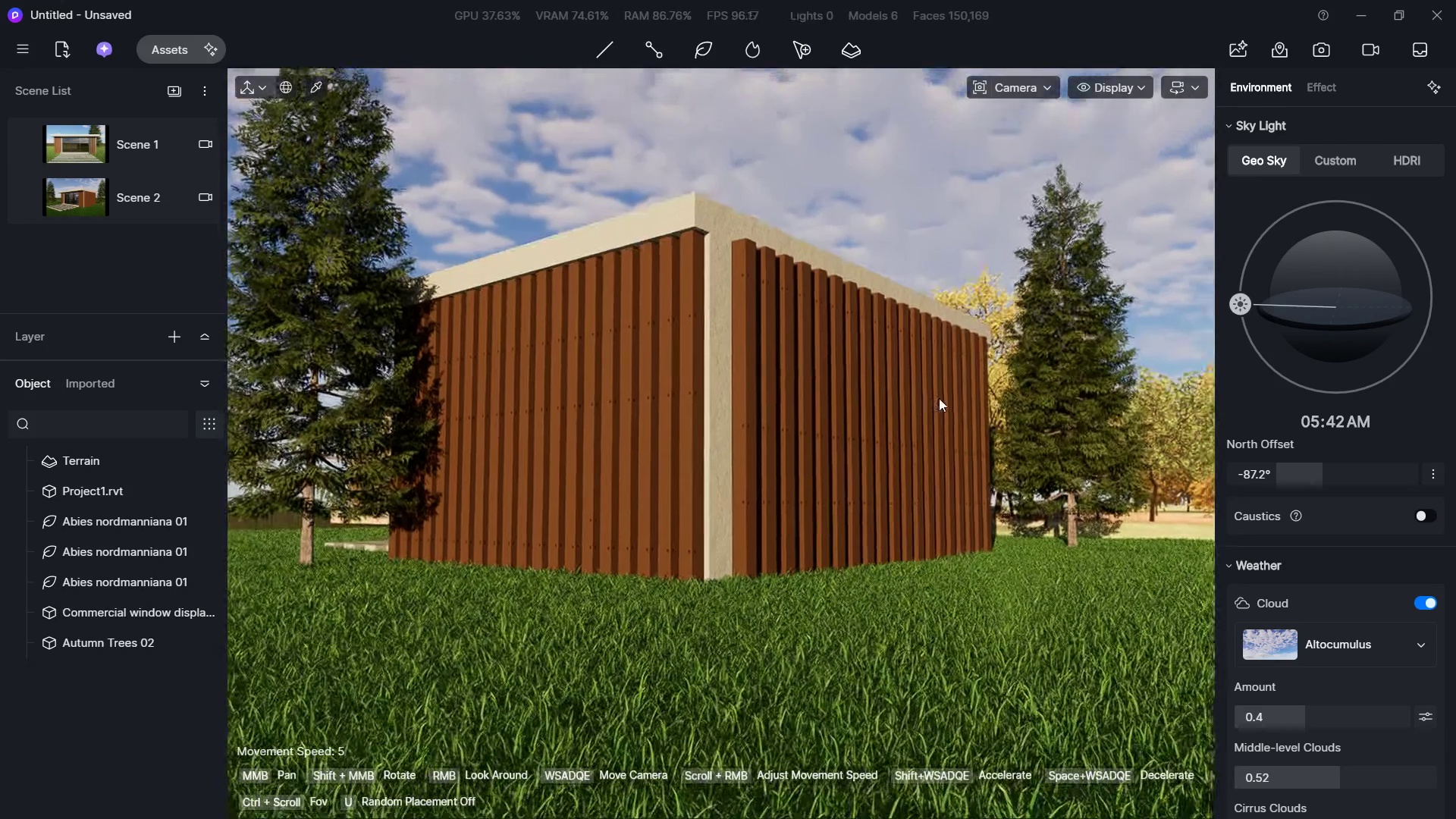 
type(aqqqaad)
 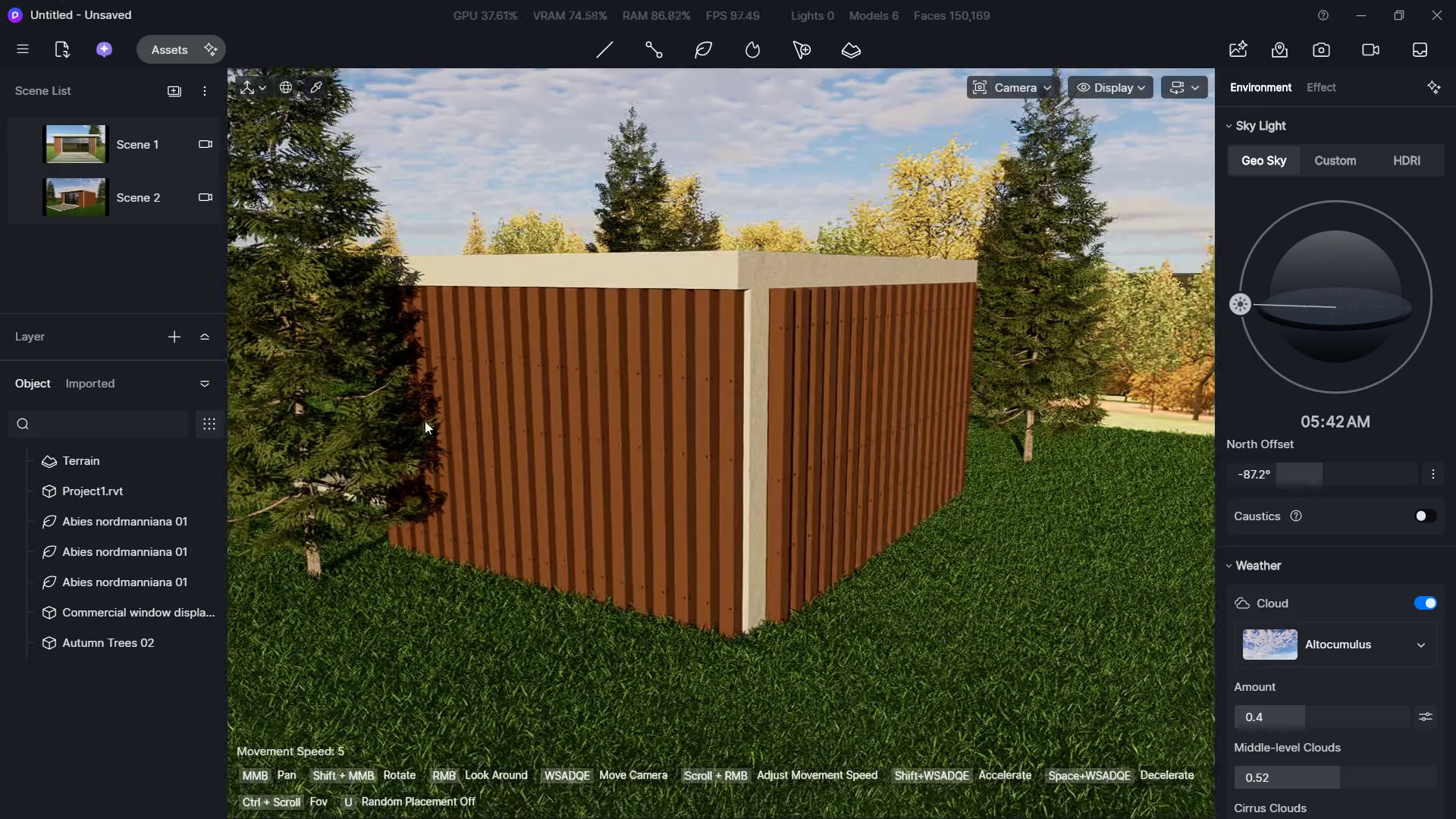 
left_click([350, 438])
 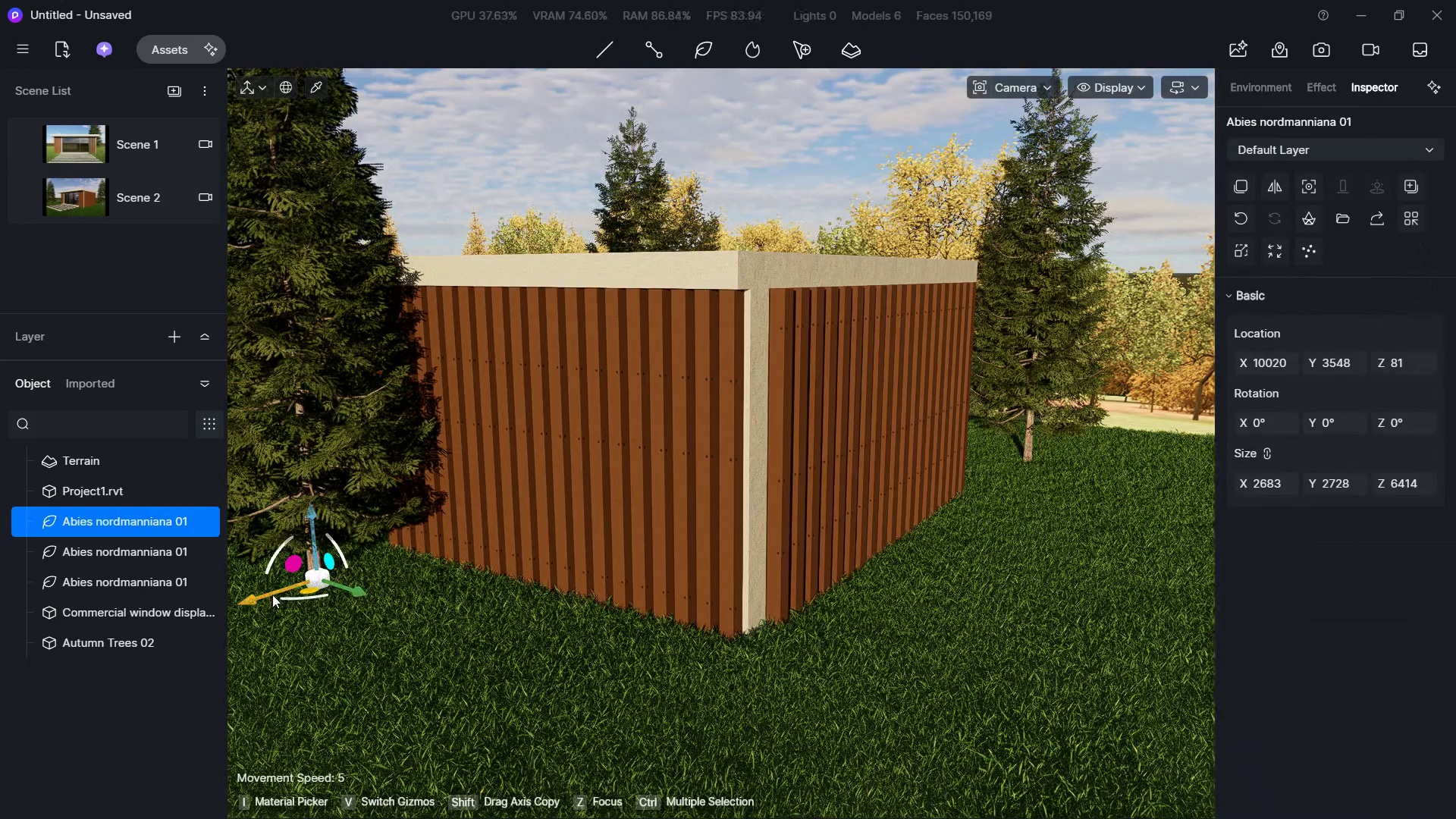 
left_click_drag(start_coordinate=[268, 592], to_coordinate=[215, 627])
 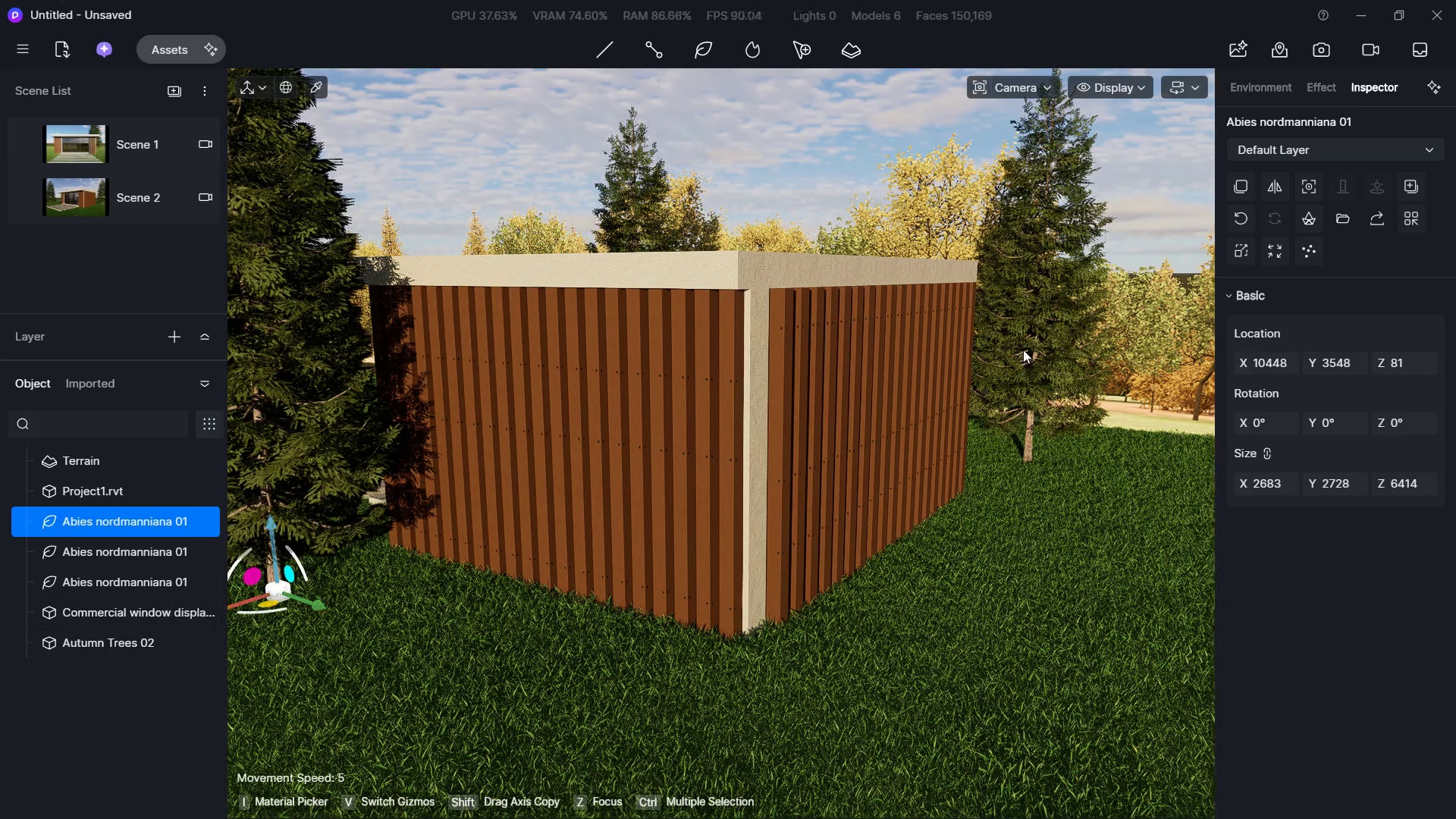 
key(Control+Z)
 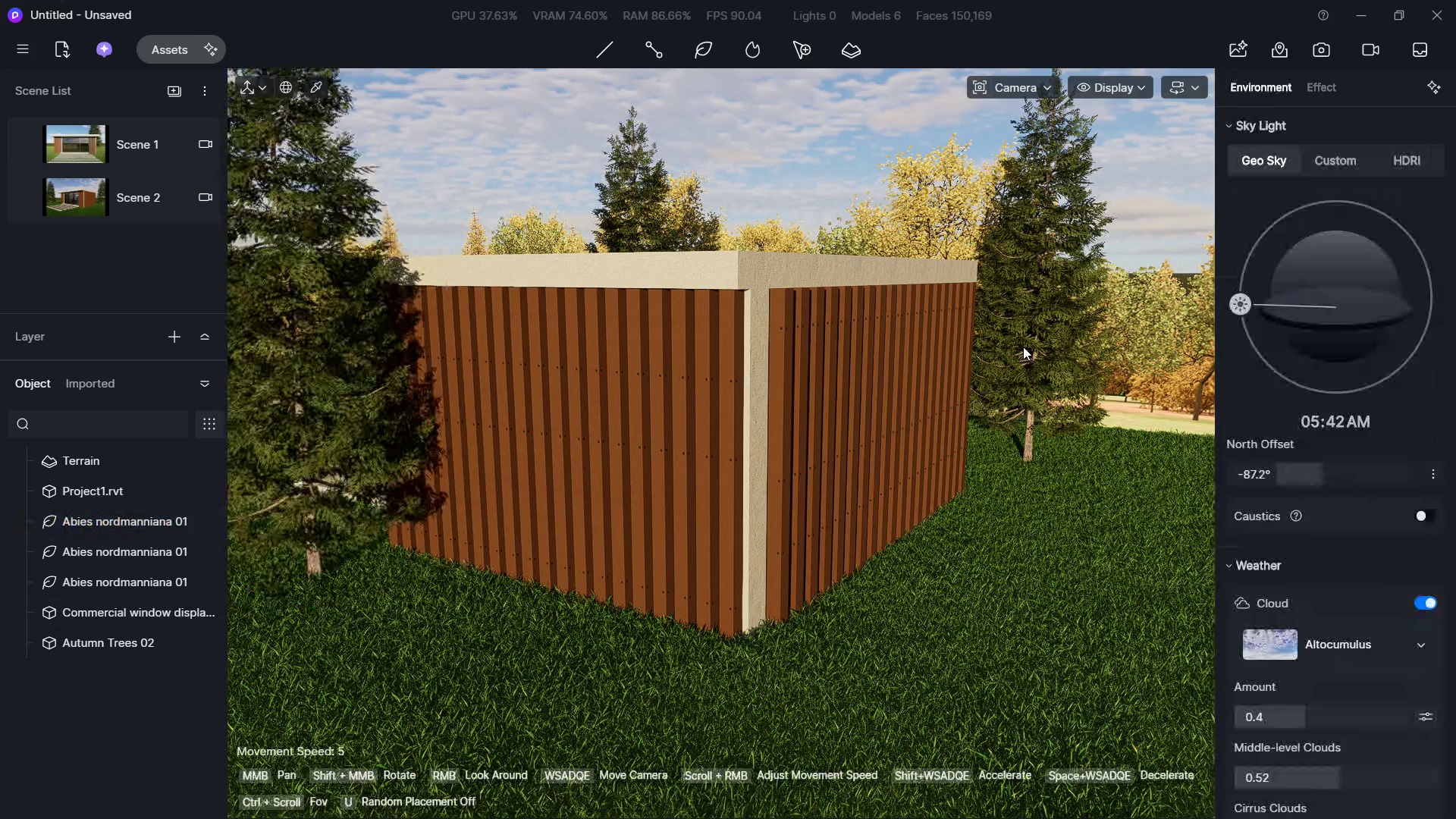 
key(Control+Z)
 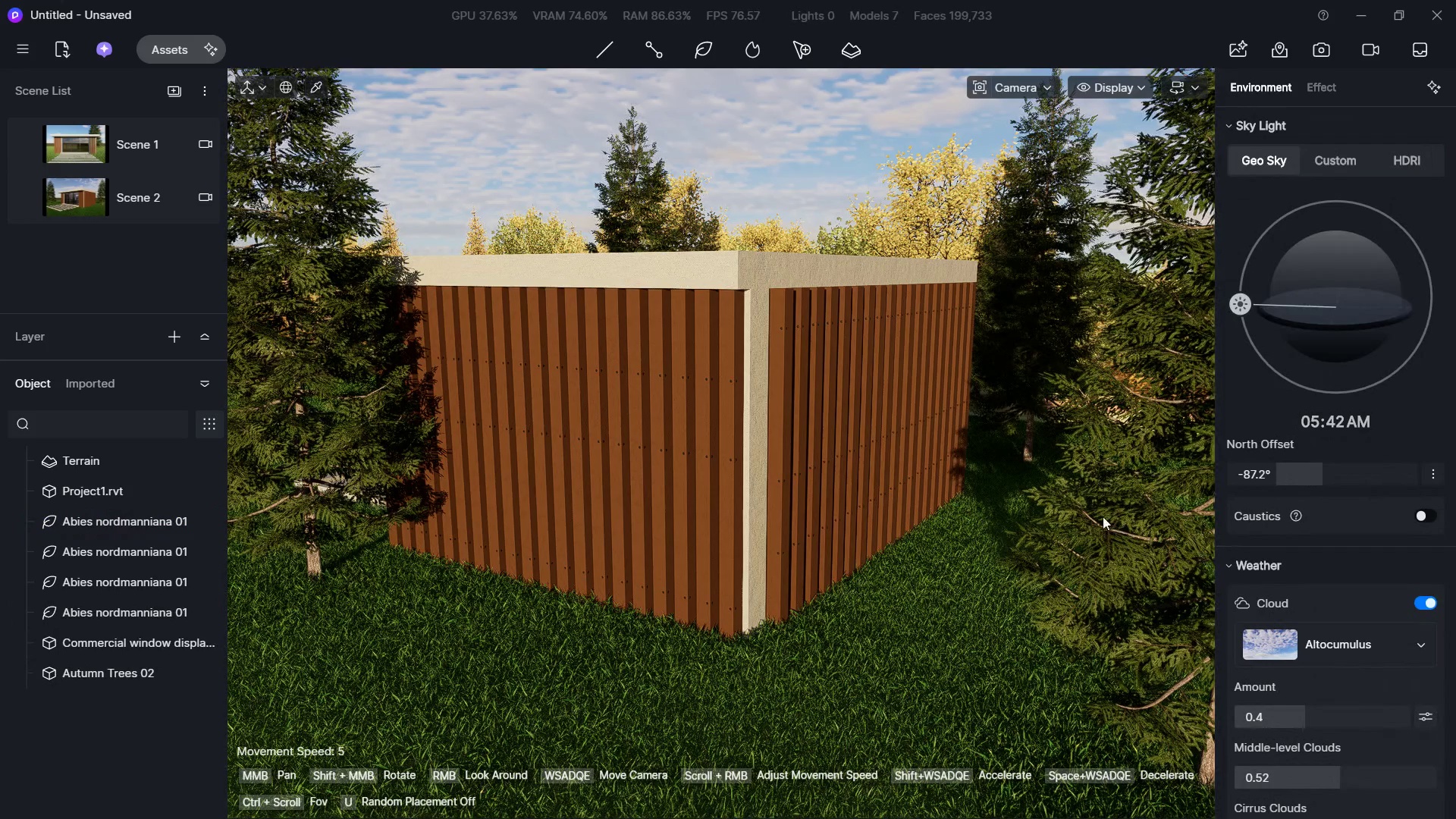 
left_click([340, 449])
 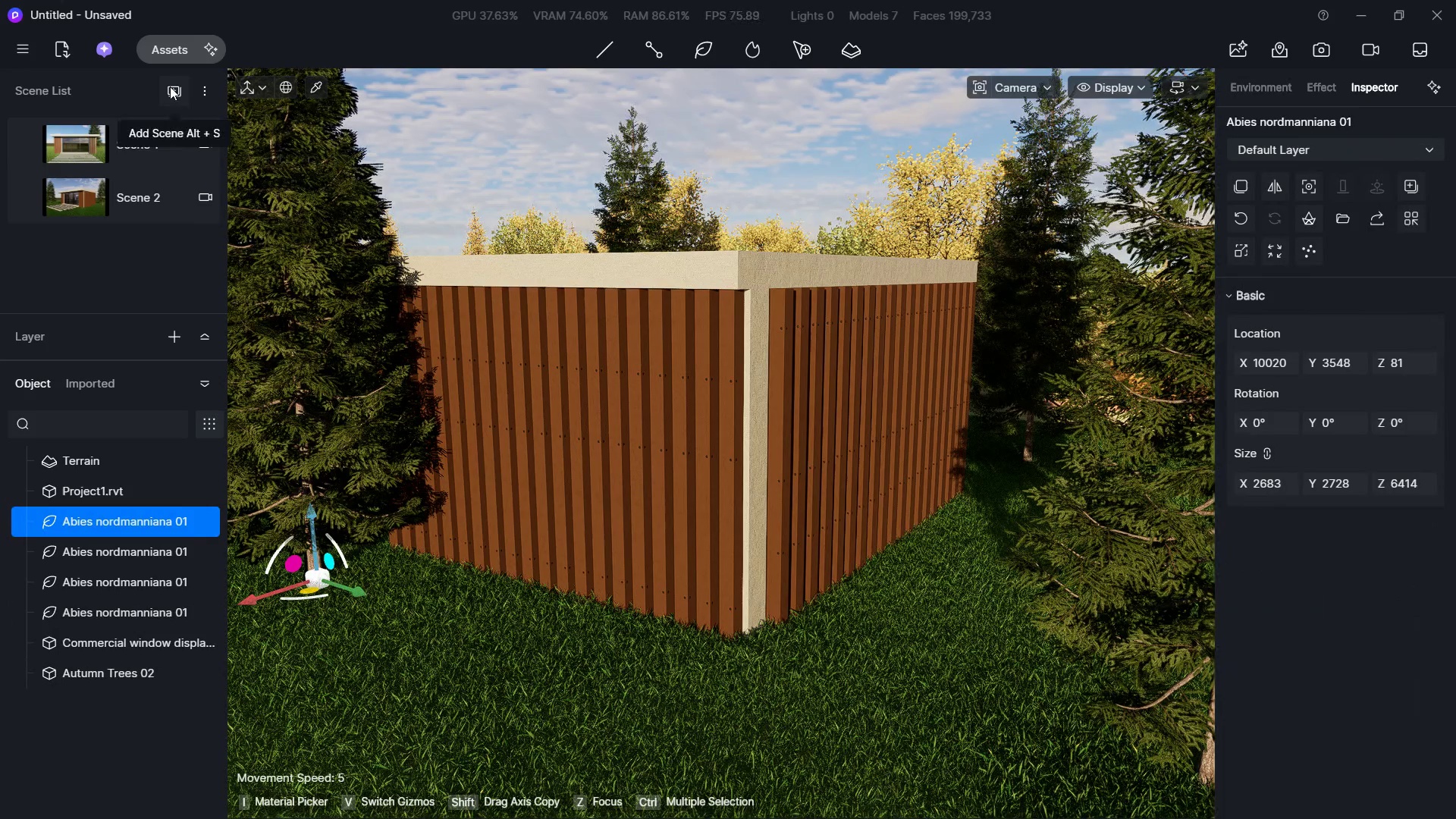 
left_click([79, 186])
 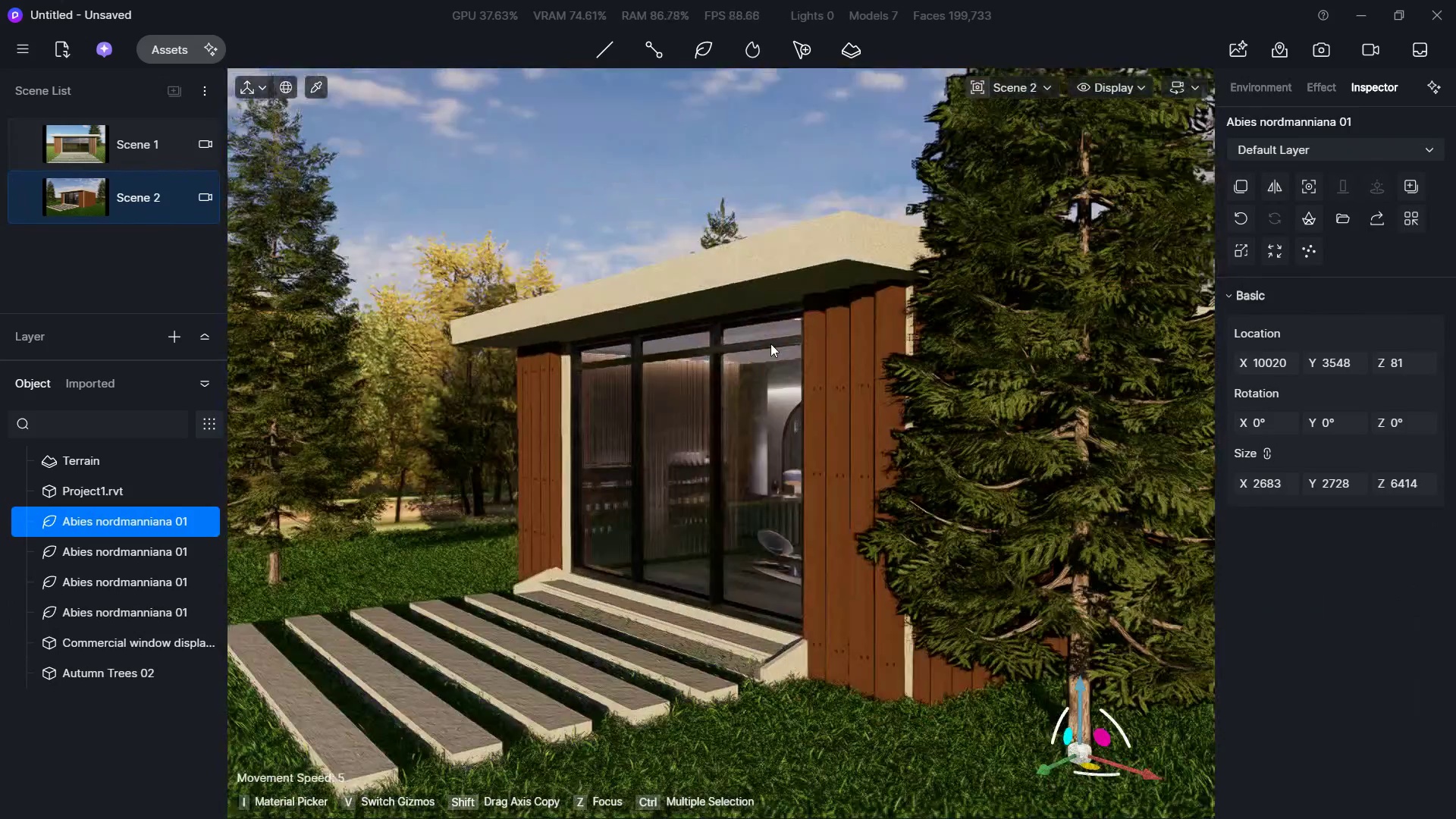 
hold_key(key=D, duration=1.94)
 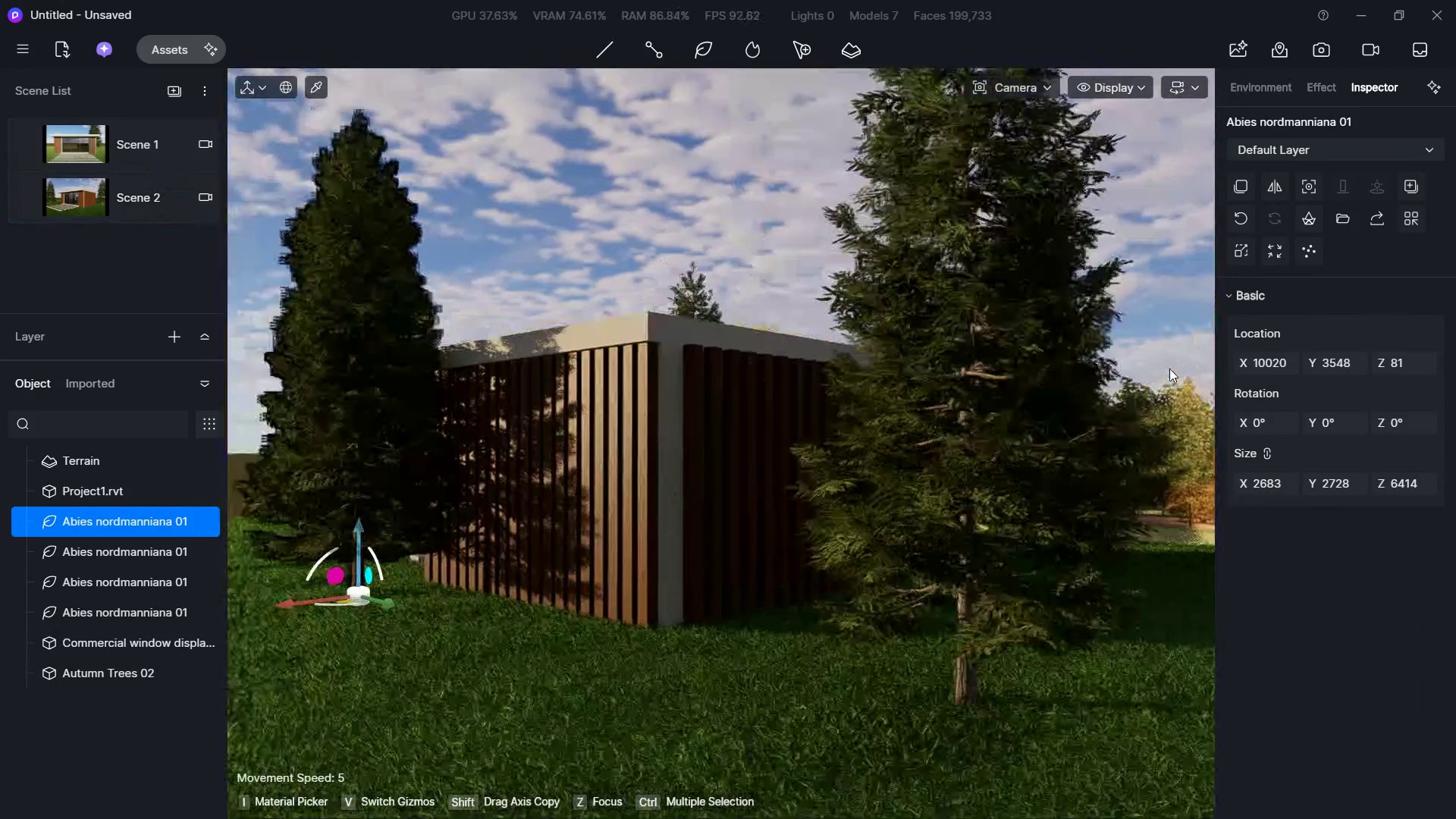 
hold_key(key=W, duration=0.53)
 